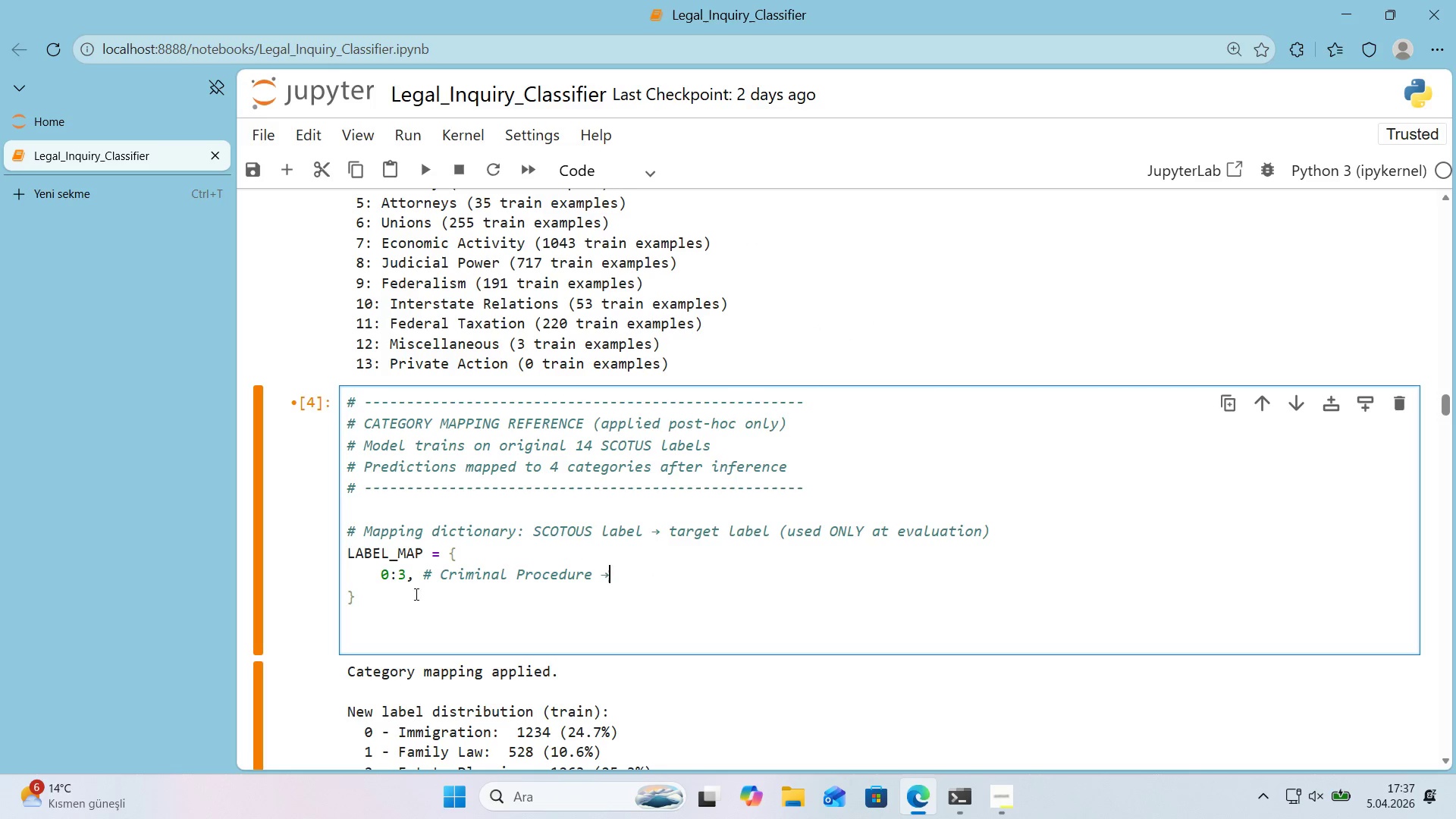 
left_click([400, 579])
 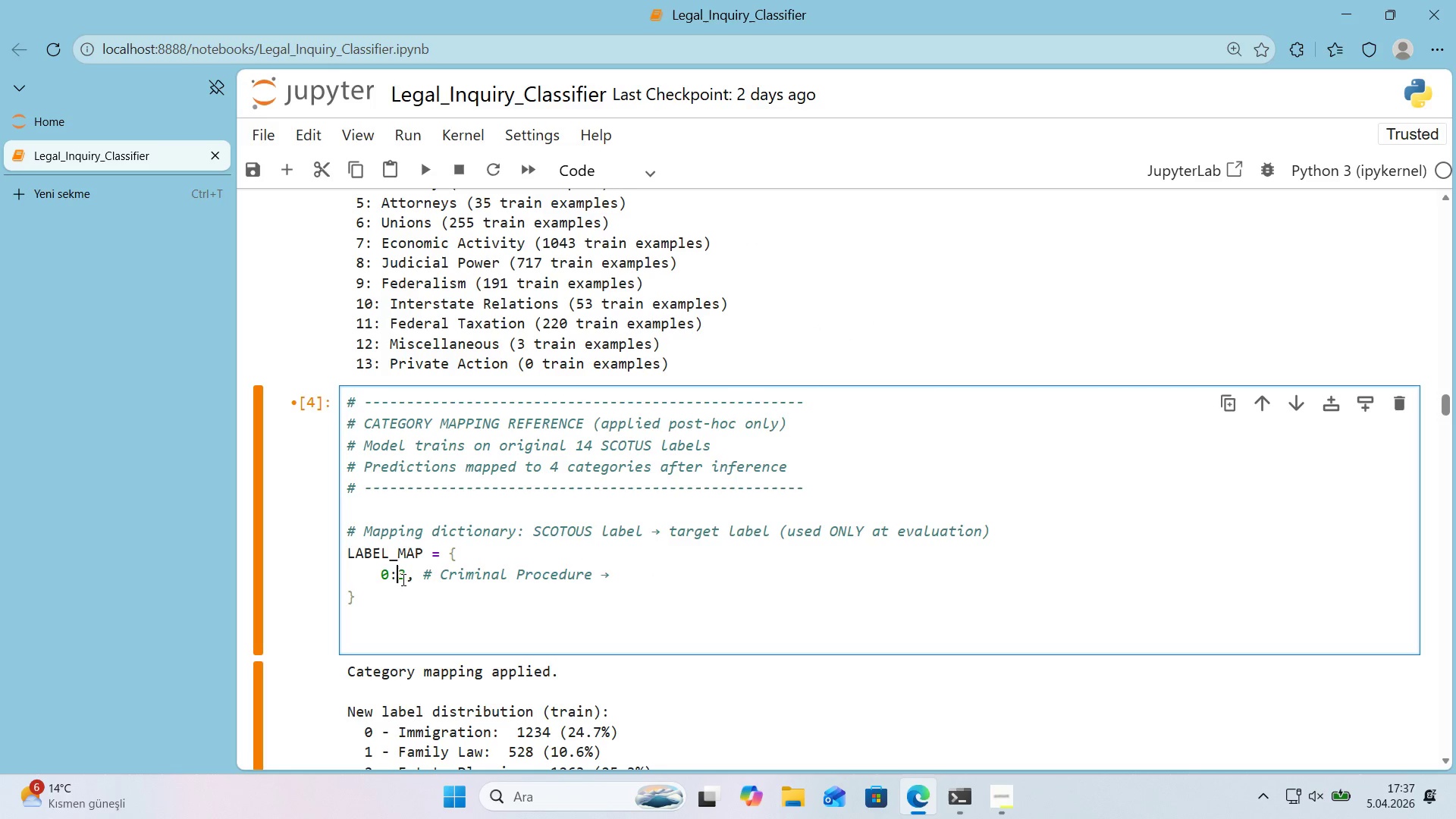 
key(Space)
 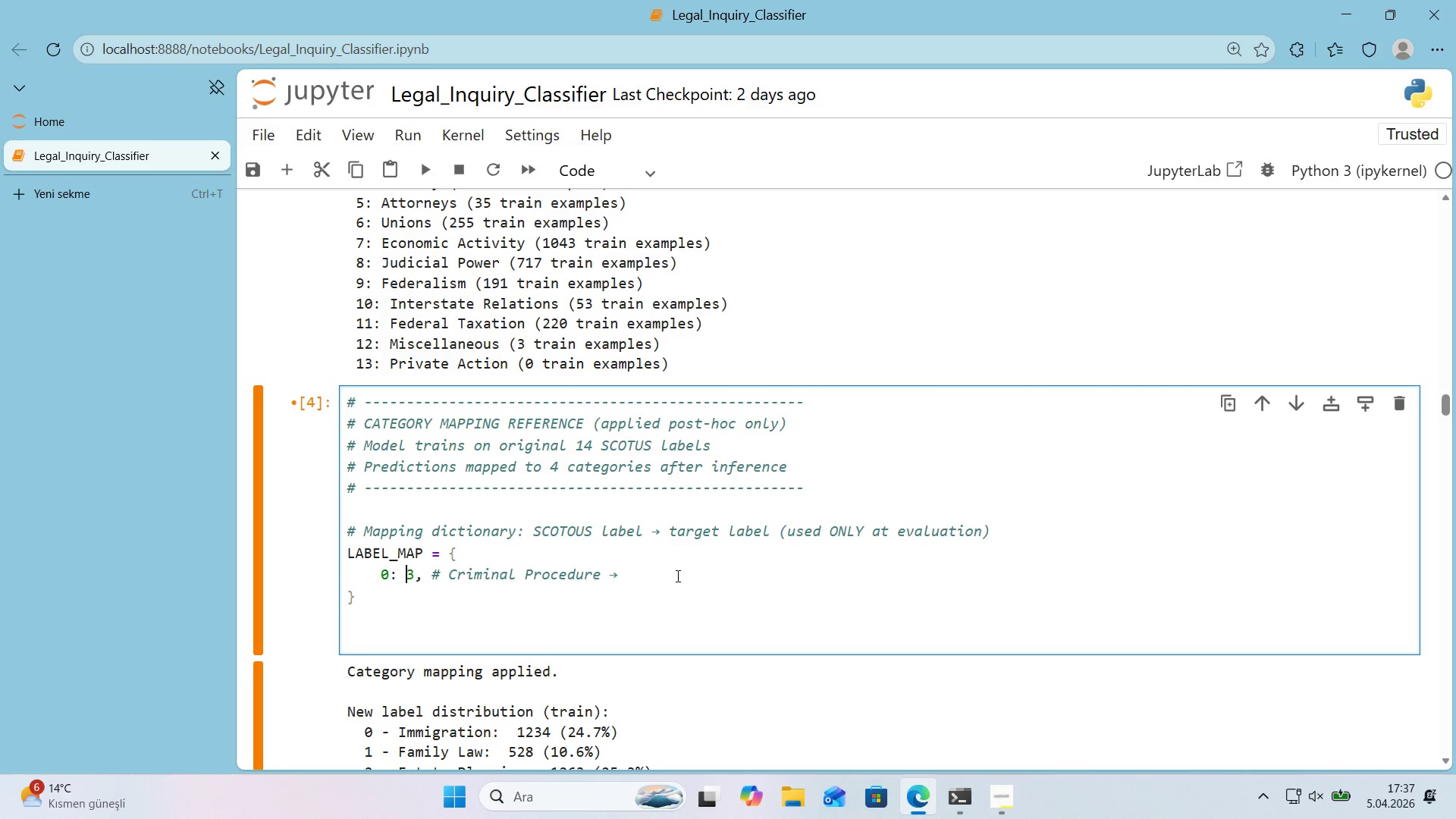 
left_click([677, 576])
 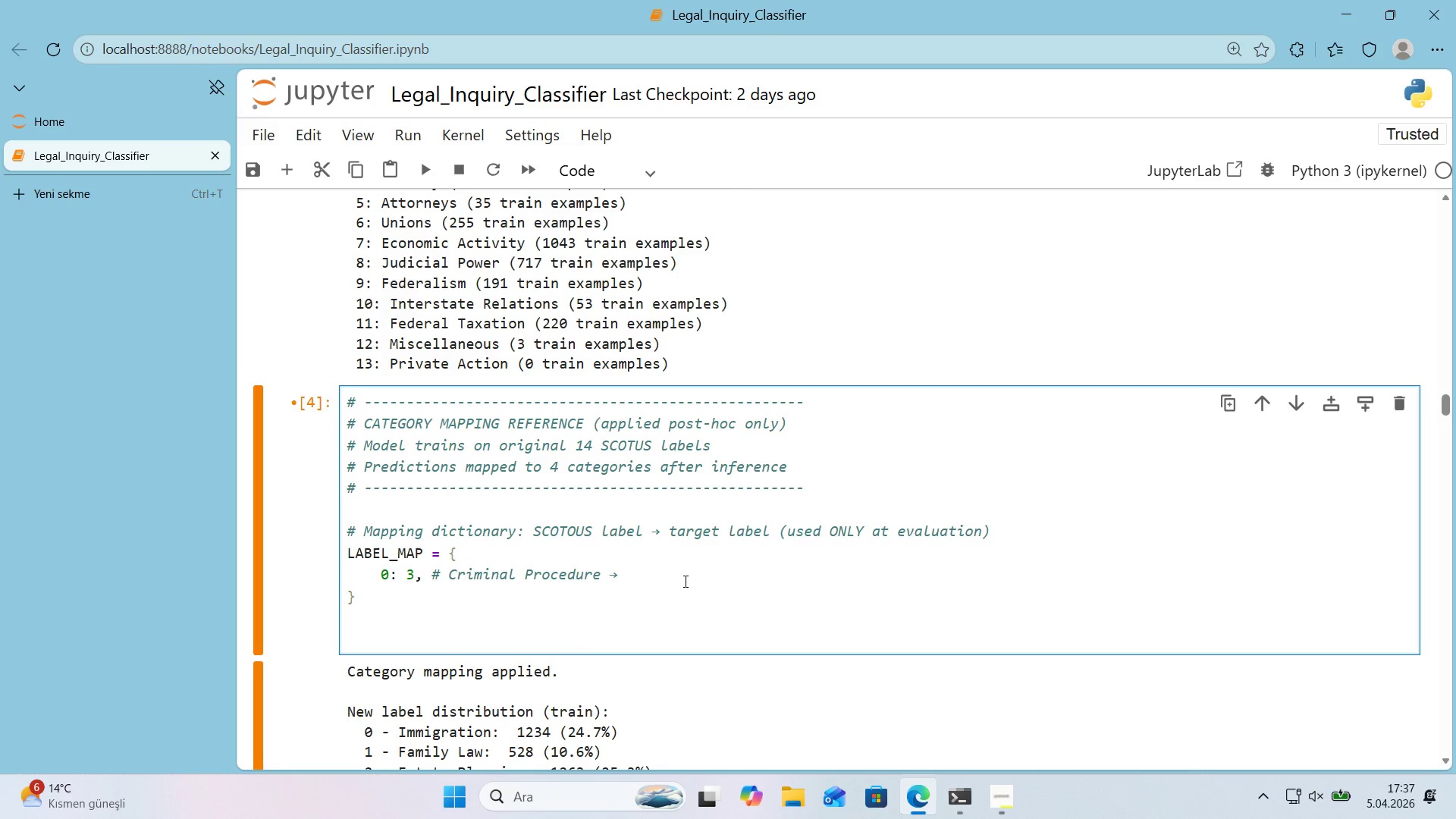 
wait(32.0)
 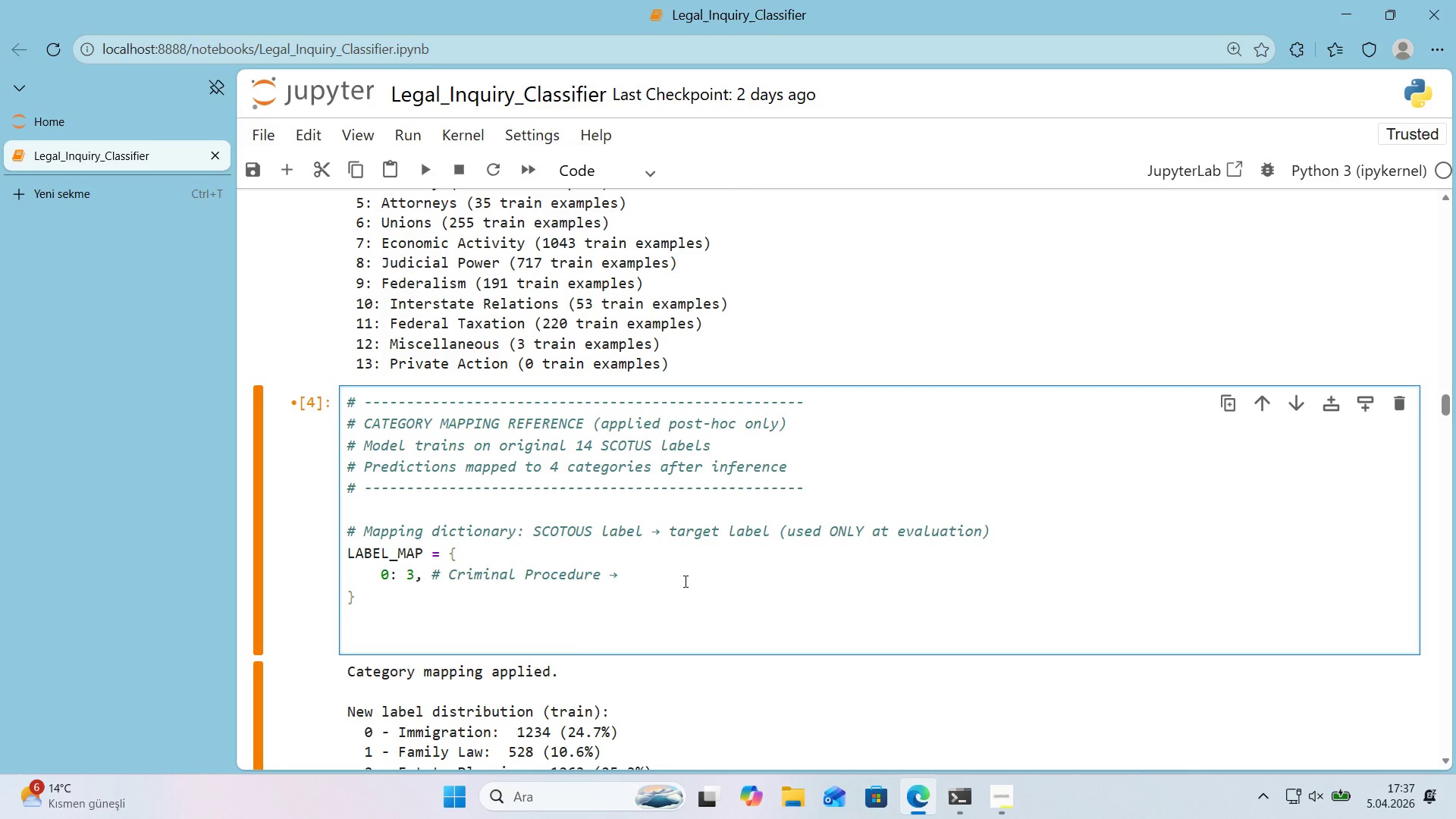 
type( Persone)
key(Backspace)
type(al Injury & Gne)
key(Backspace)
key(Backspace)
type(eneral)
 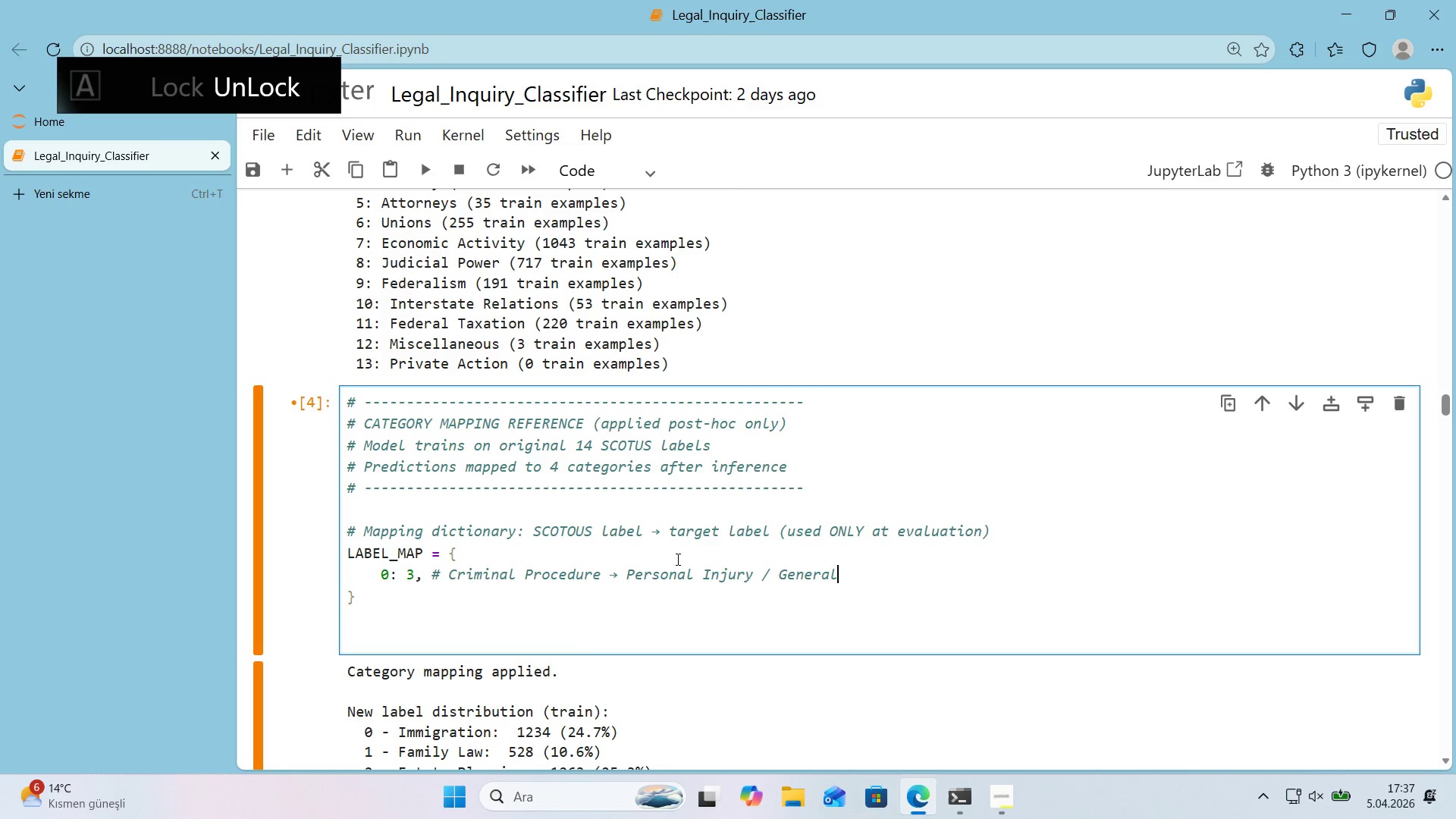 
wait(28.88)
 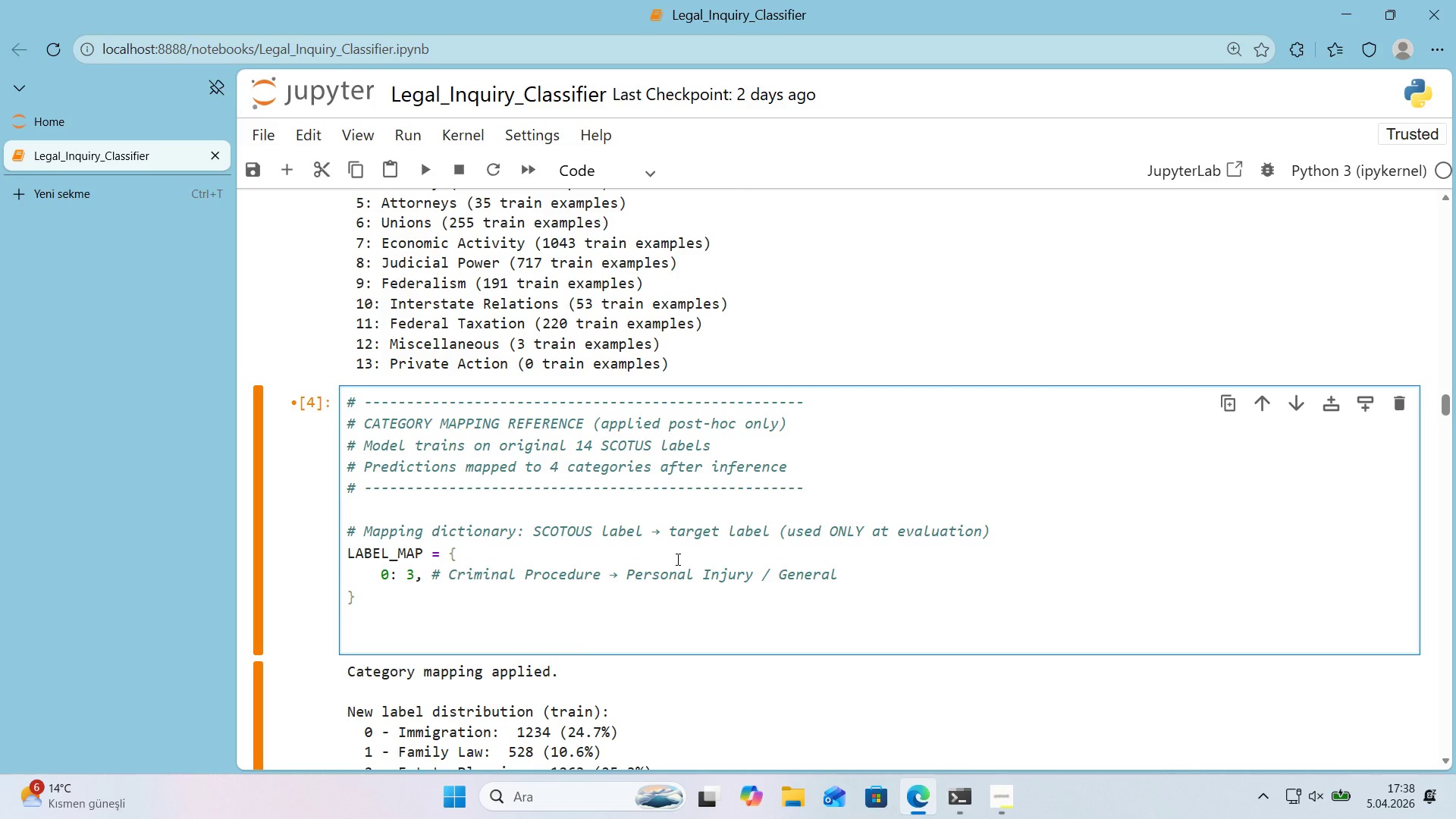 
key(Enter)
 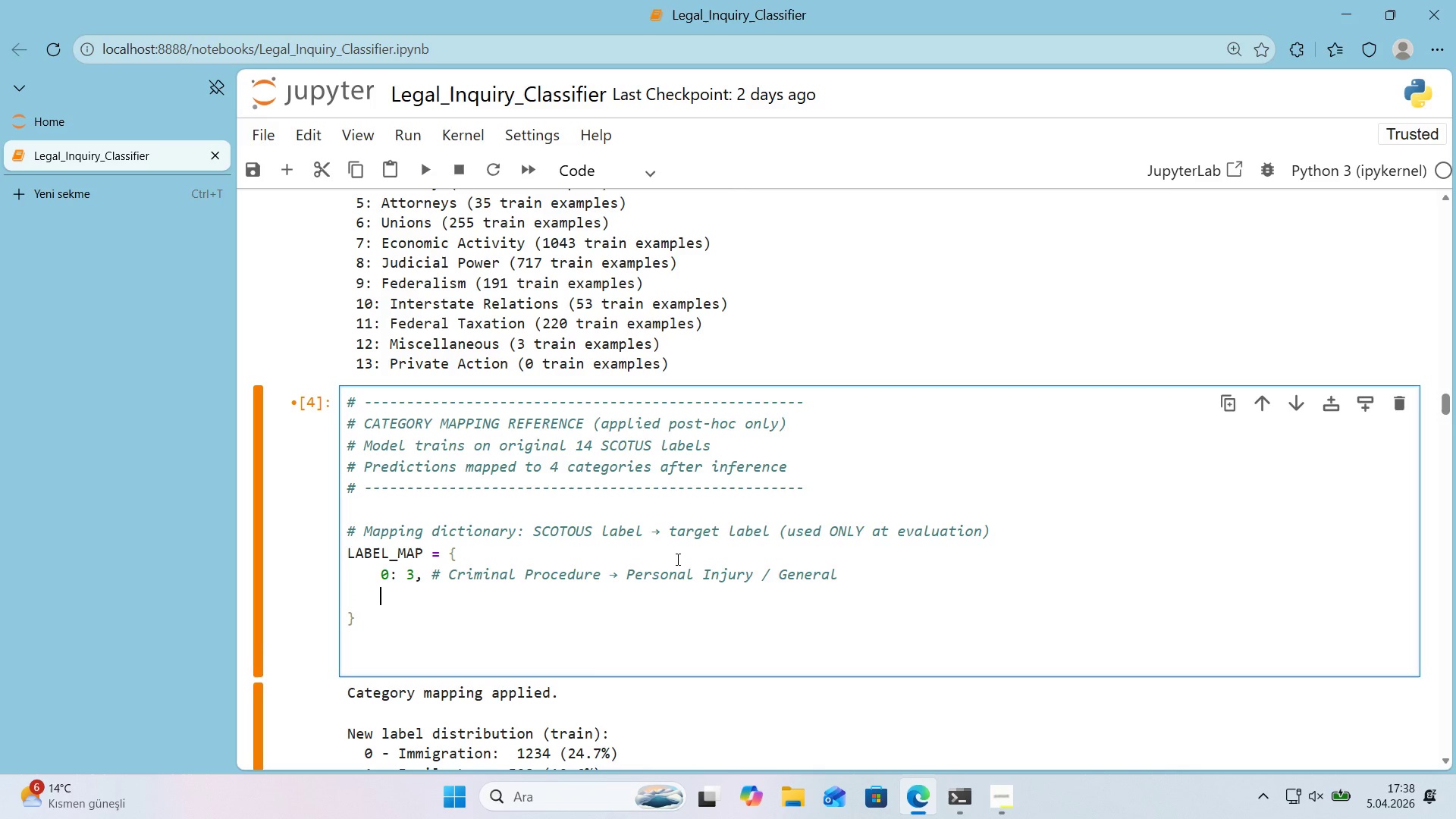 
key(1)
 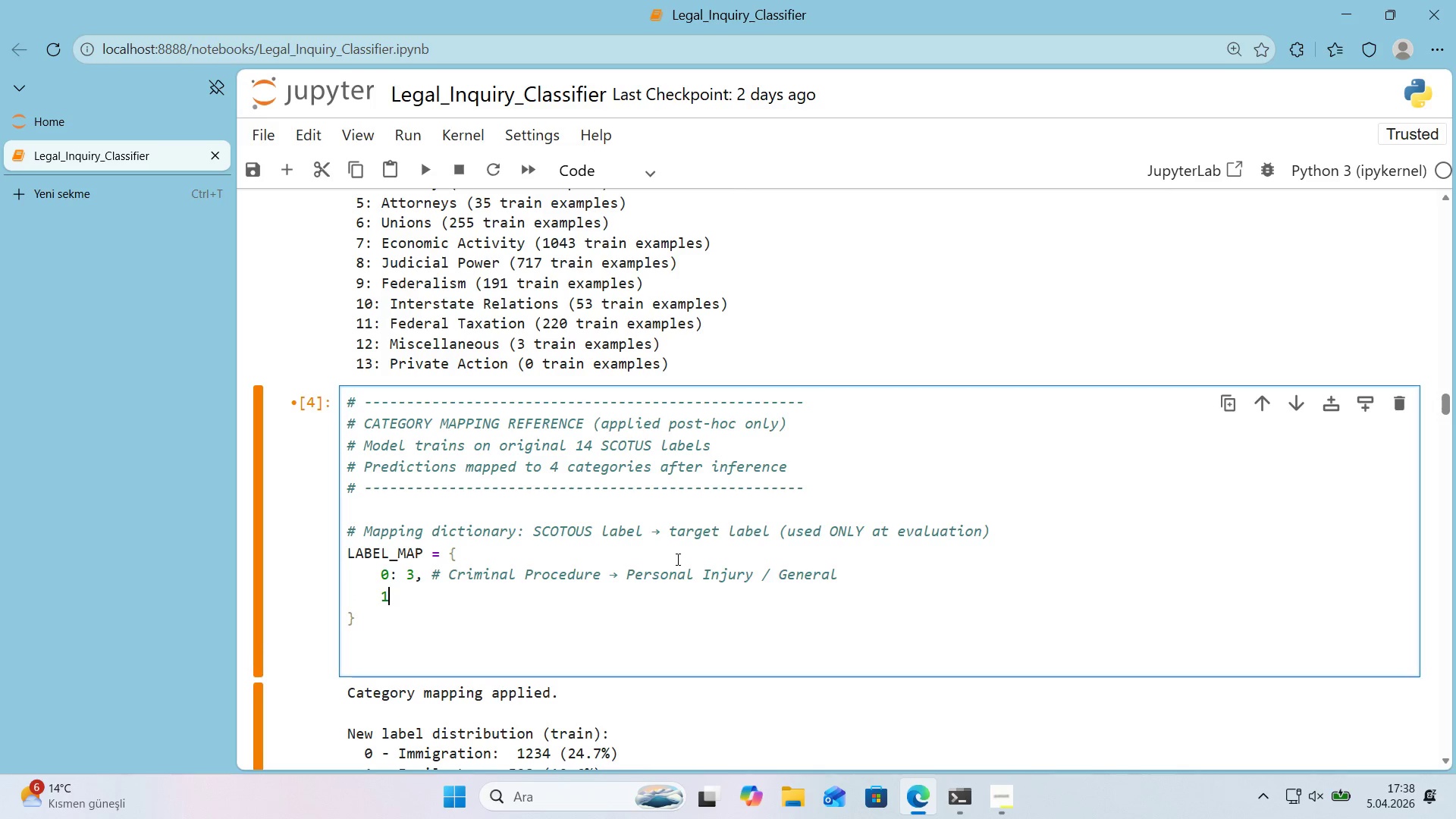 
key(Shift+ShiftRight)
 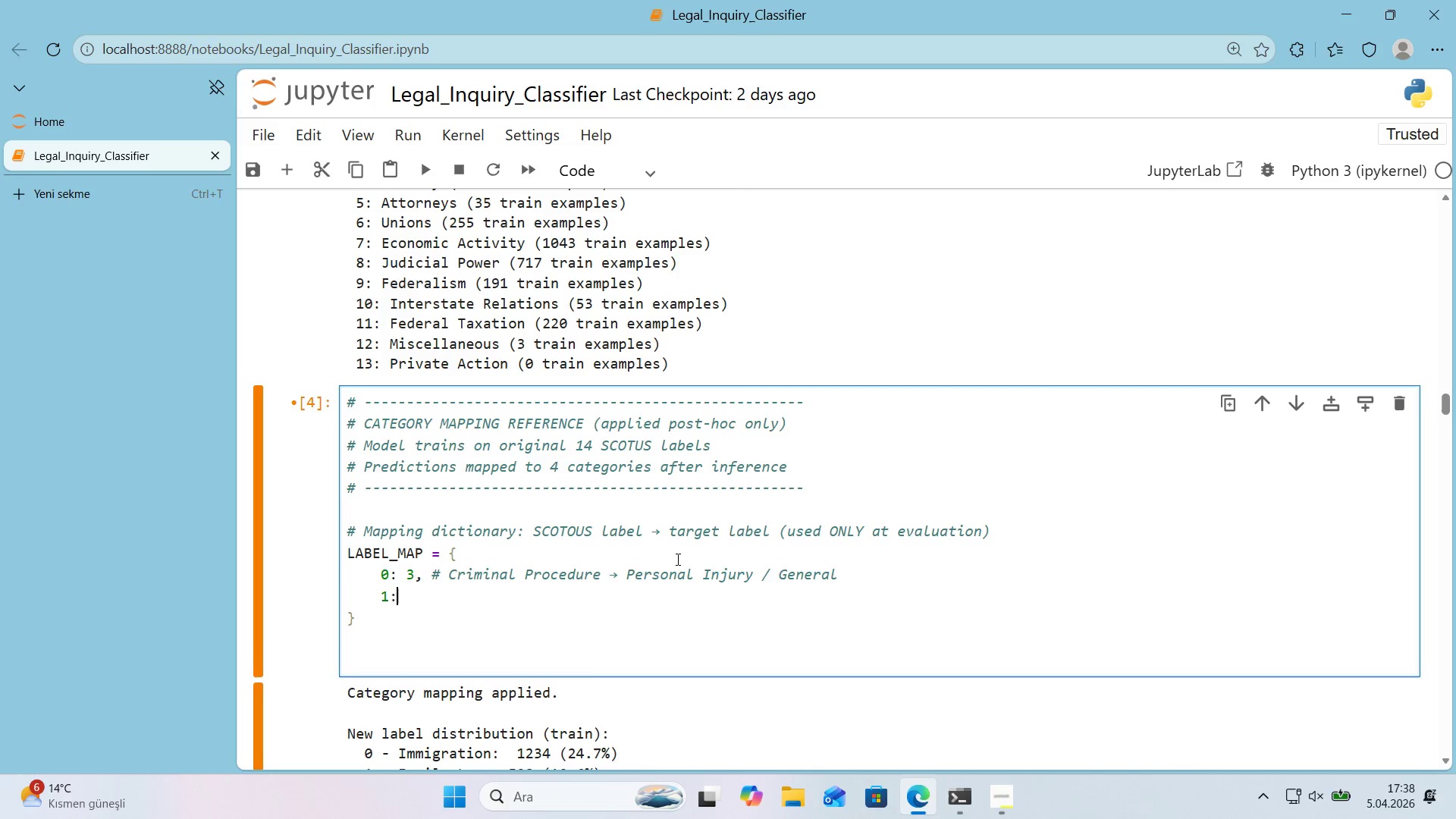 
key(Shift+Period)
 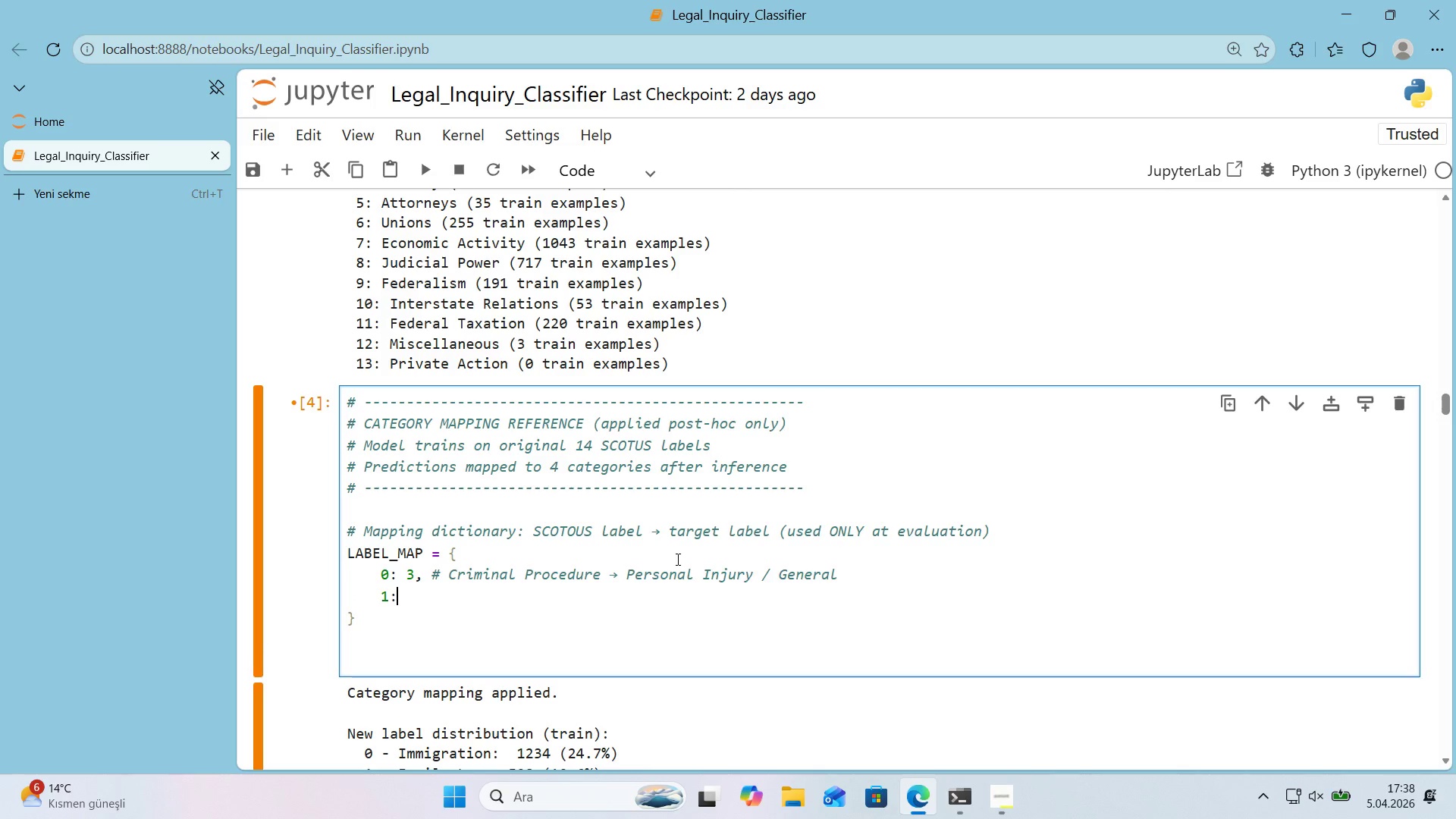 
key(Space)
 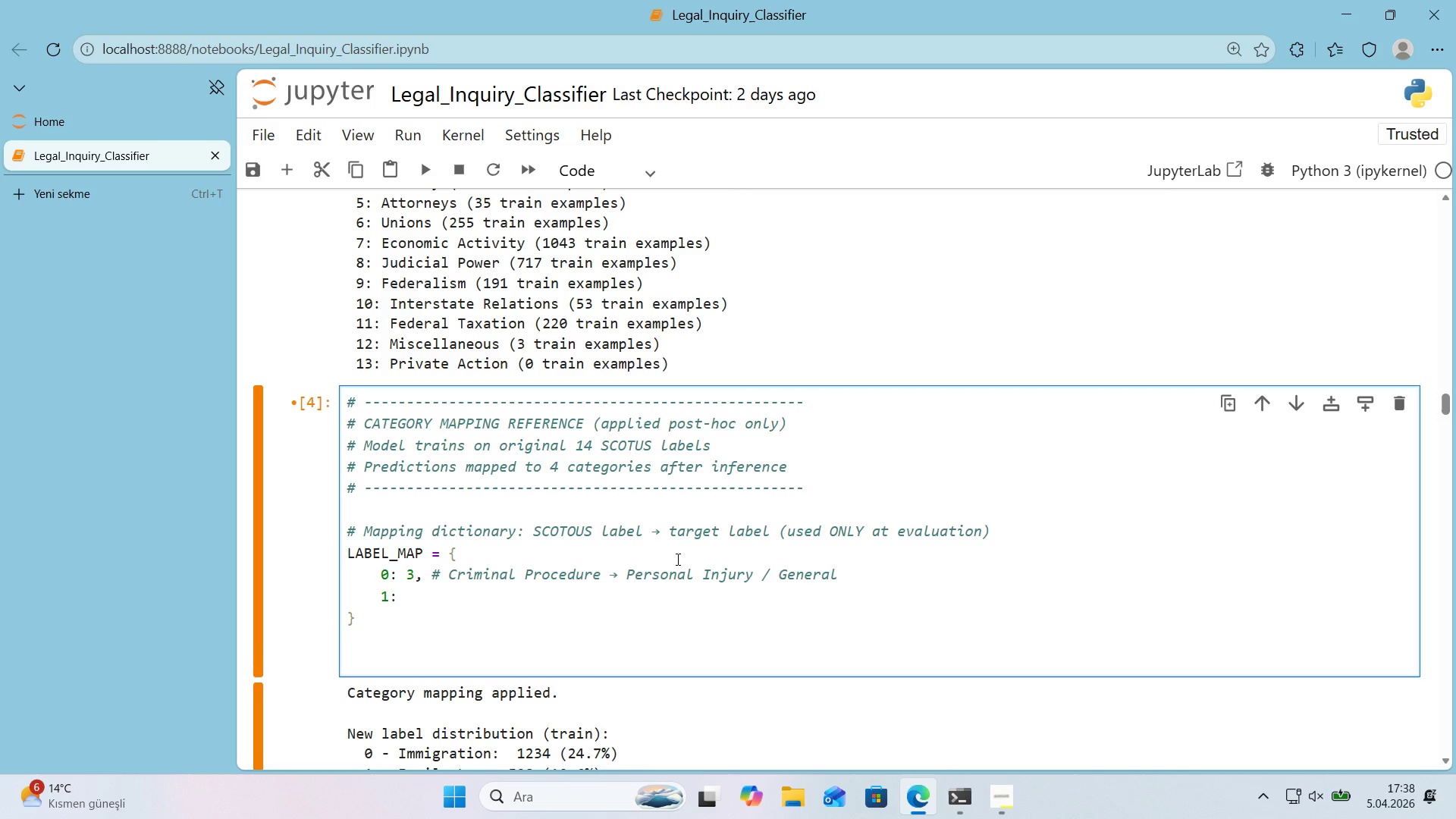 
key(Numpad0)
 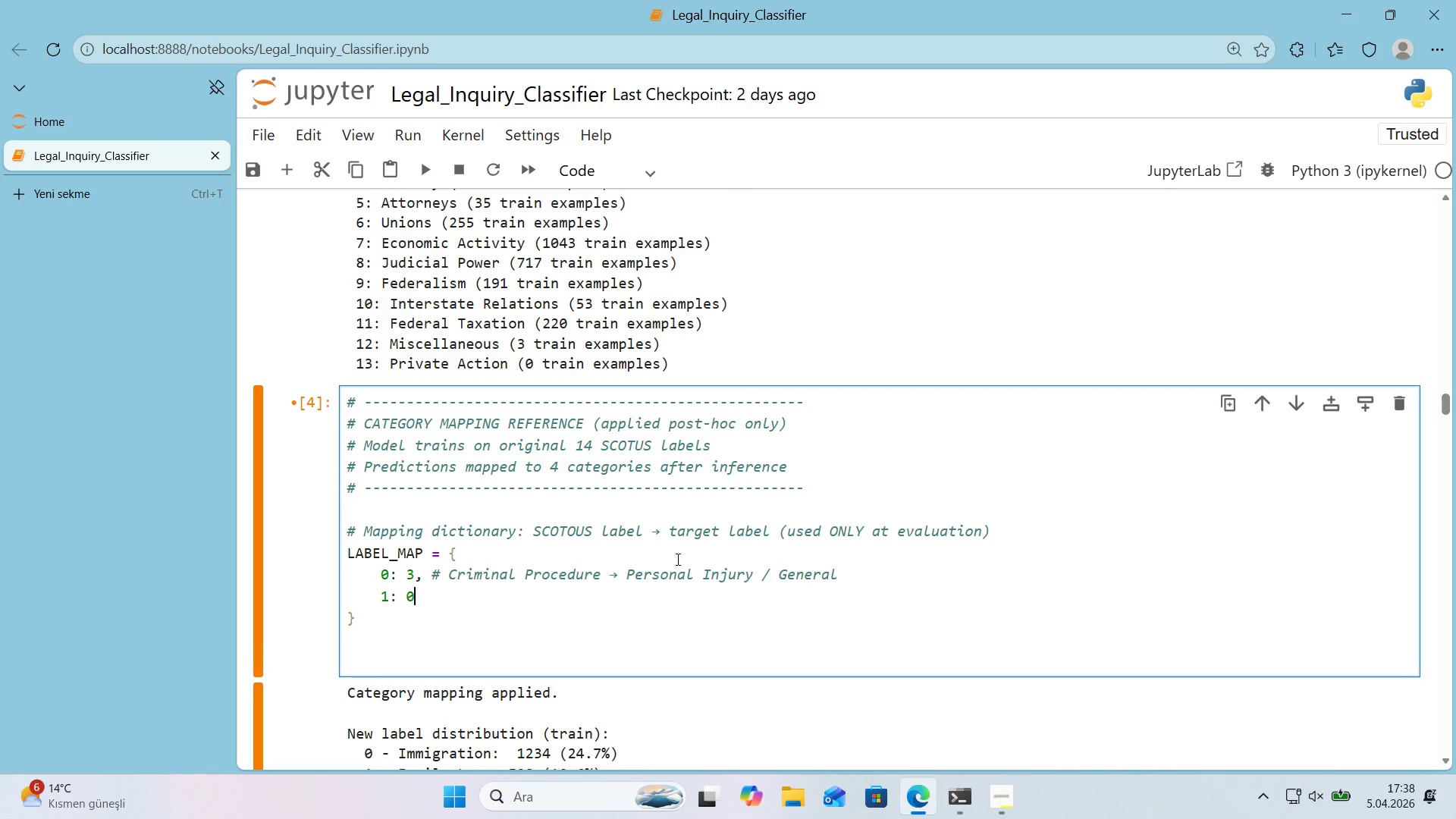 
key(Comma)
 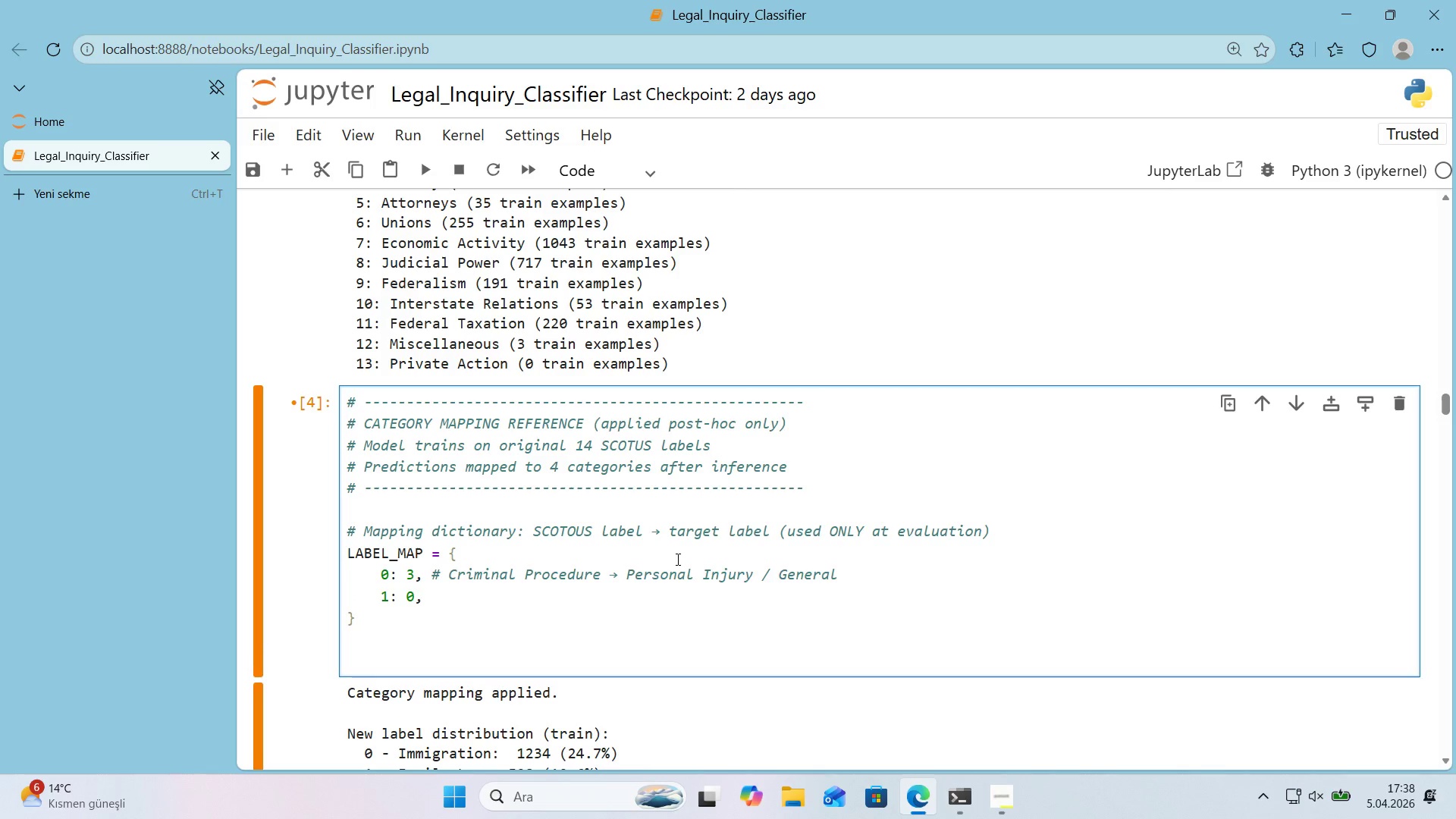 
key(Space)
 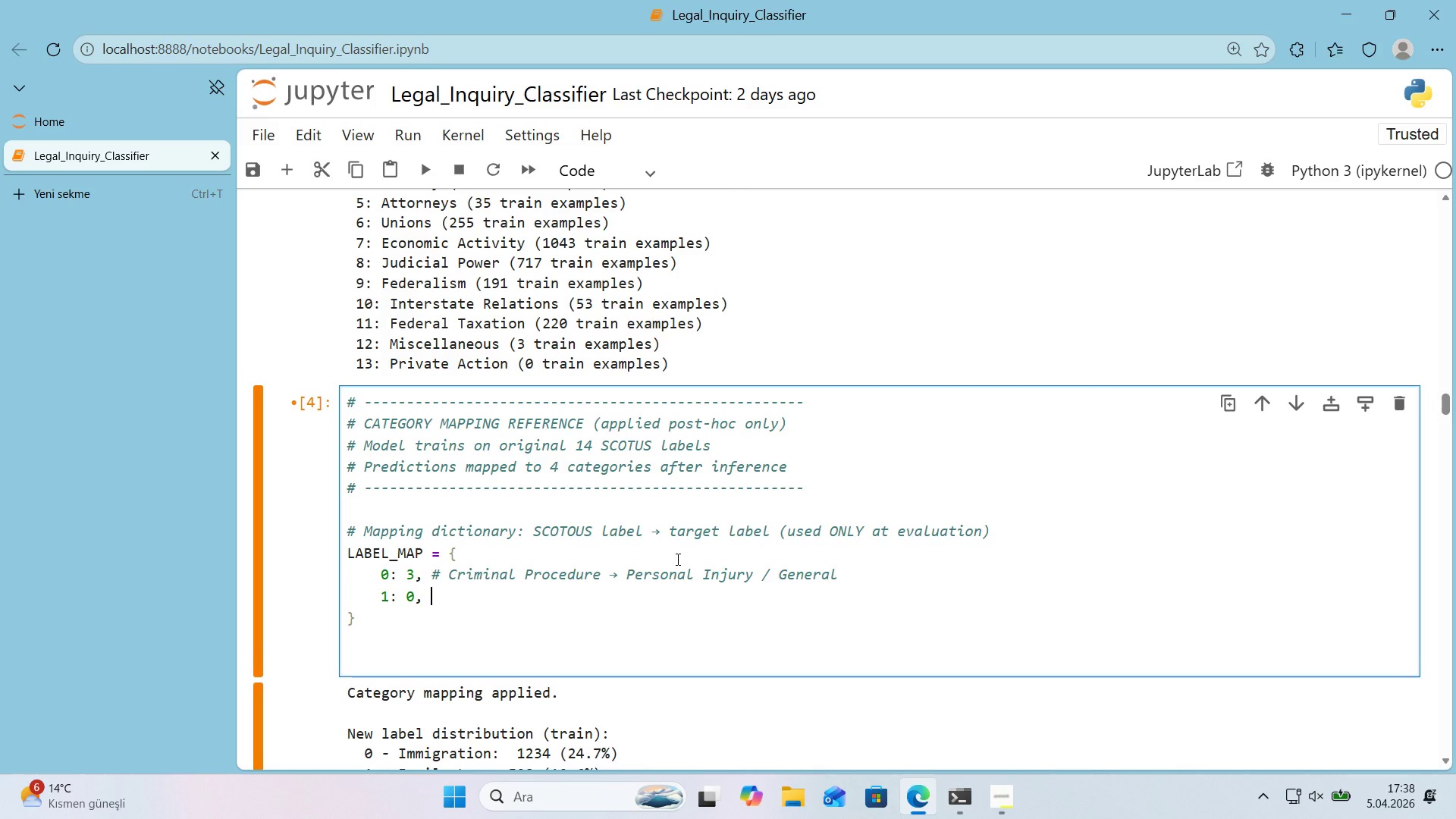 
key(Alt+Control+4)
 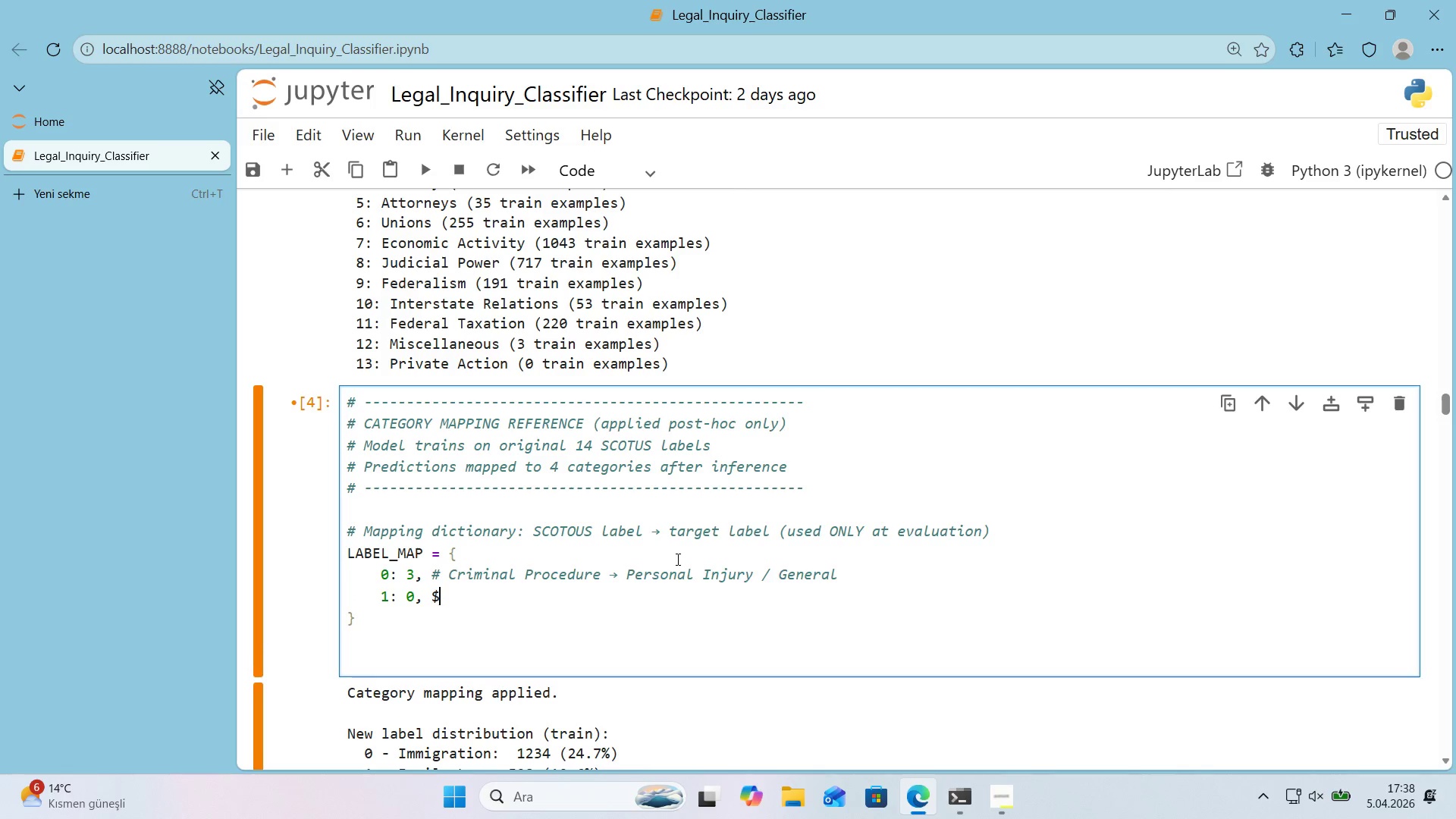 
key(Backspace)
 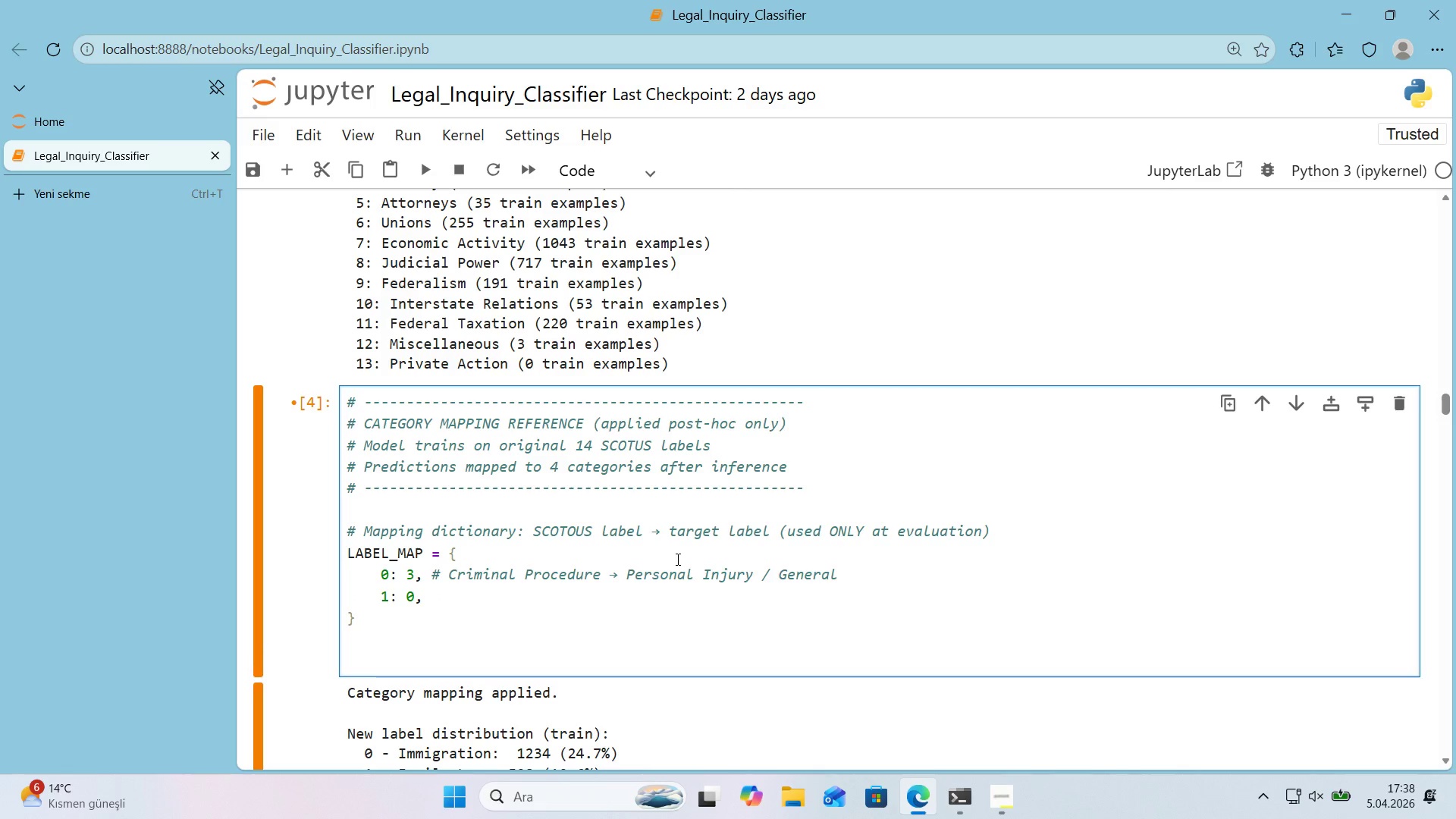 
key(Control+ControlLeft)
 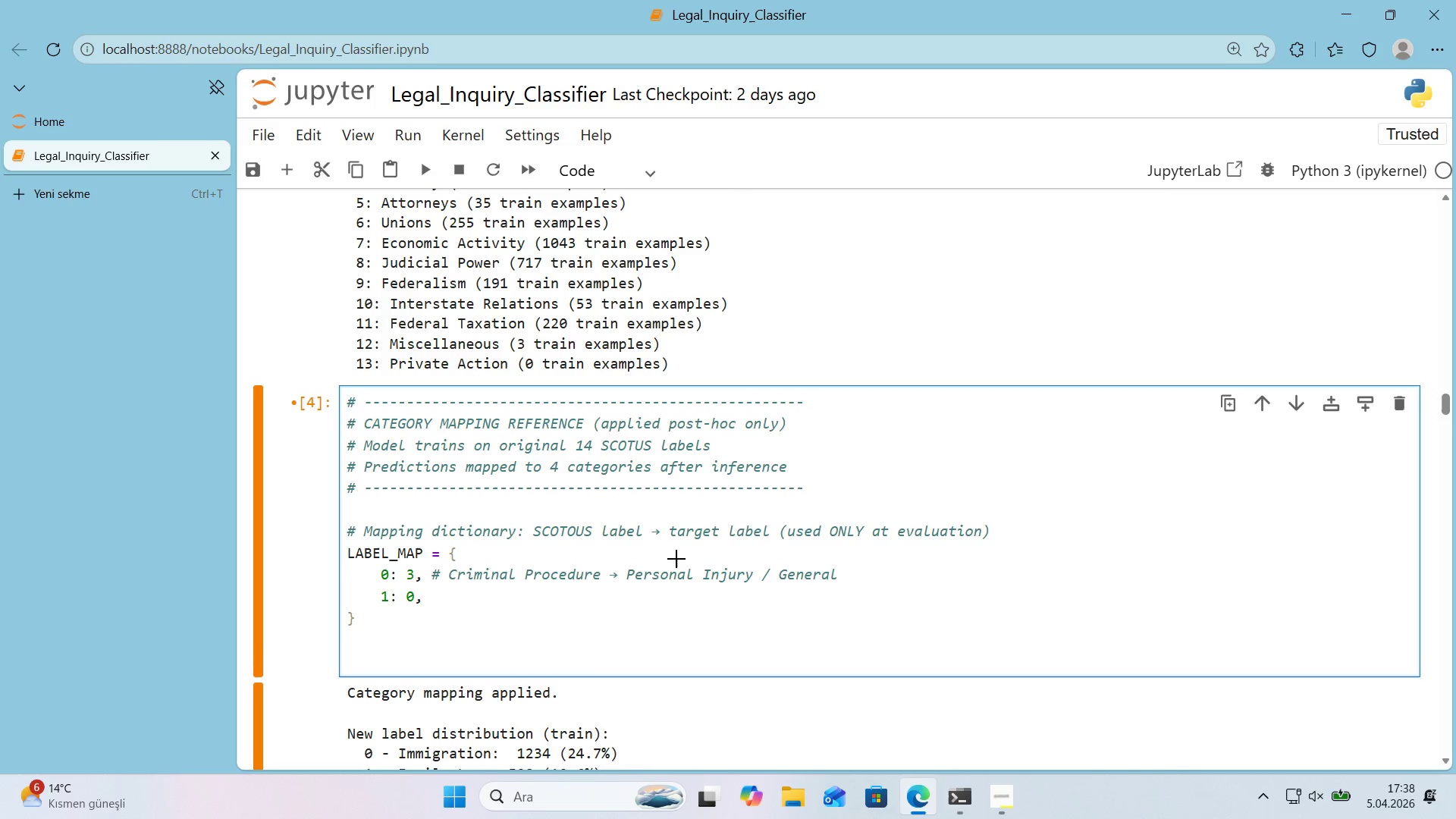 
key(Alt+Control+AltRight)
 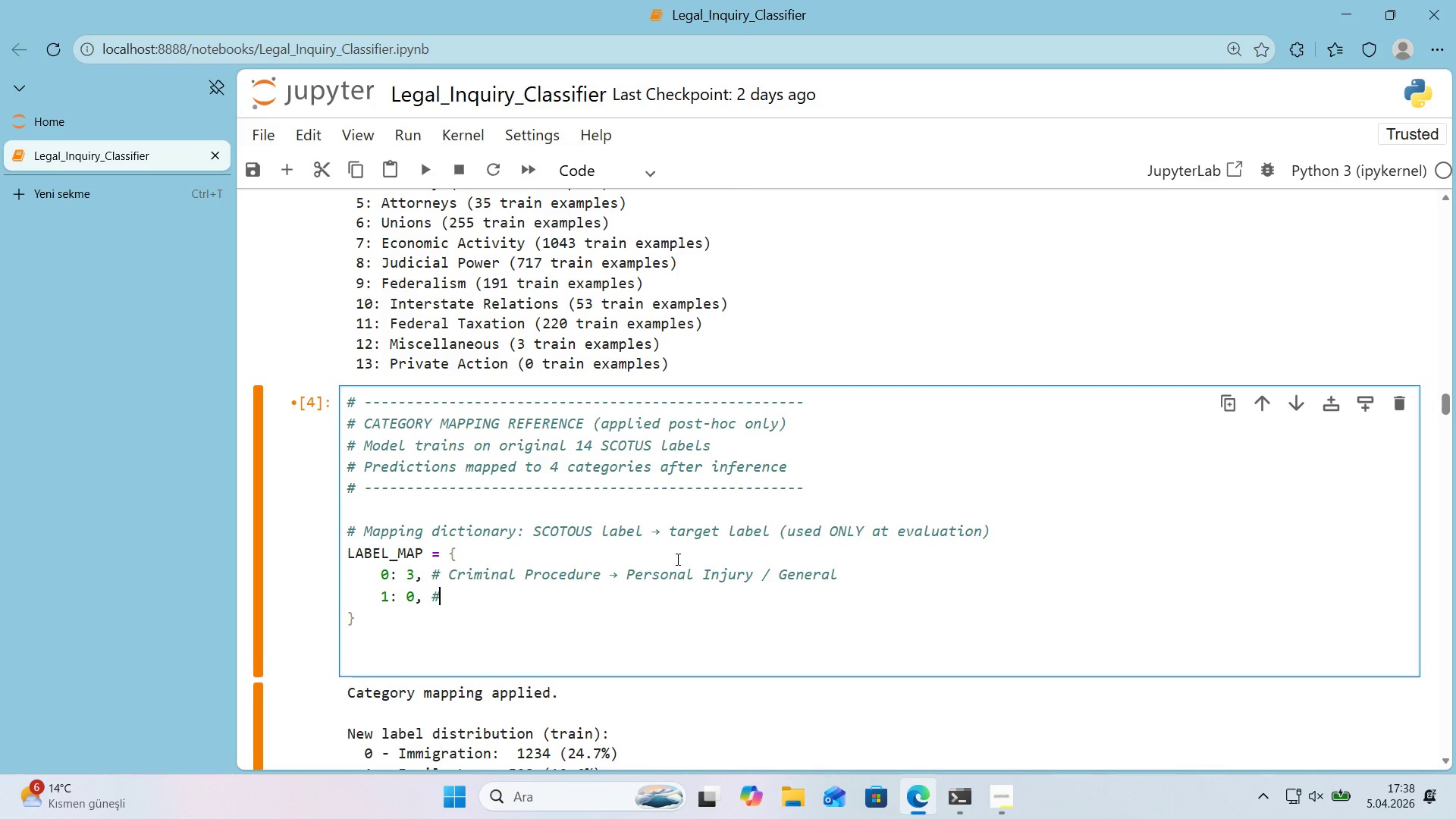 
key(Alt+Control+3)
 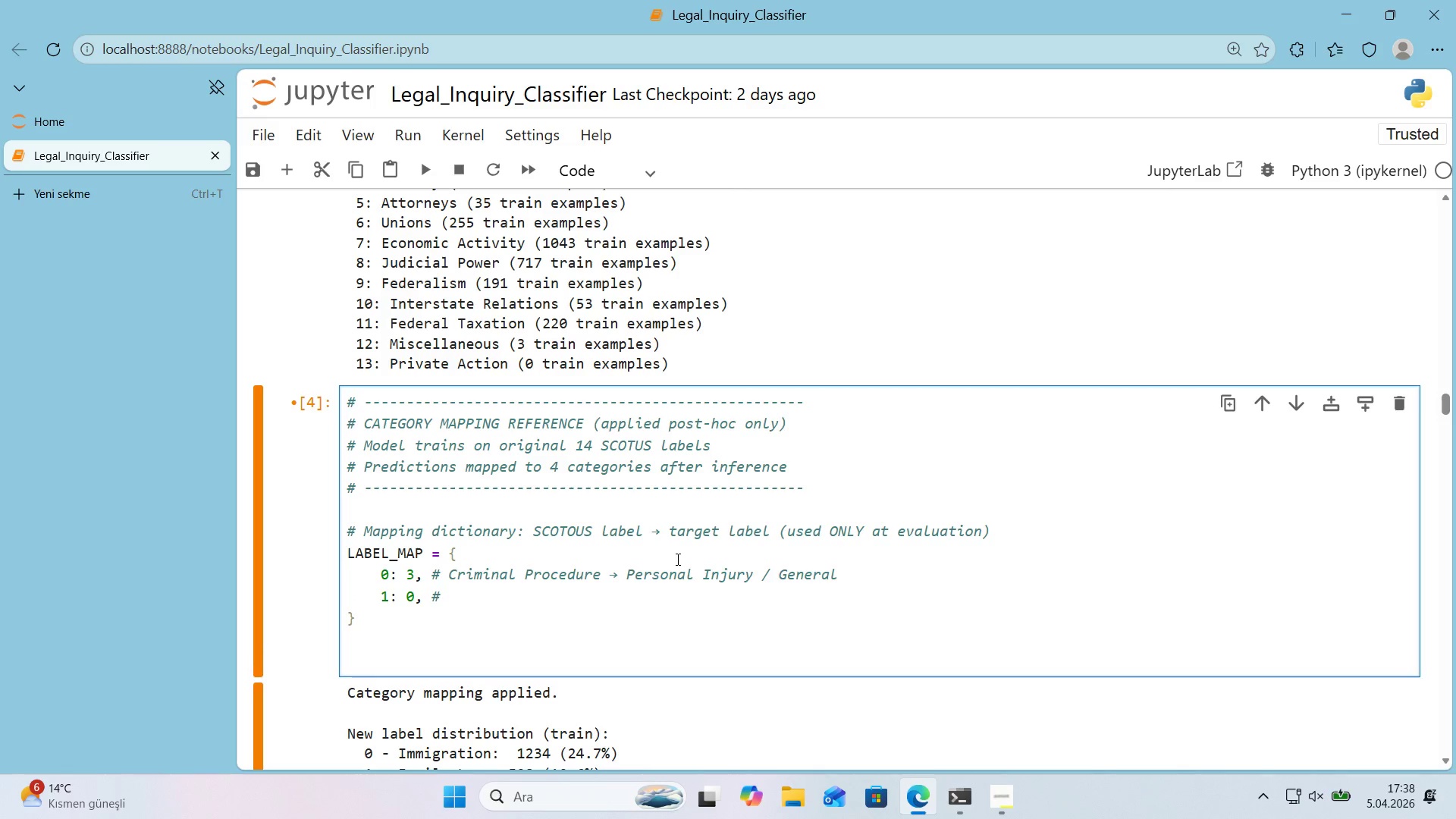 
type( C'v'l R'ghts )
 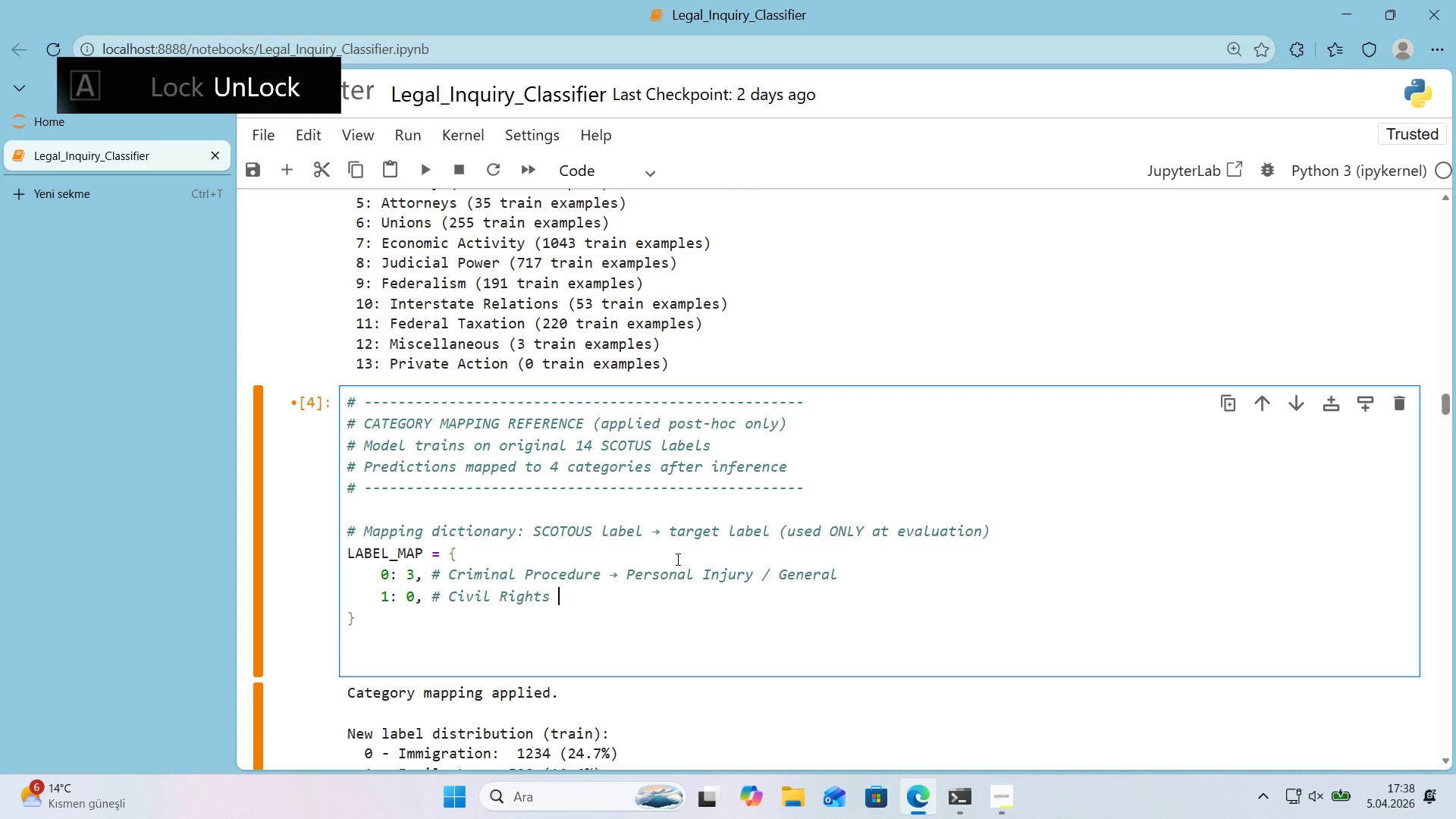 
hold_key(key=ShiftRight, duration=0.31)
 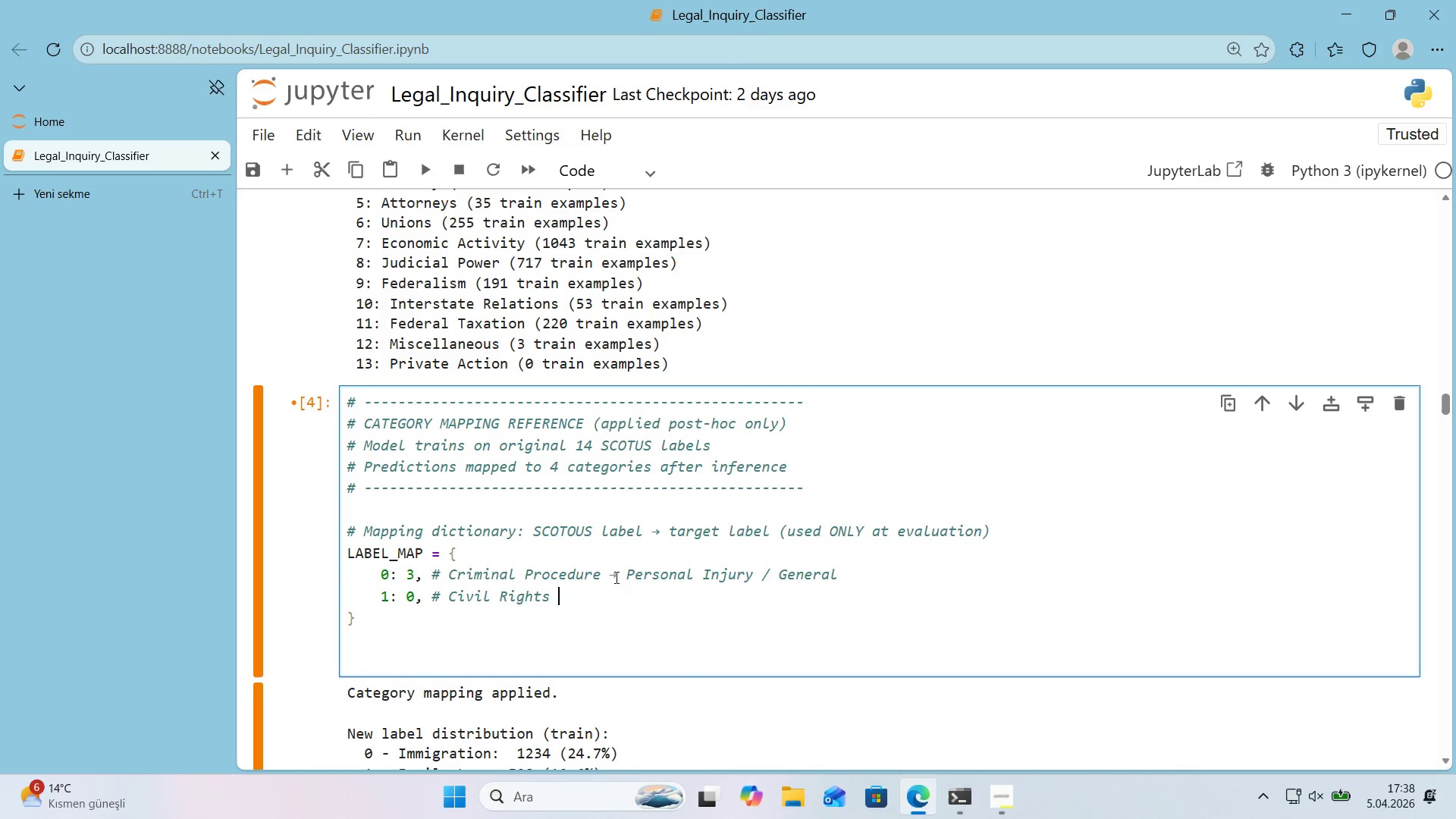 
key(Control+ControlLeft)
 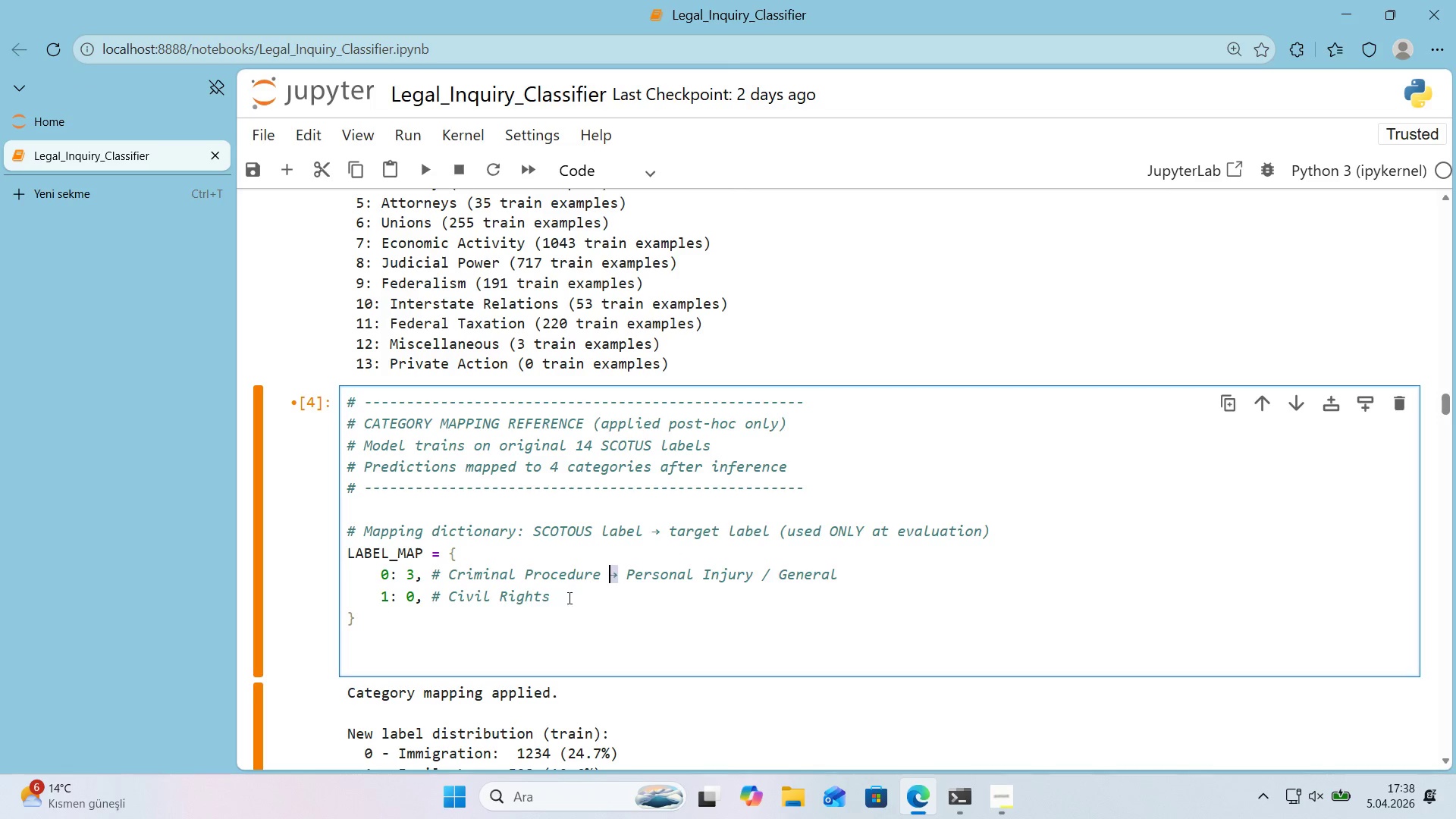 
key(Control+C)
 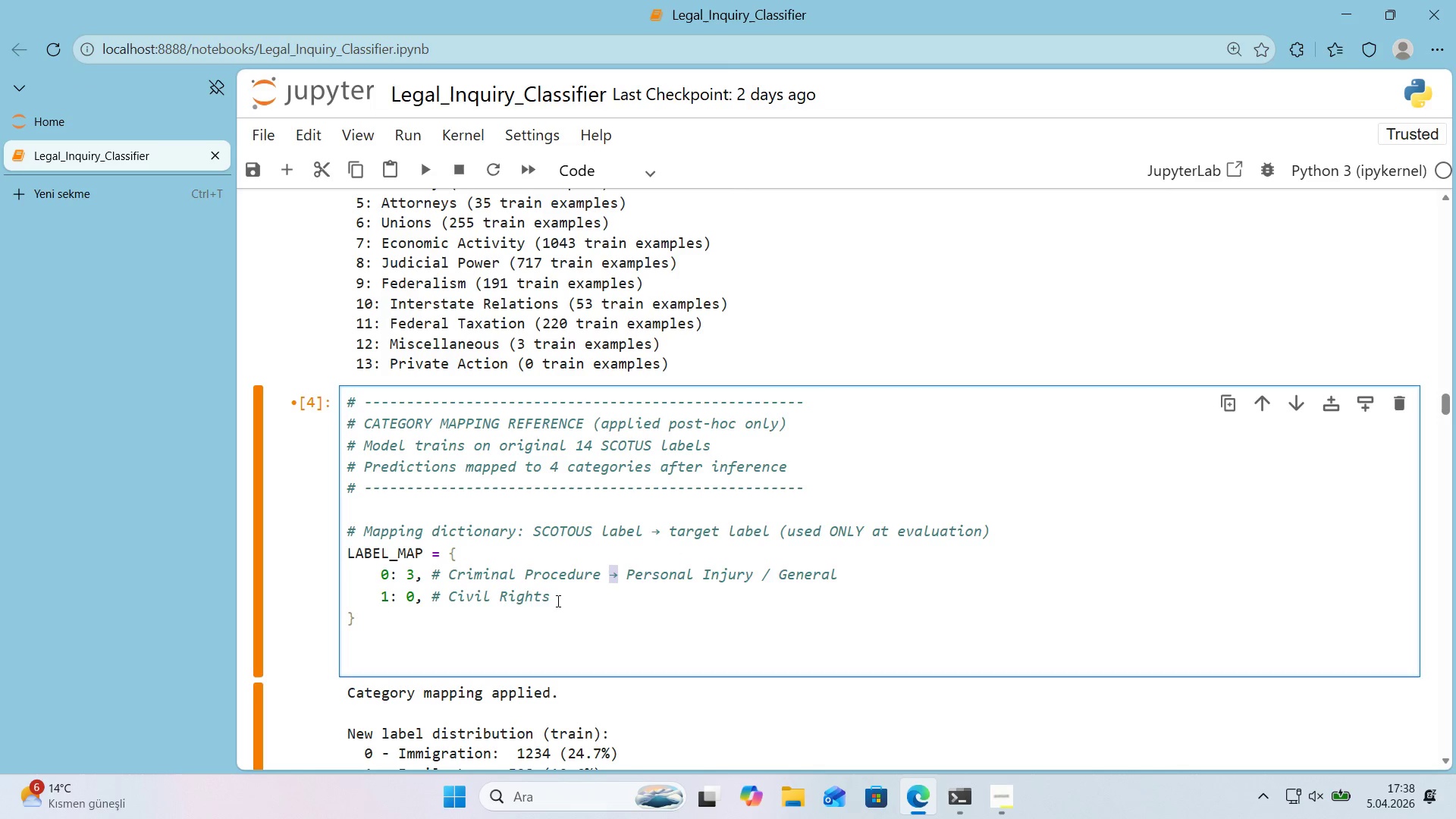 
left_click_drag(start_coordinate=[554, 601], to_coordinate=[558, 601])
 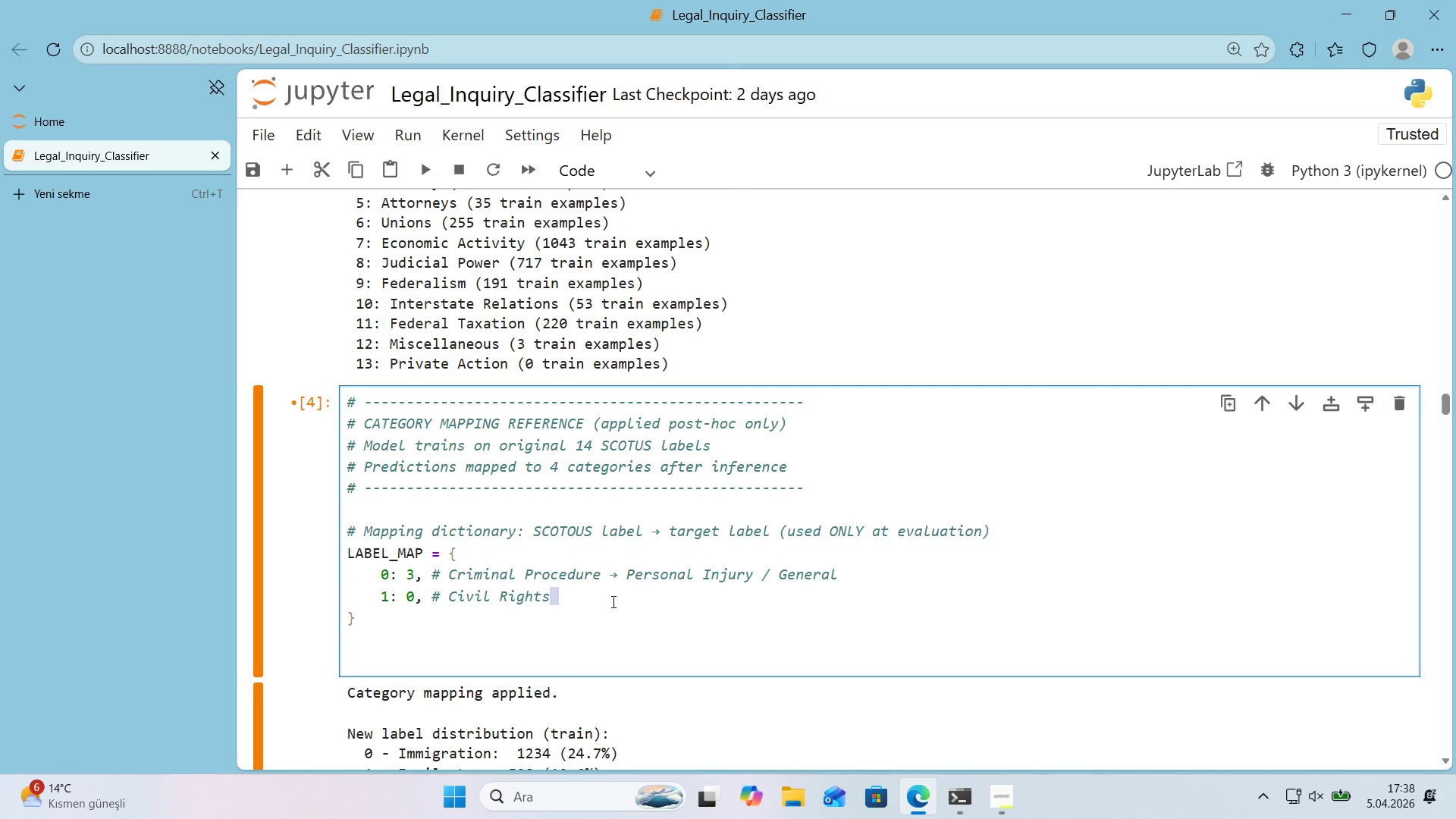 
key(Backspace)
 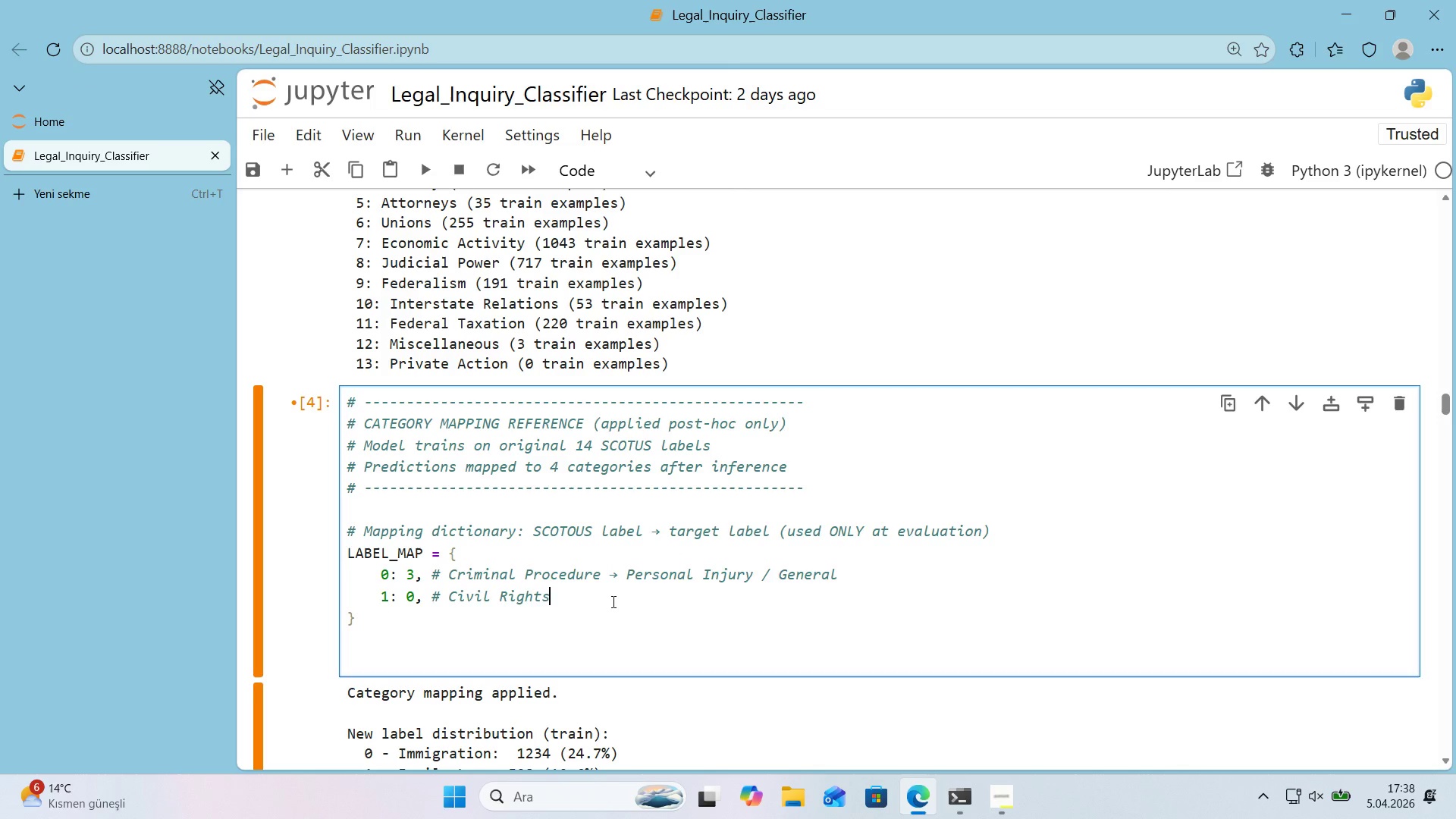 
key(Space)
 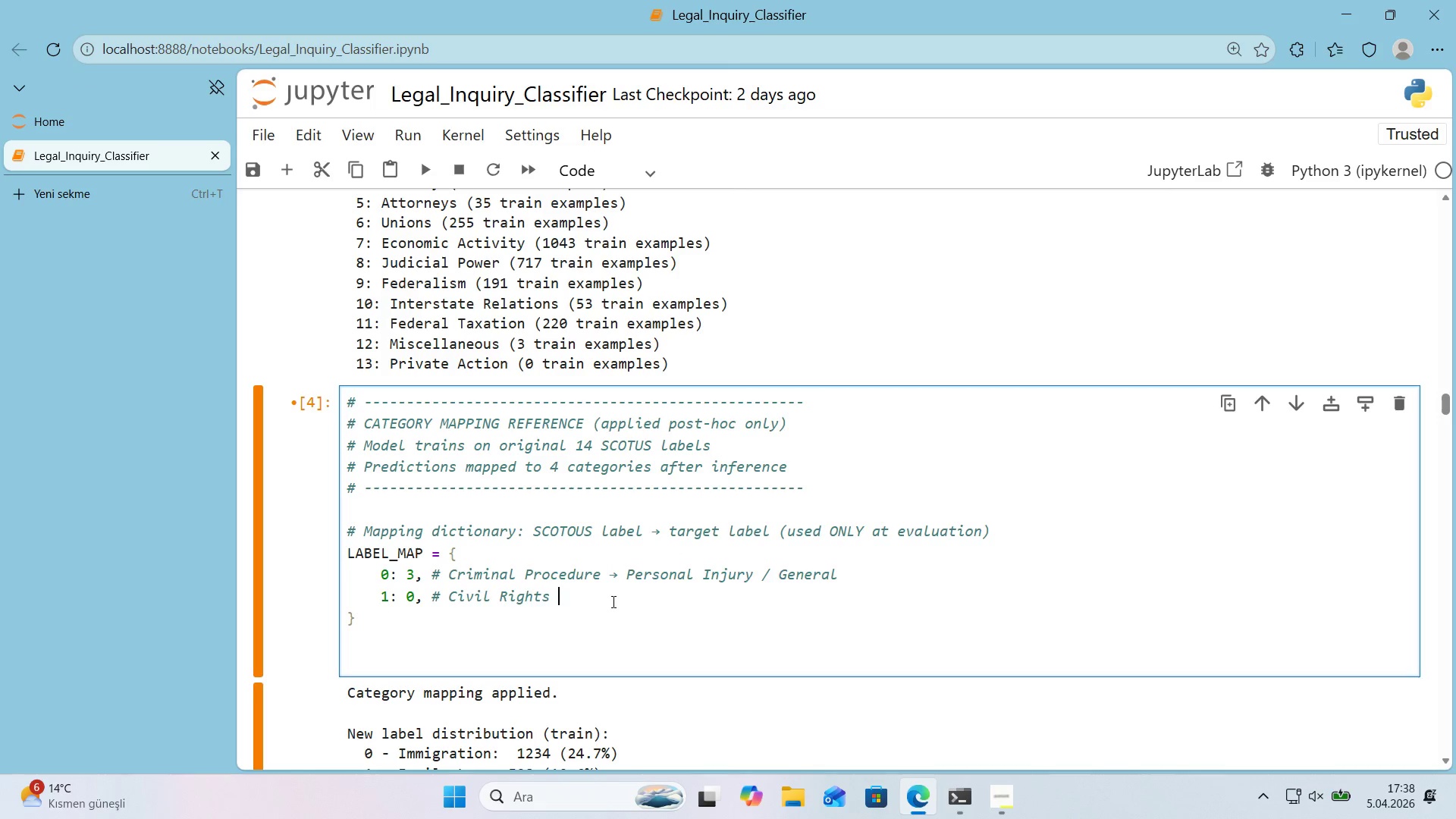 
key(Control+ControlLeft)
 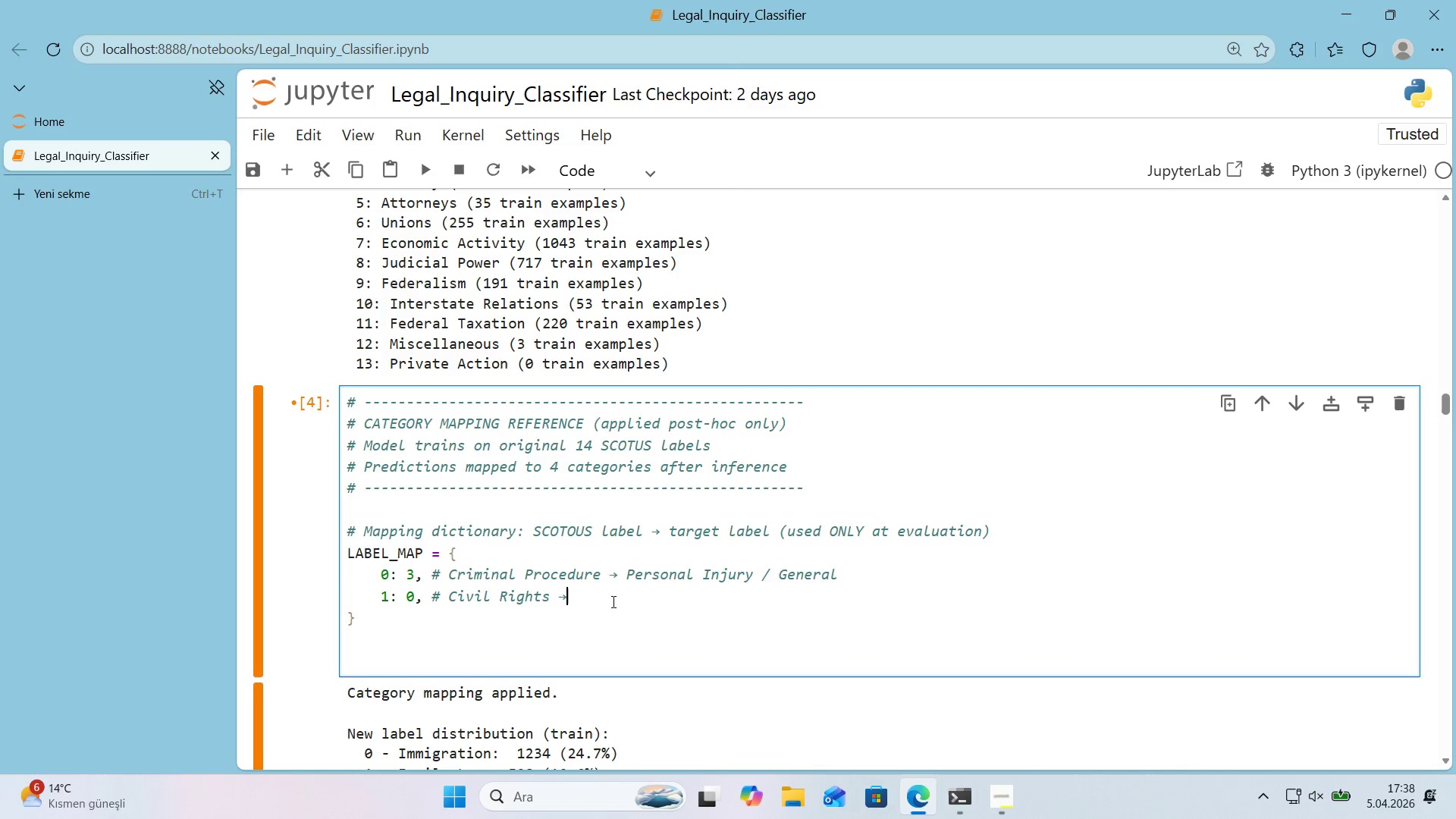 
key(Control+V)
 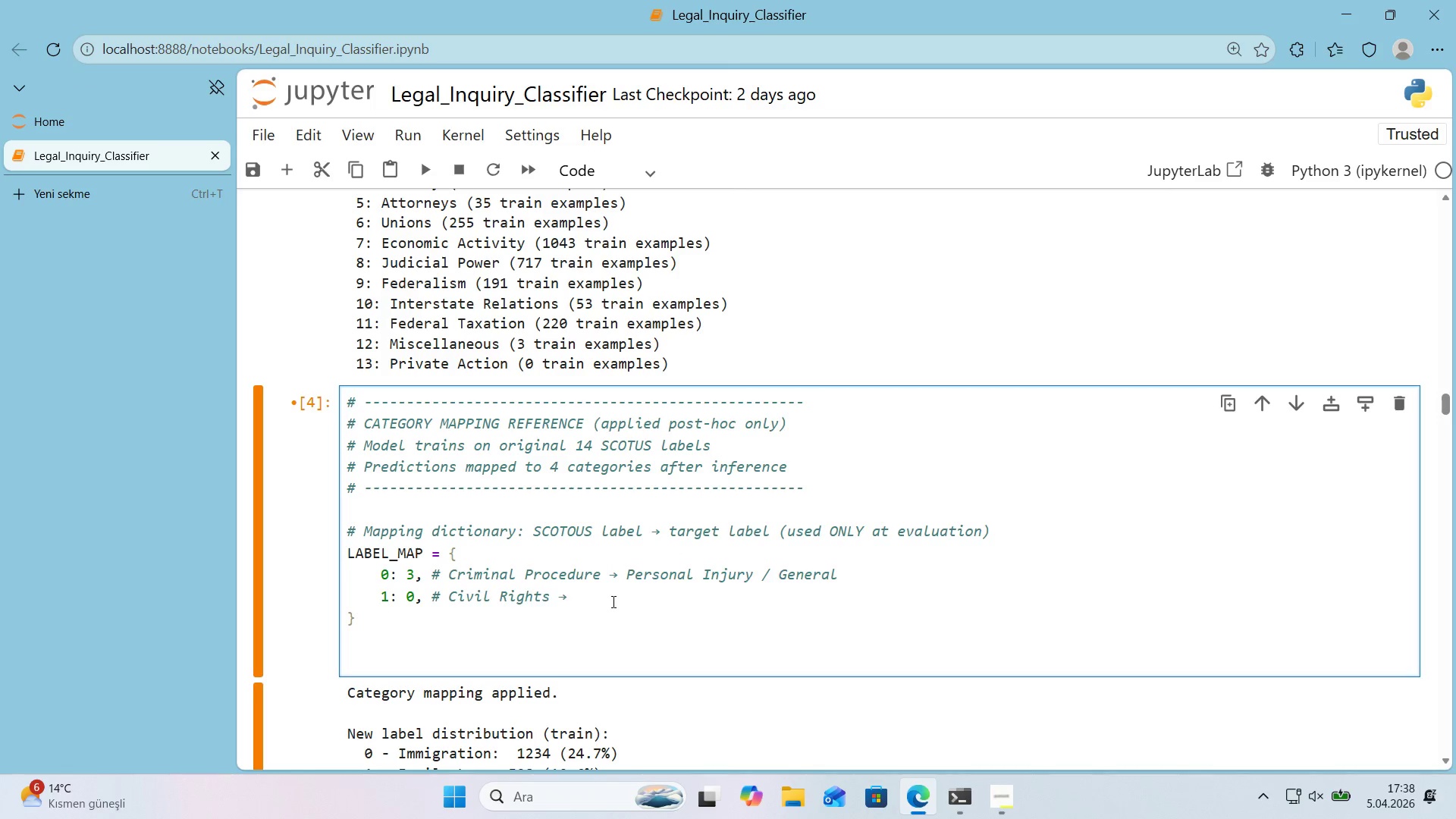 
type( Imm'grat'on )
key(Backspace)
 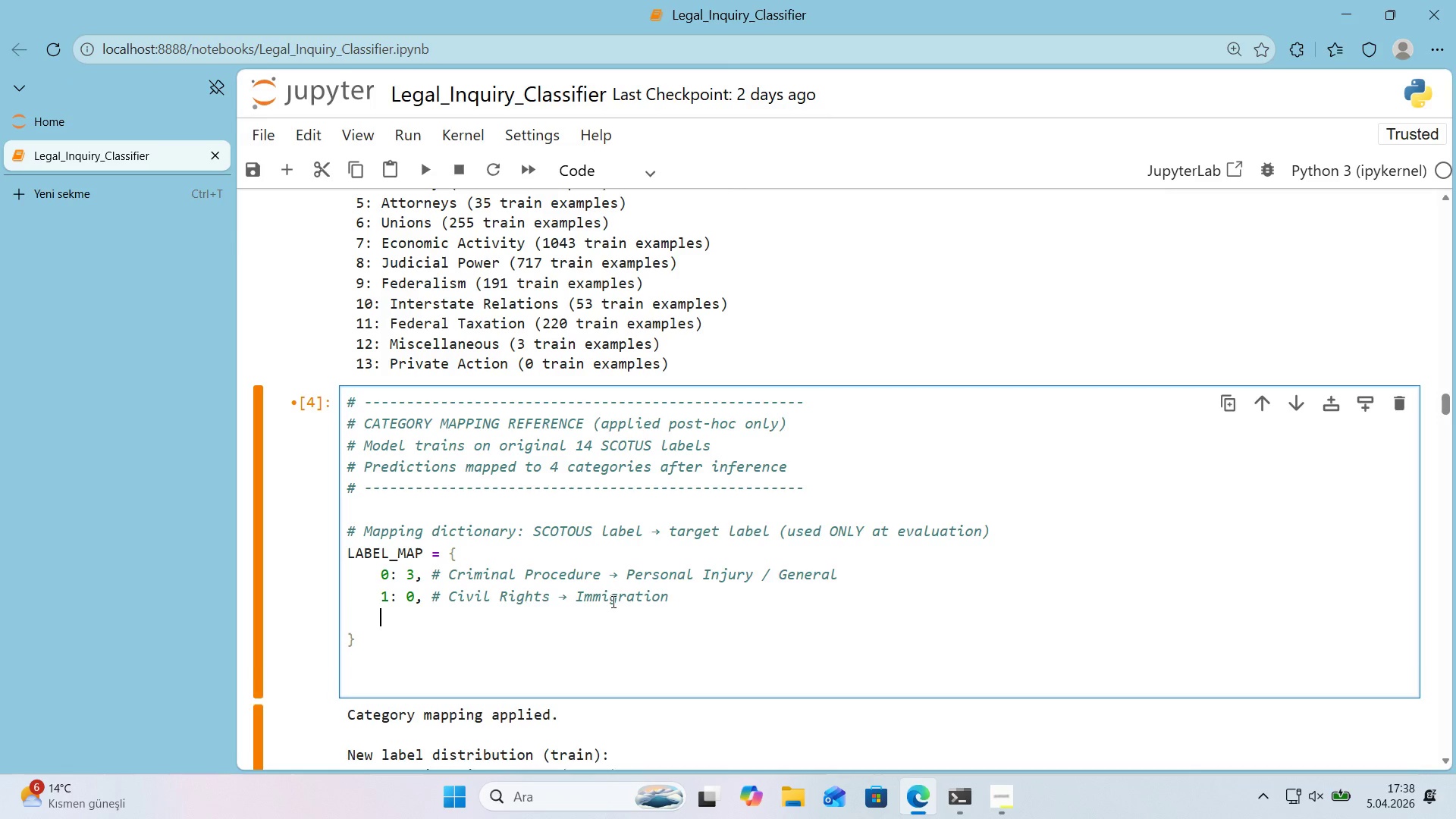 
key(Enter)
 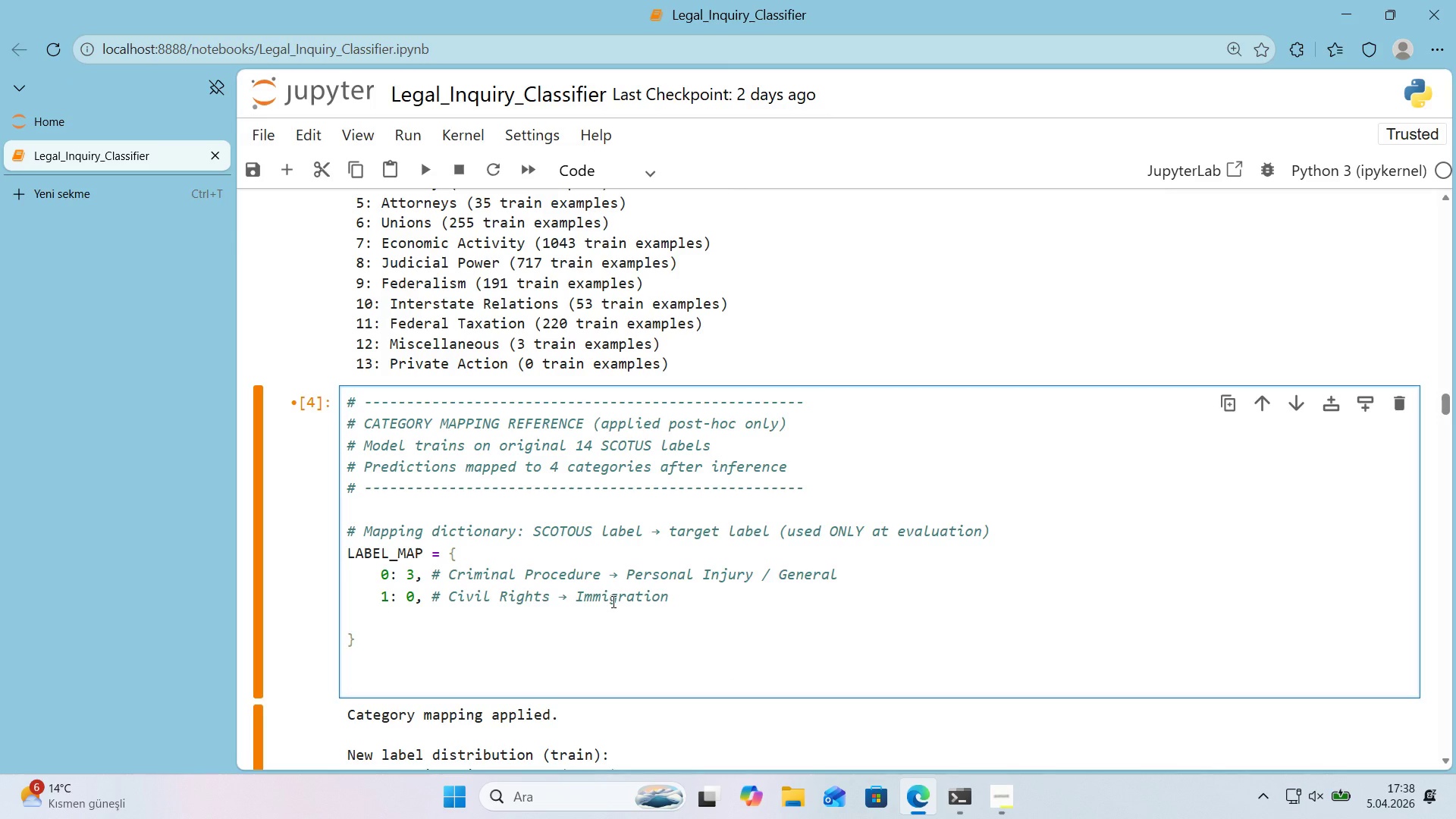 
key(2)
 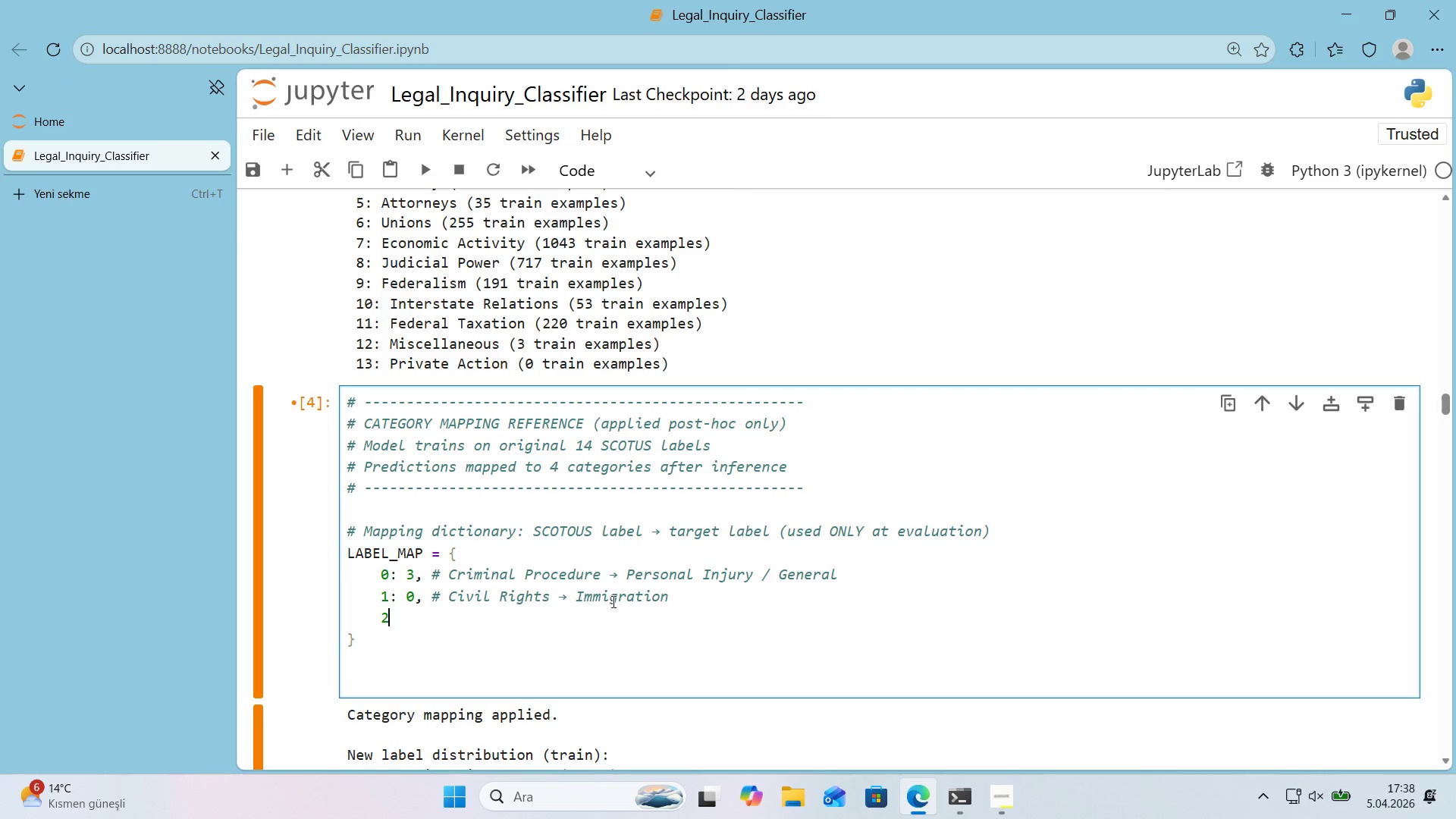 
key(Shift+ShiftRight)
 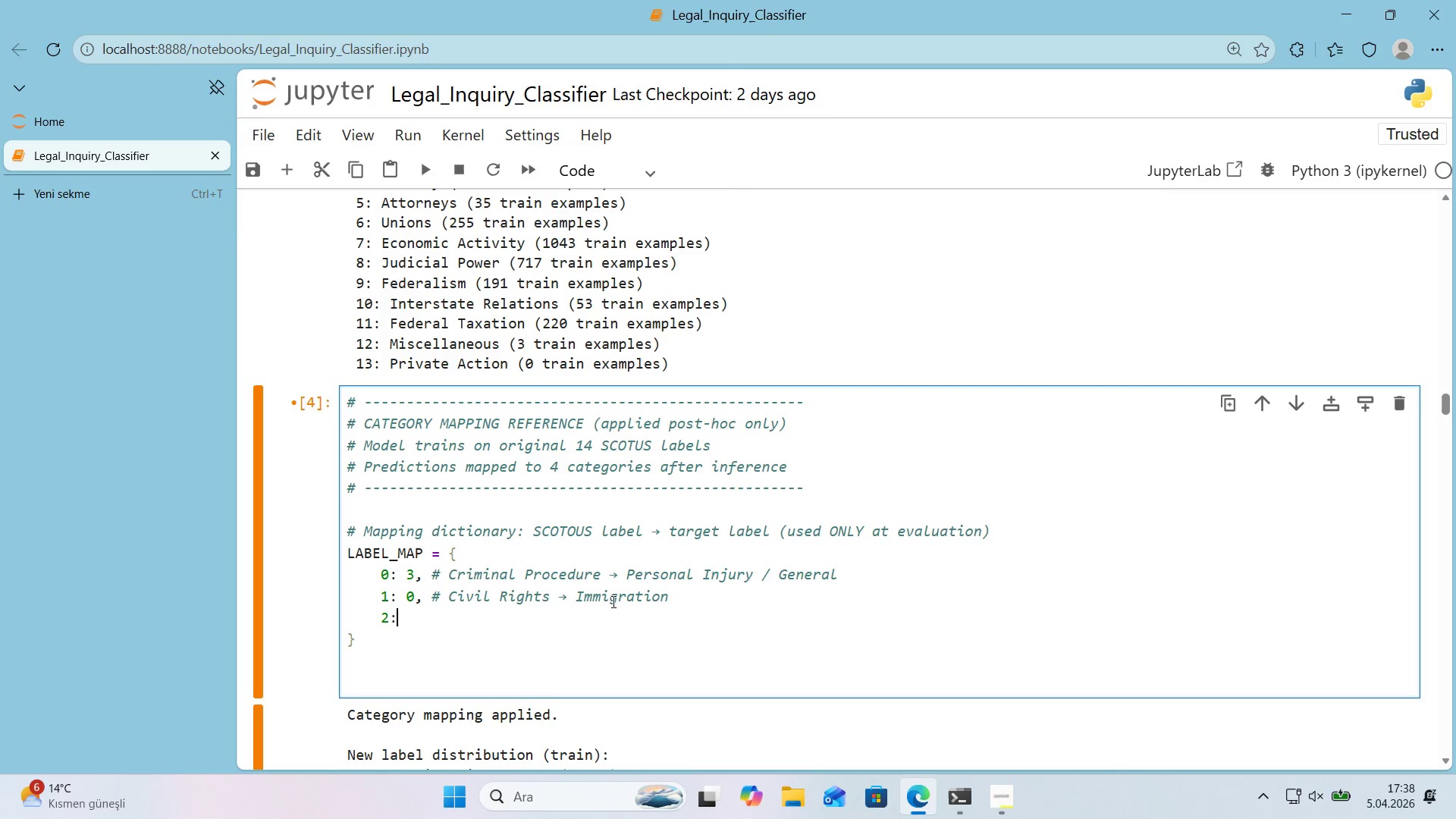 
key(Shift+Period)
 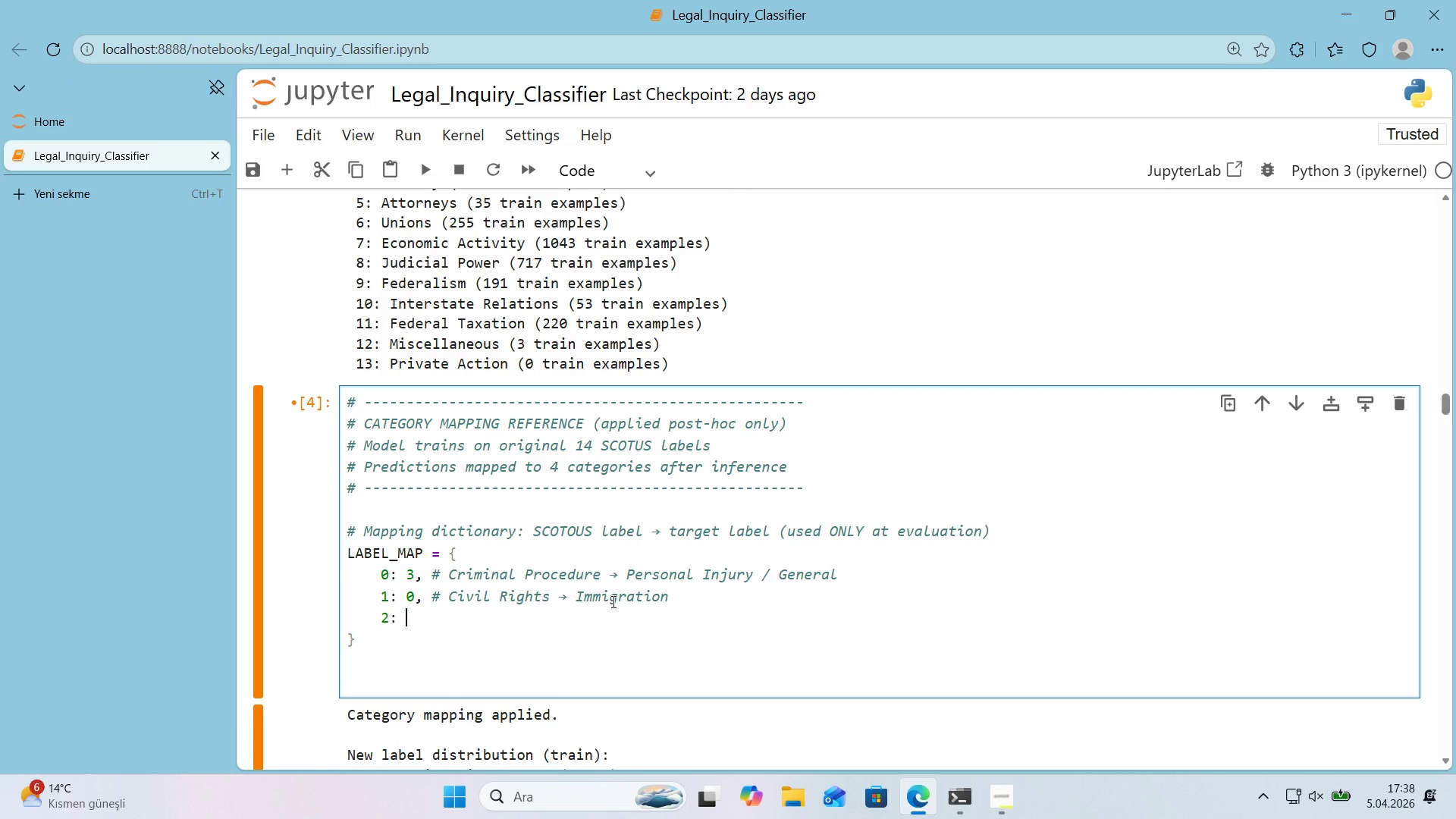 
key(Space)
 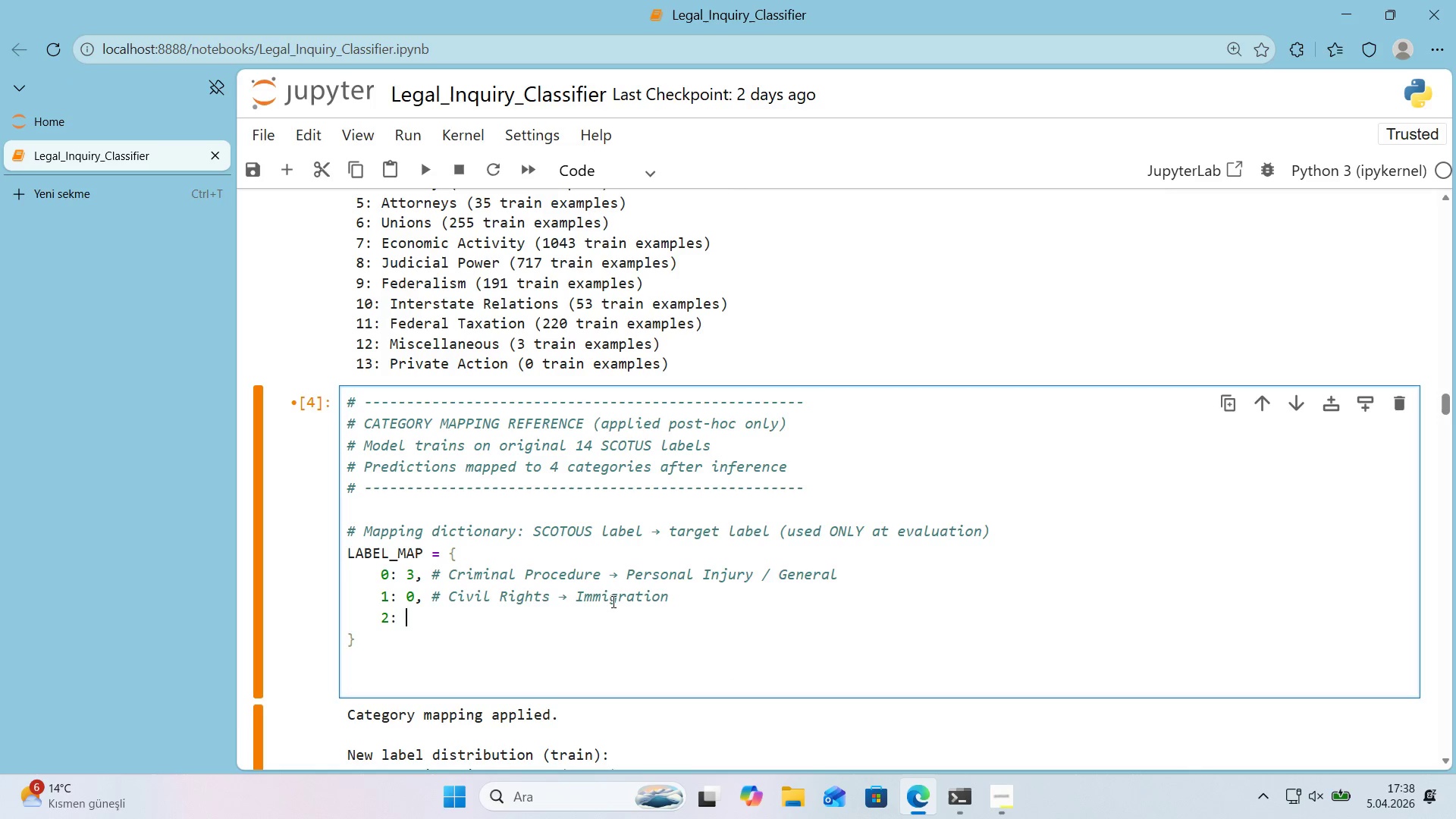 
key(Numpad0)
 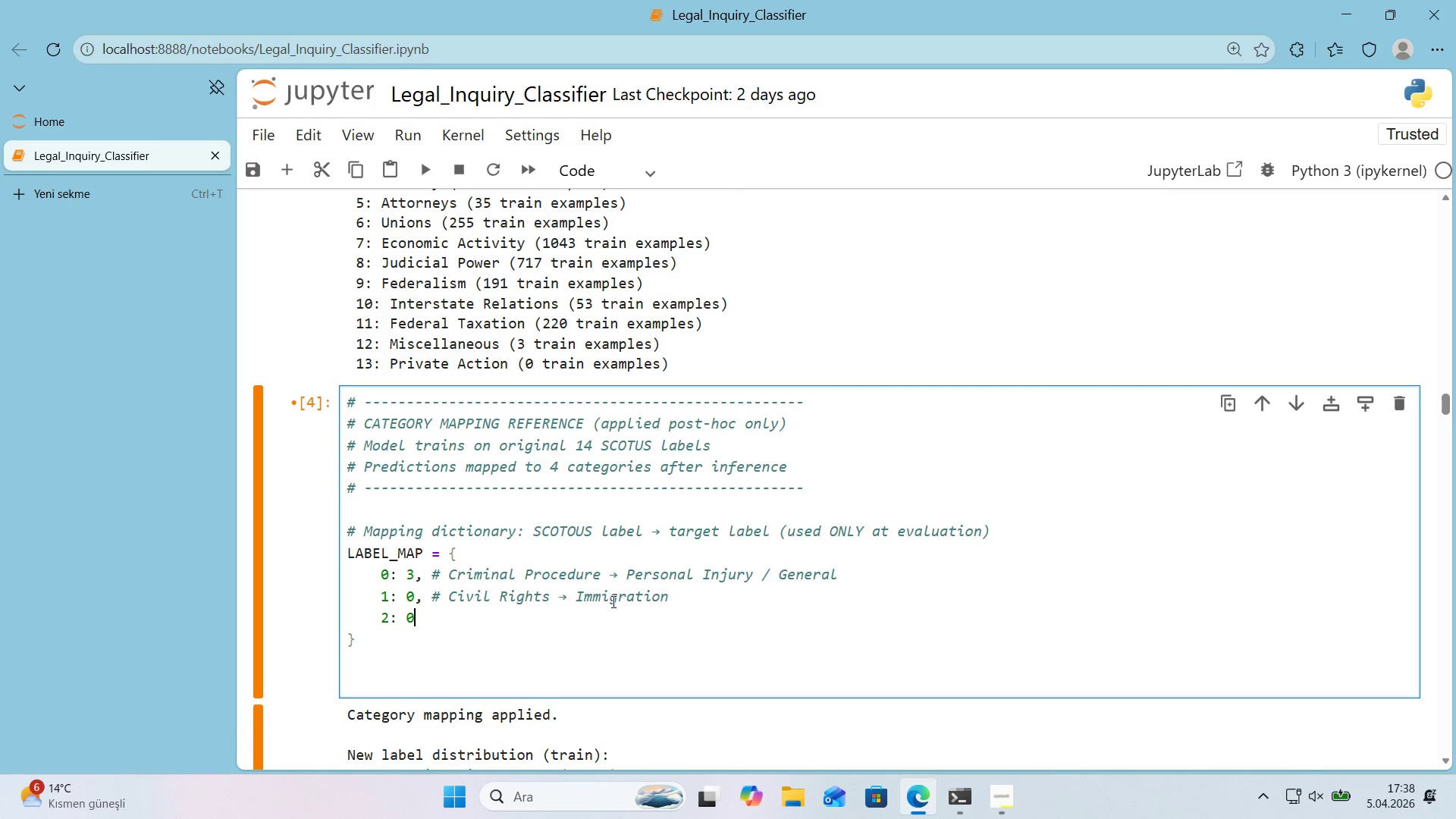 
key(Comma)
 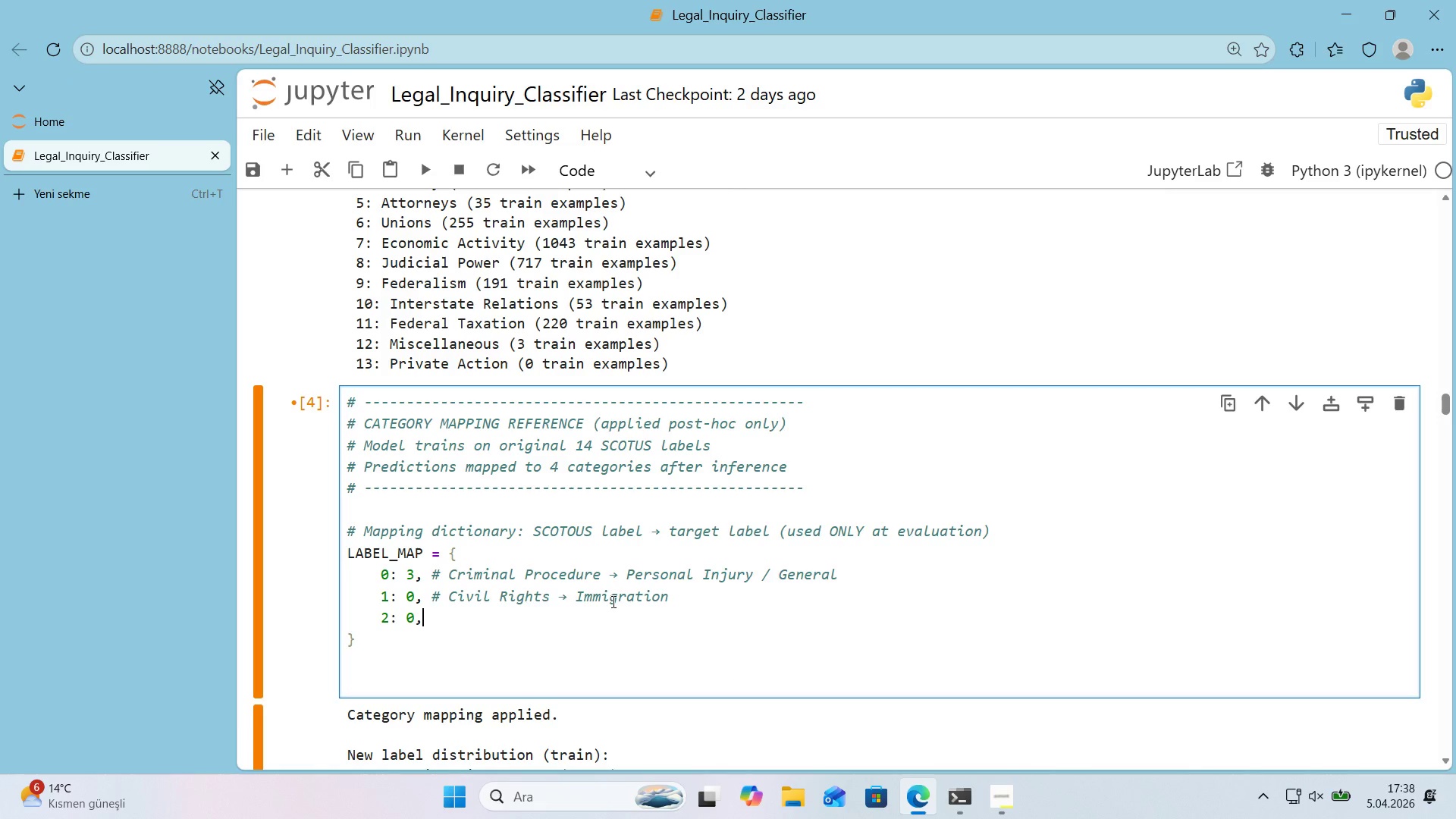 
key(Space)
 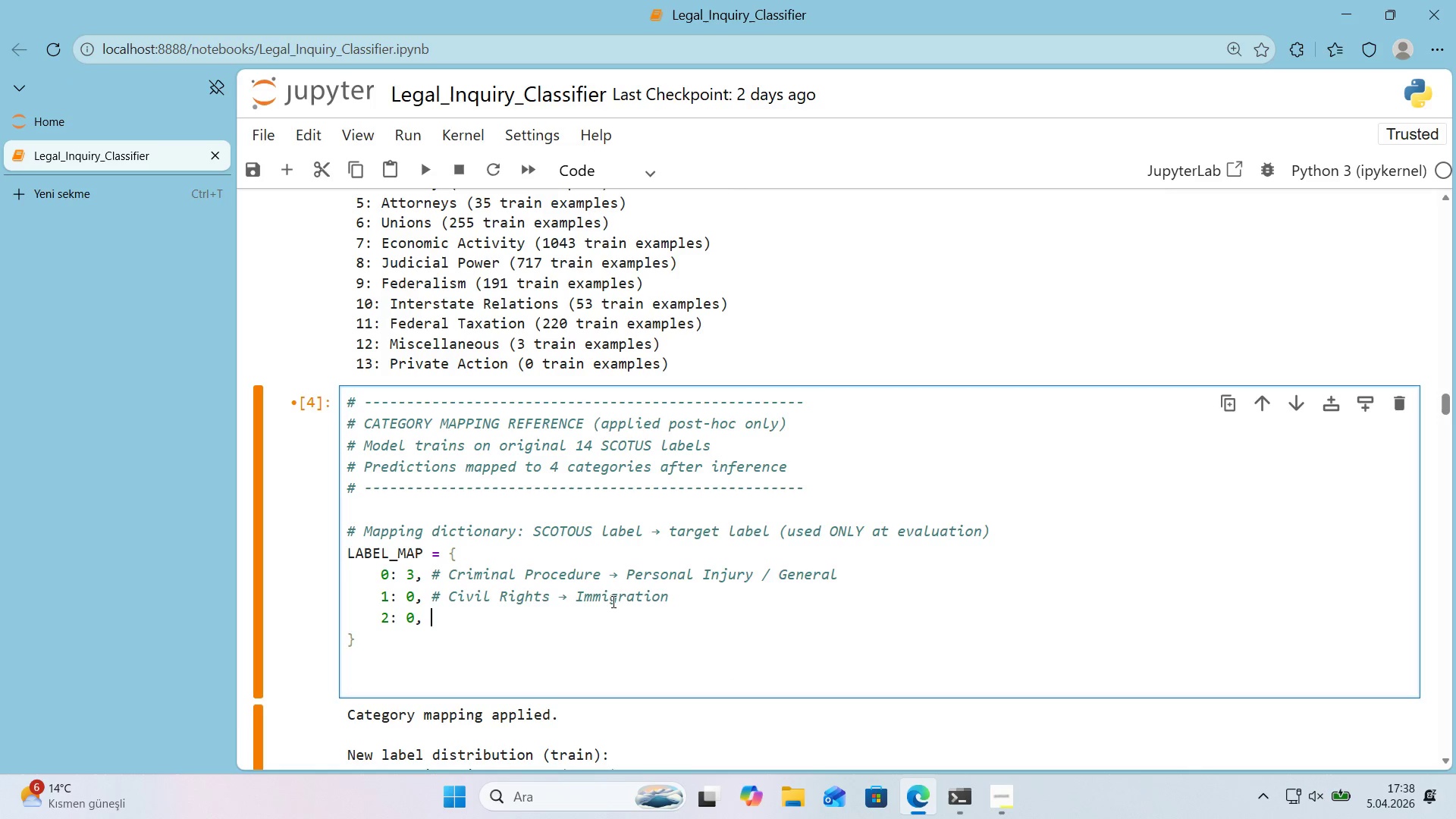 
key(Alt+Control+4)
 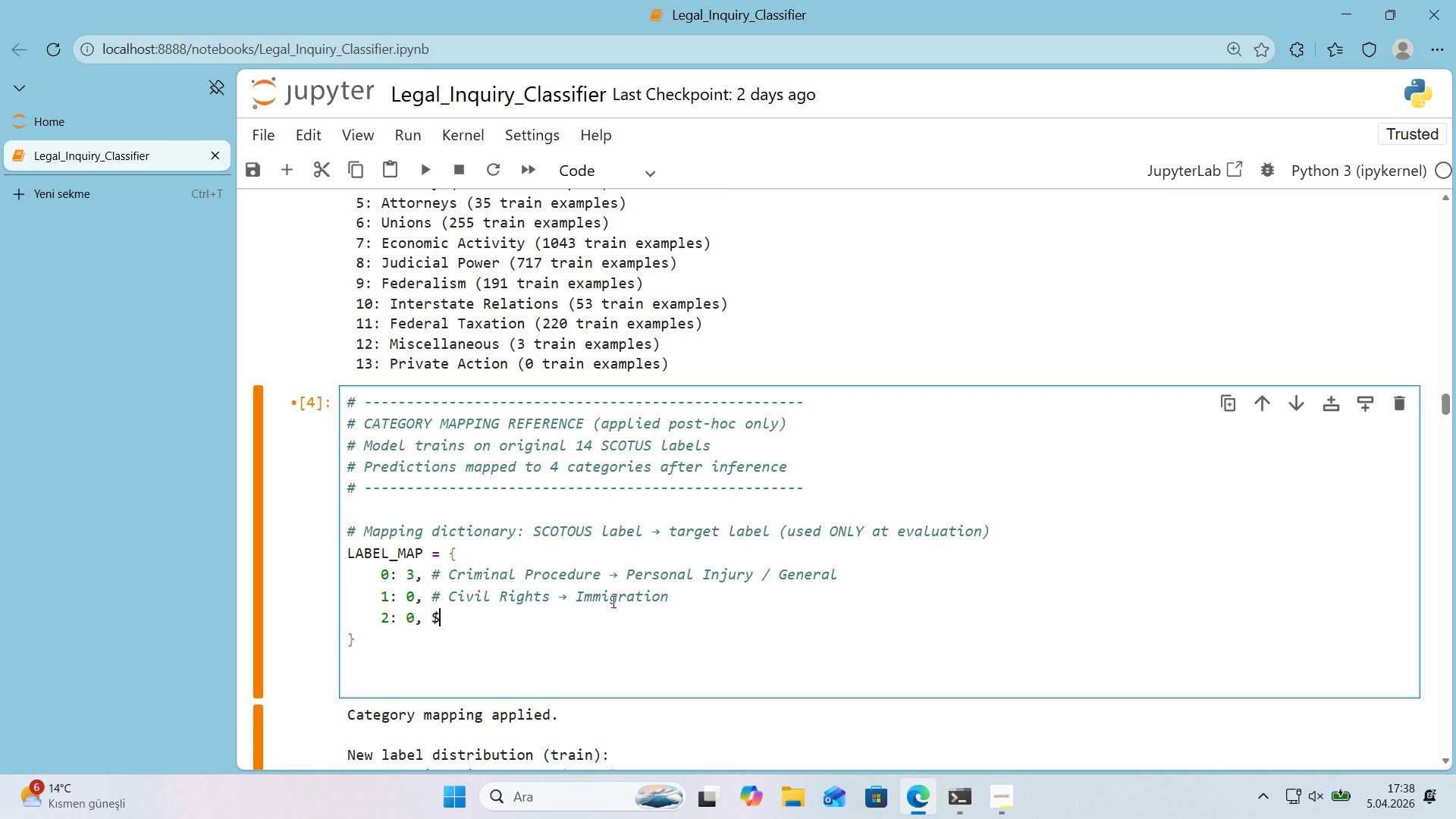 
key(Backspace)
 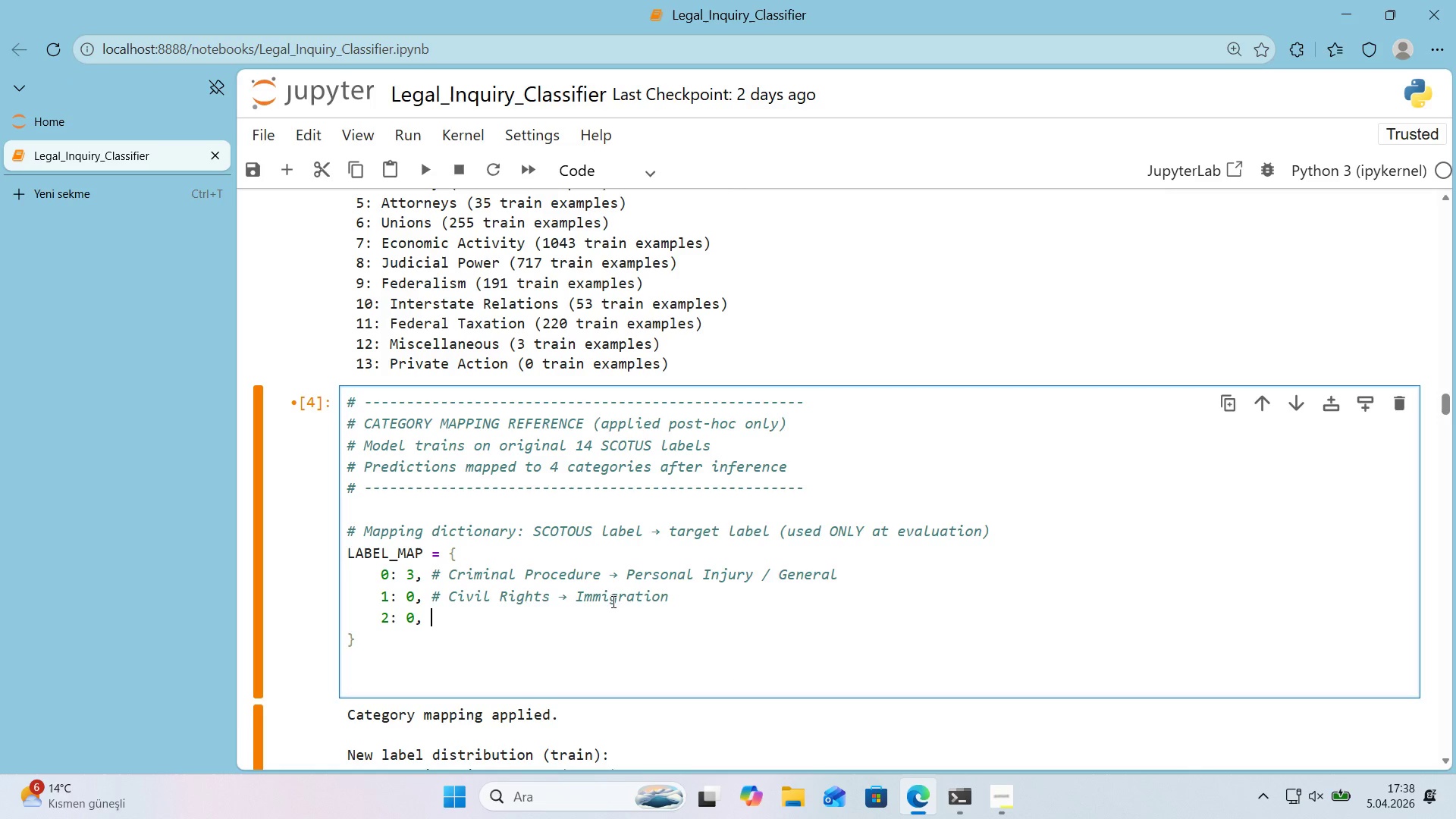 
key(Alt+Control+3)
 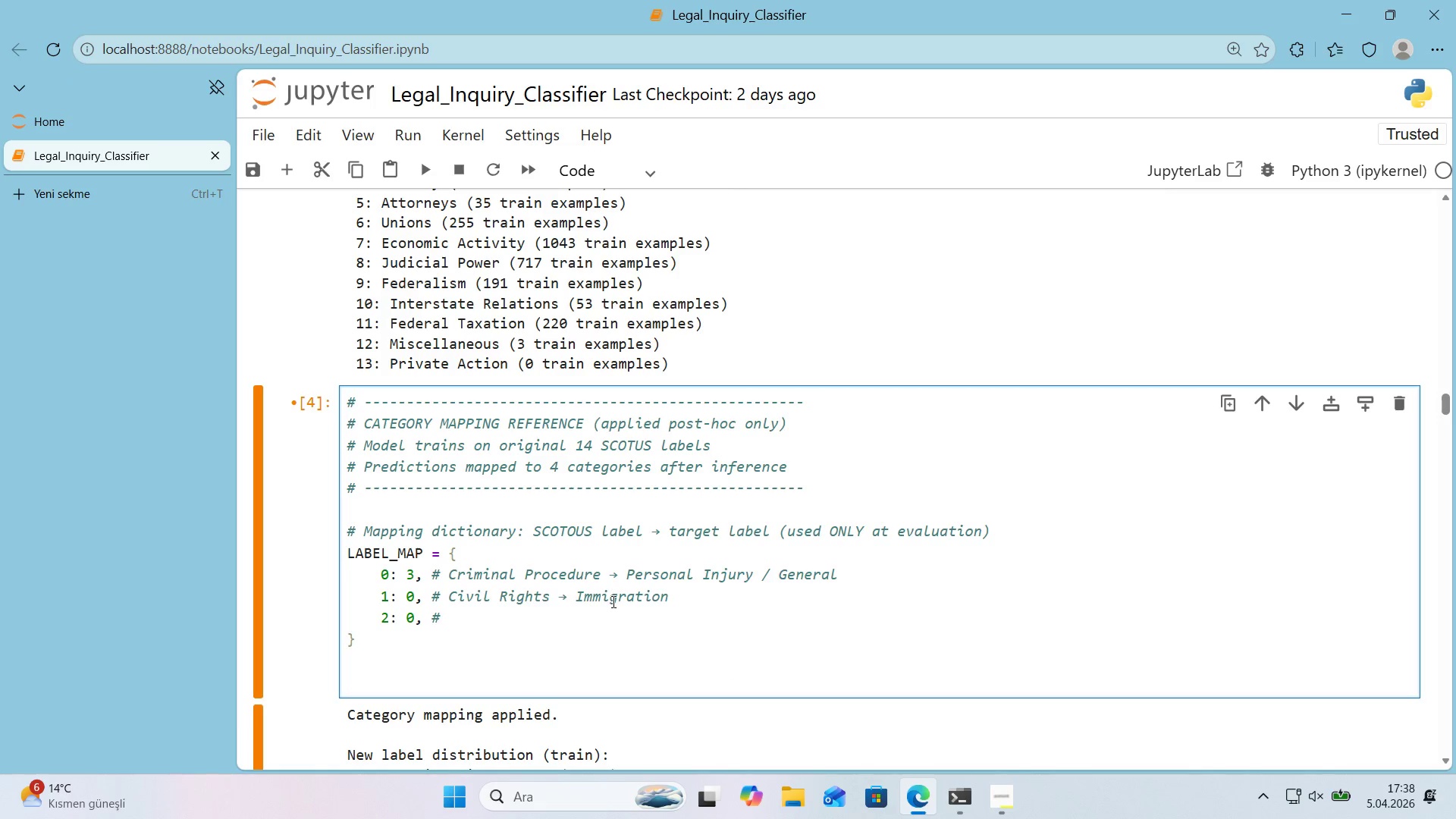 
type( F'rst Amendment [Break])
key(Backspace)
 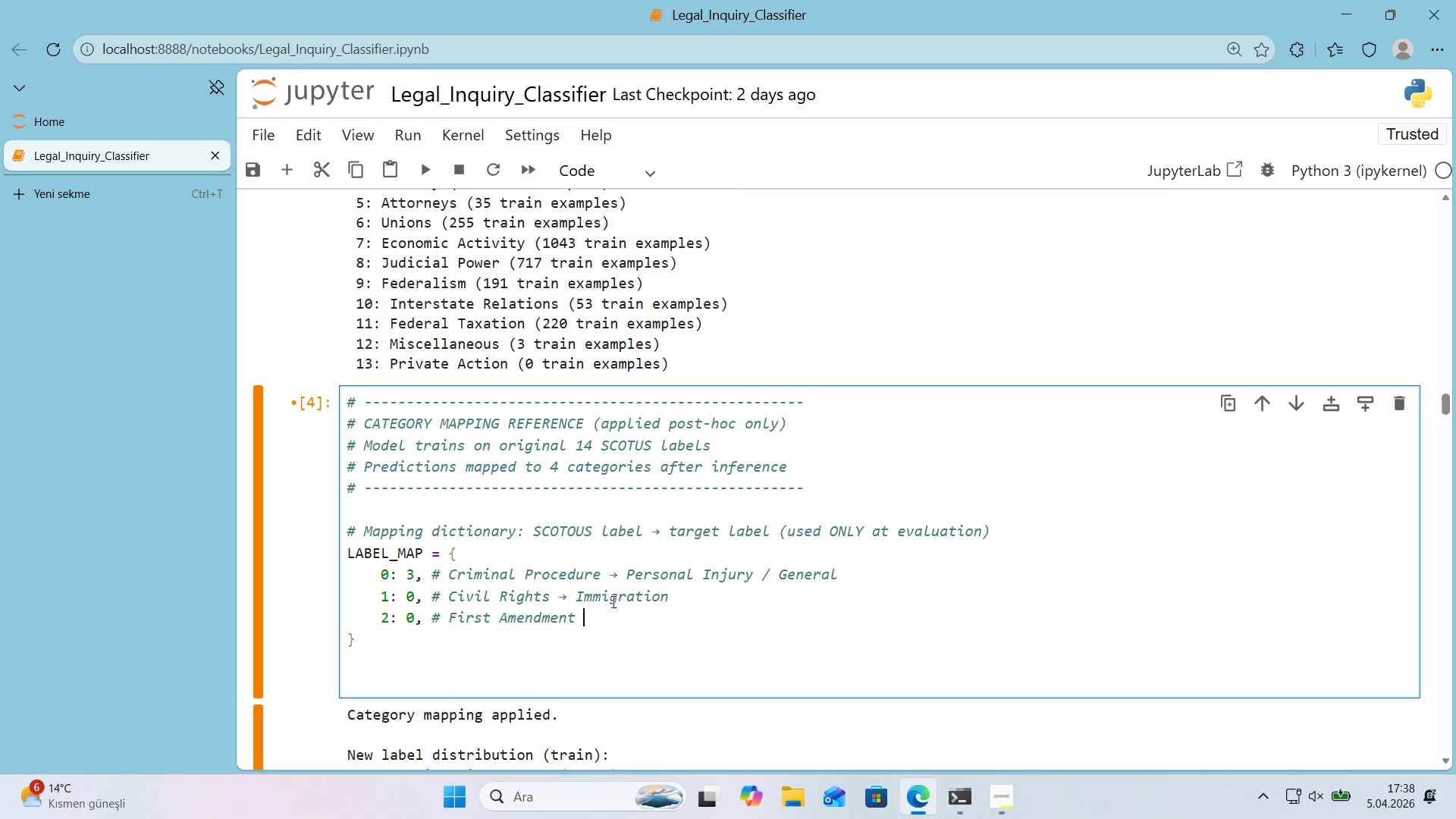 
left_click_drag(start_coordinate=[568, 598], to_coordinate=[561, 599])
 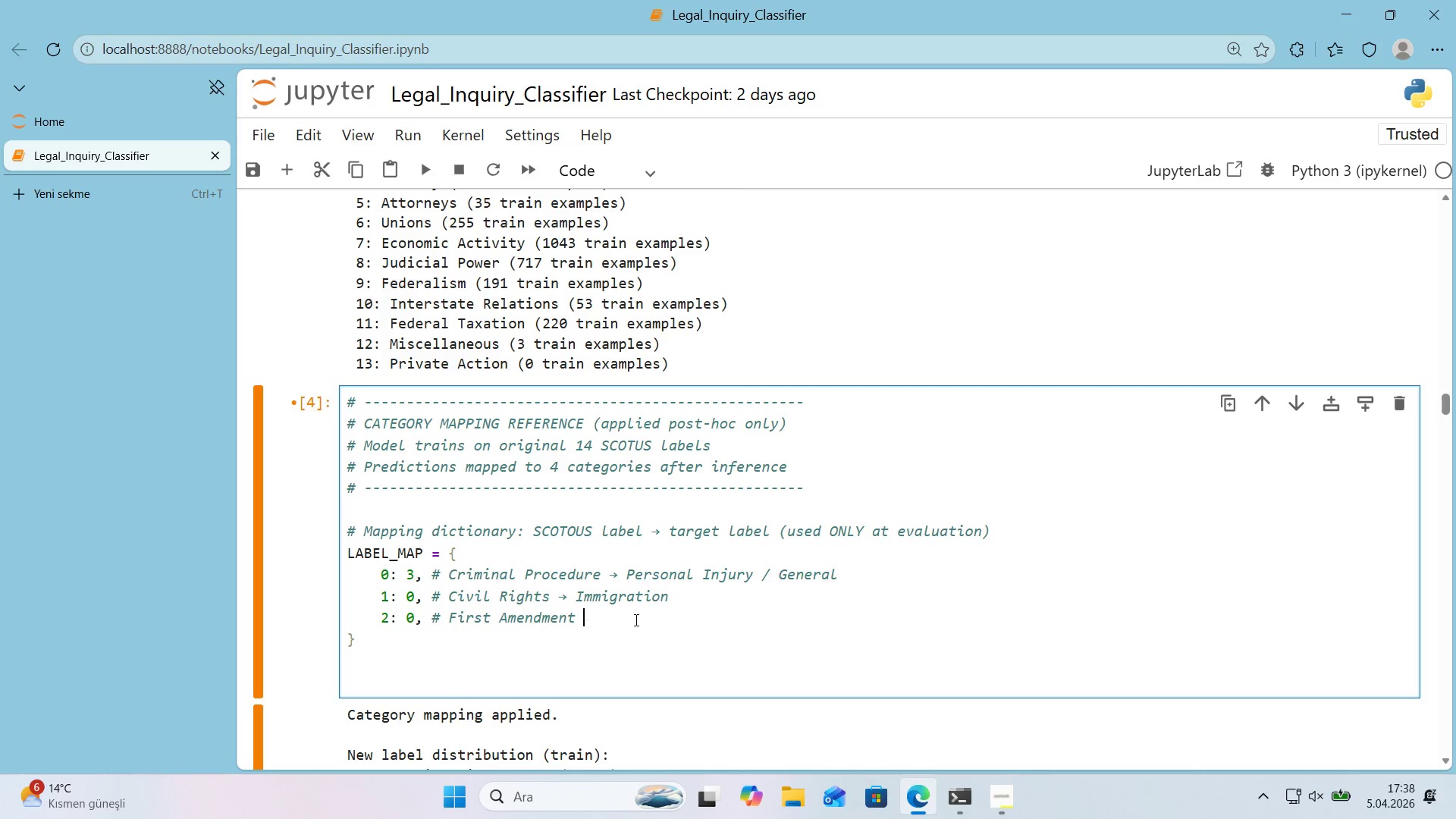 
key(Control+ControlLeft)
 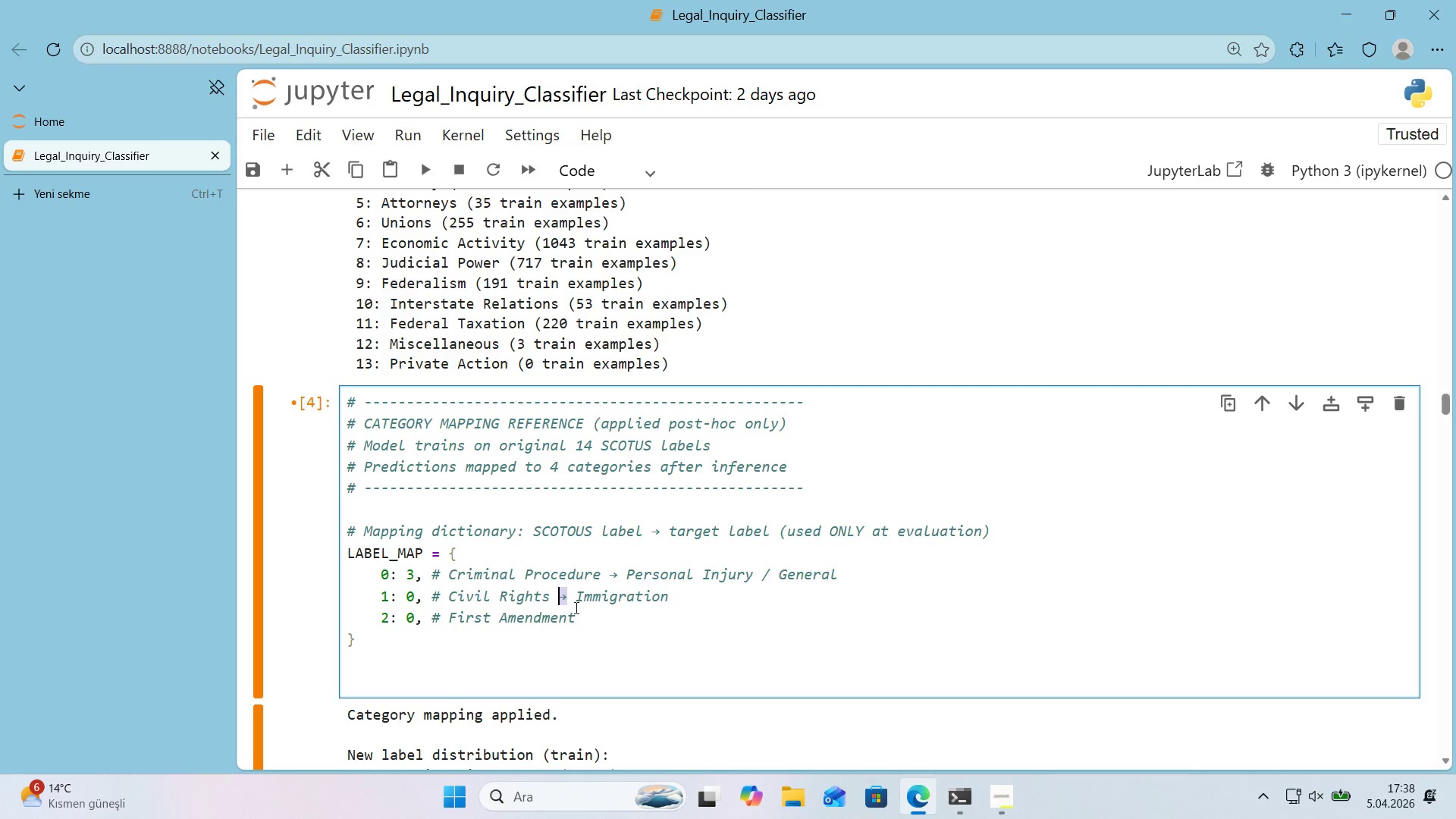 
key(Control+C)
 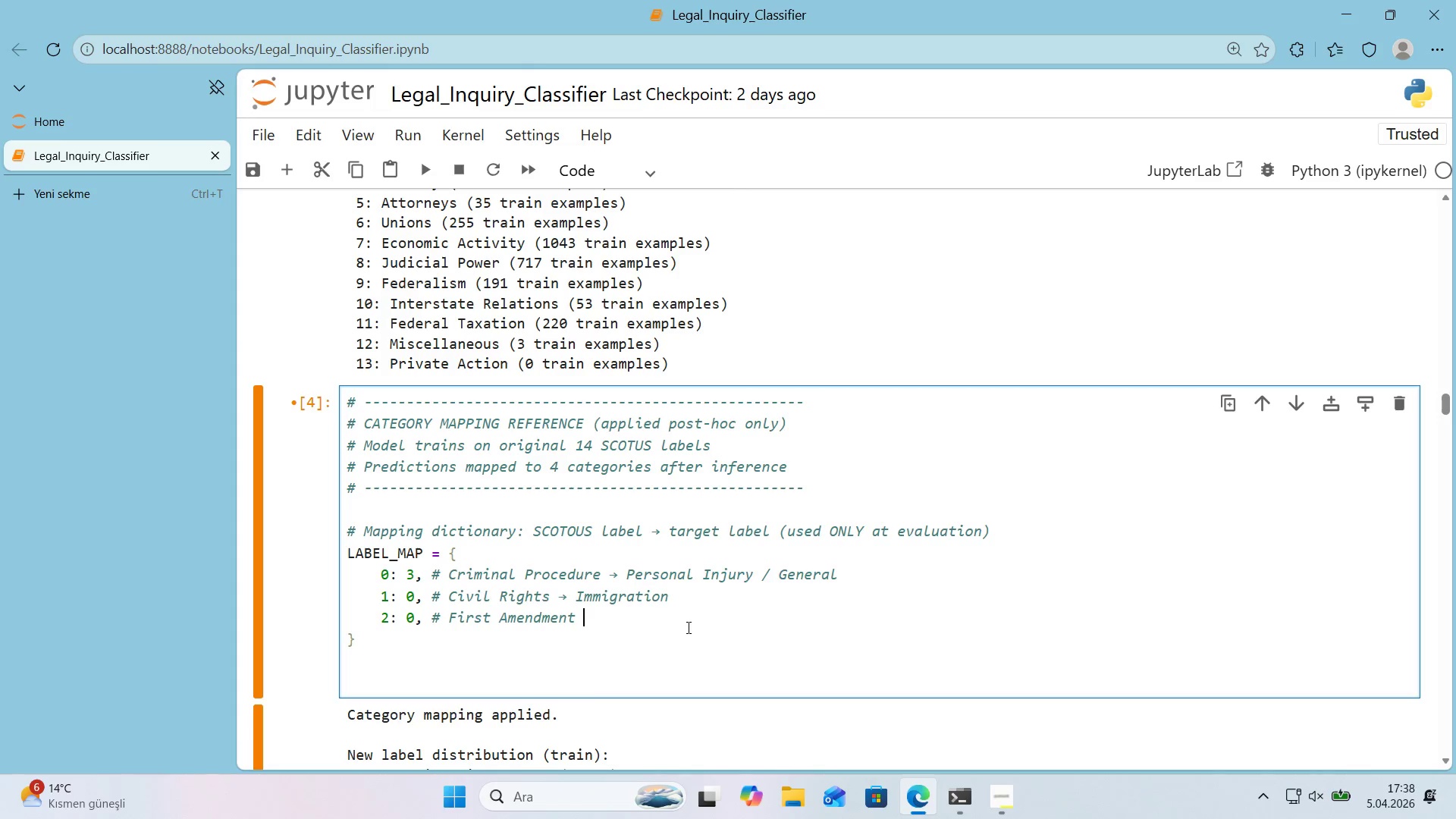 
key(Backspace)
 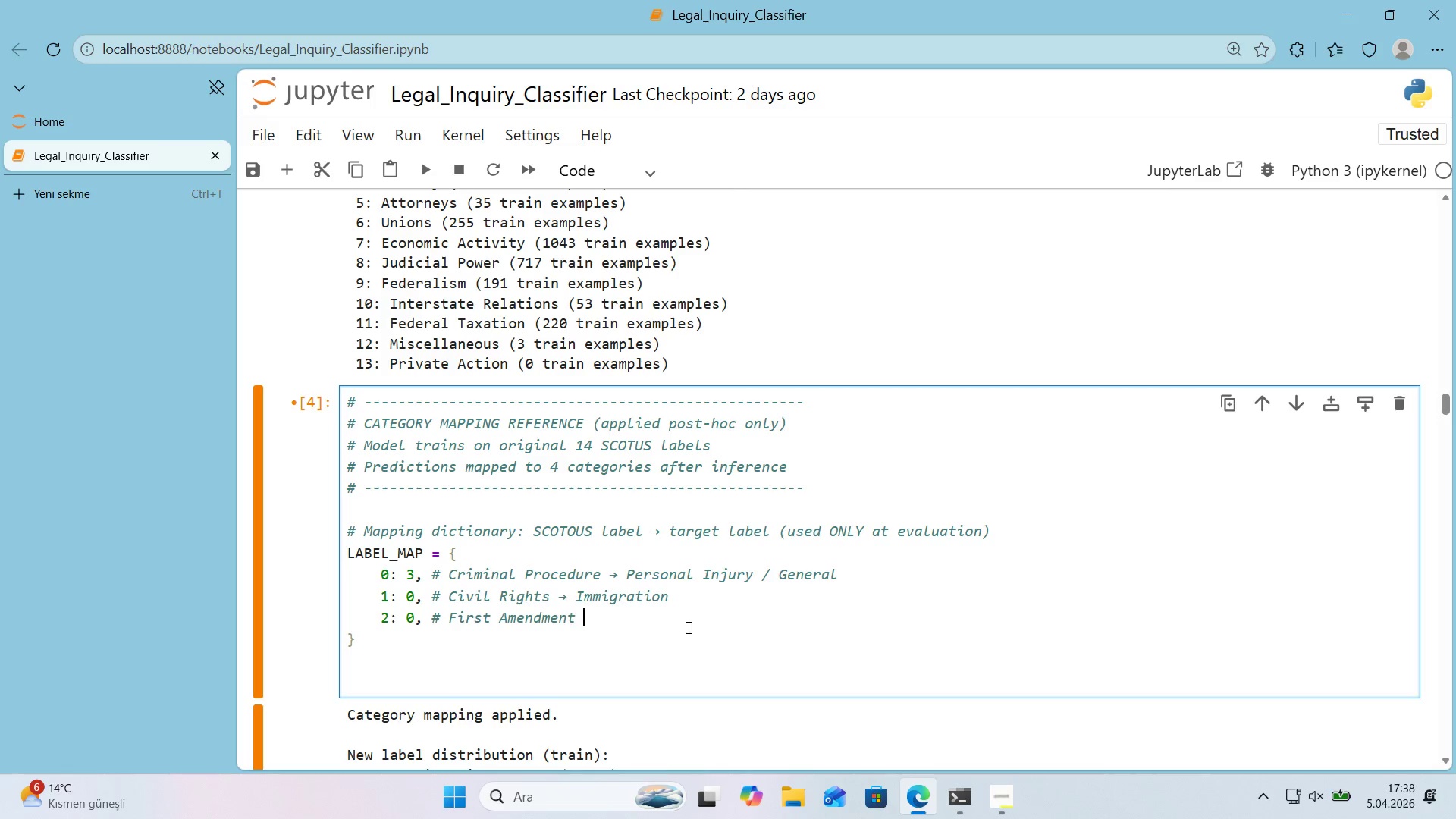 
key(Space)
 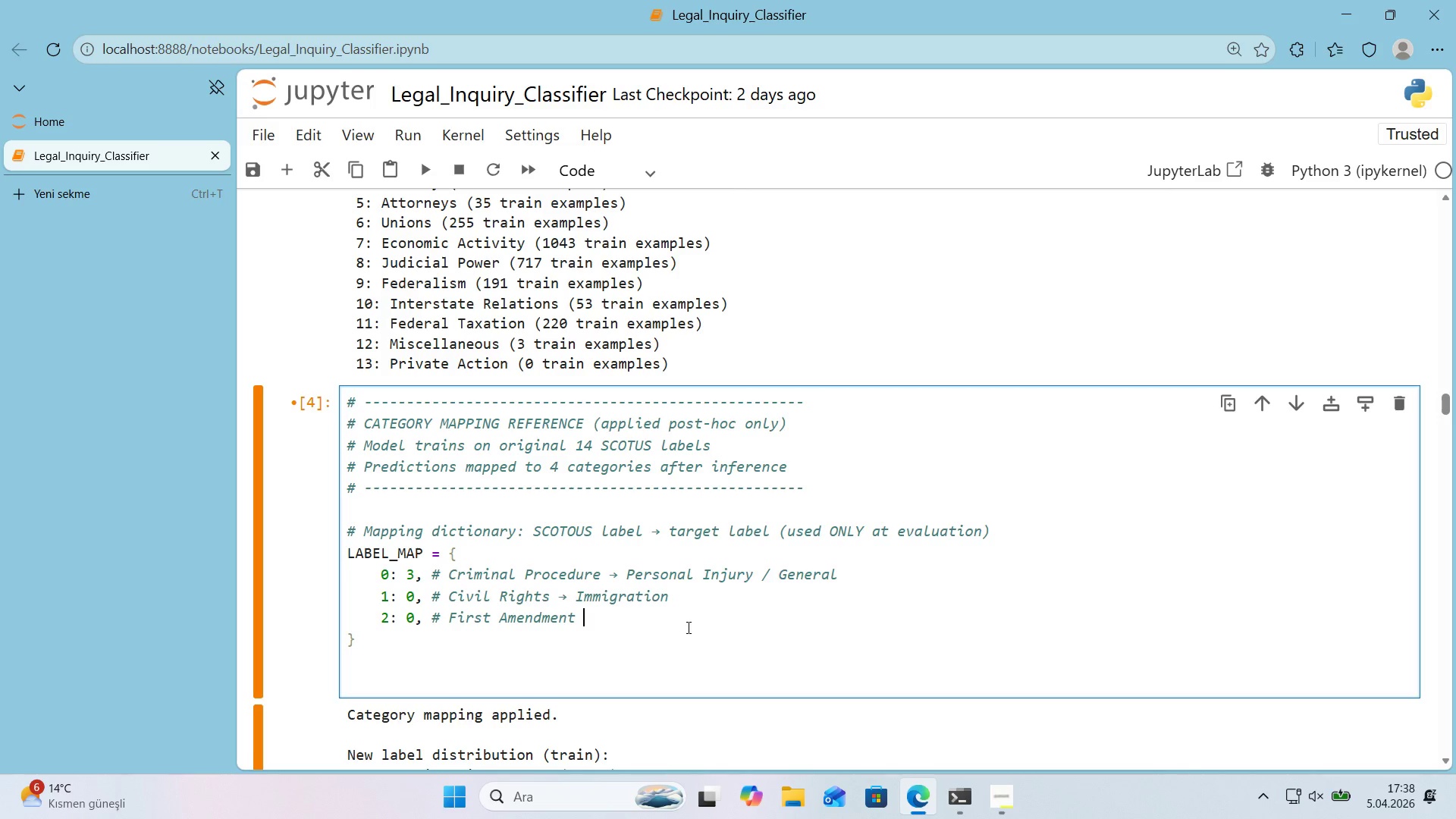 
key(Control+ControlLeft)
 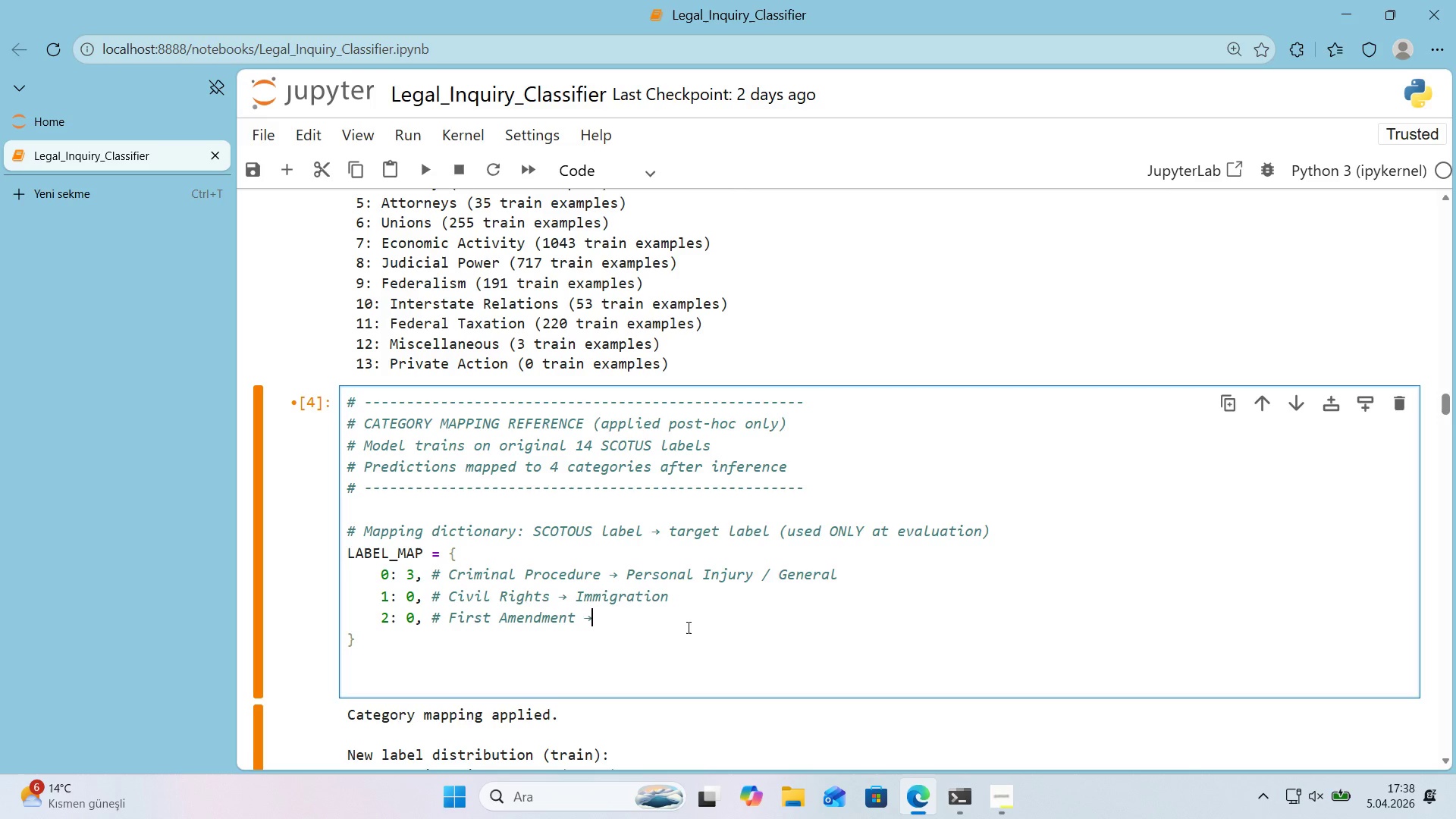 
key(Control+V)
 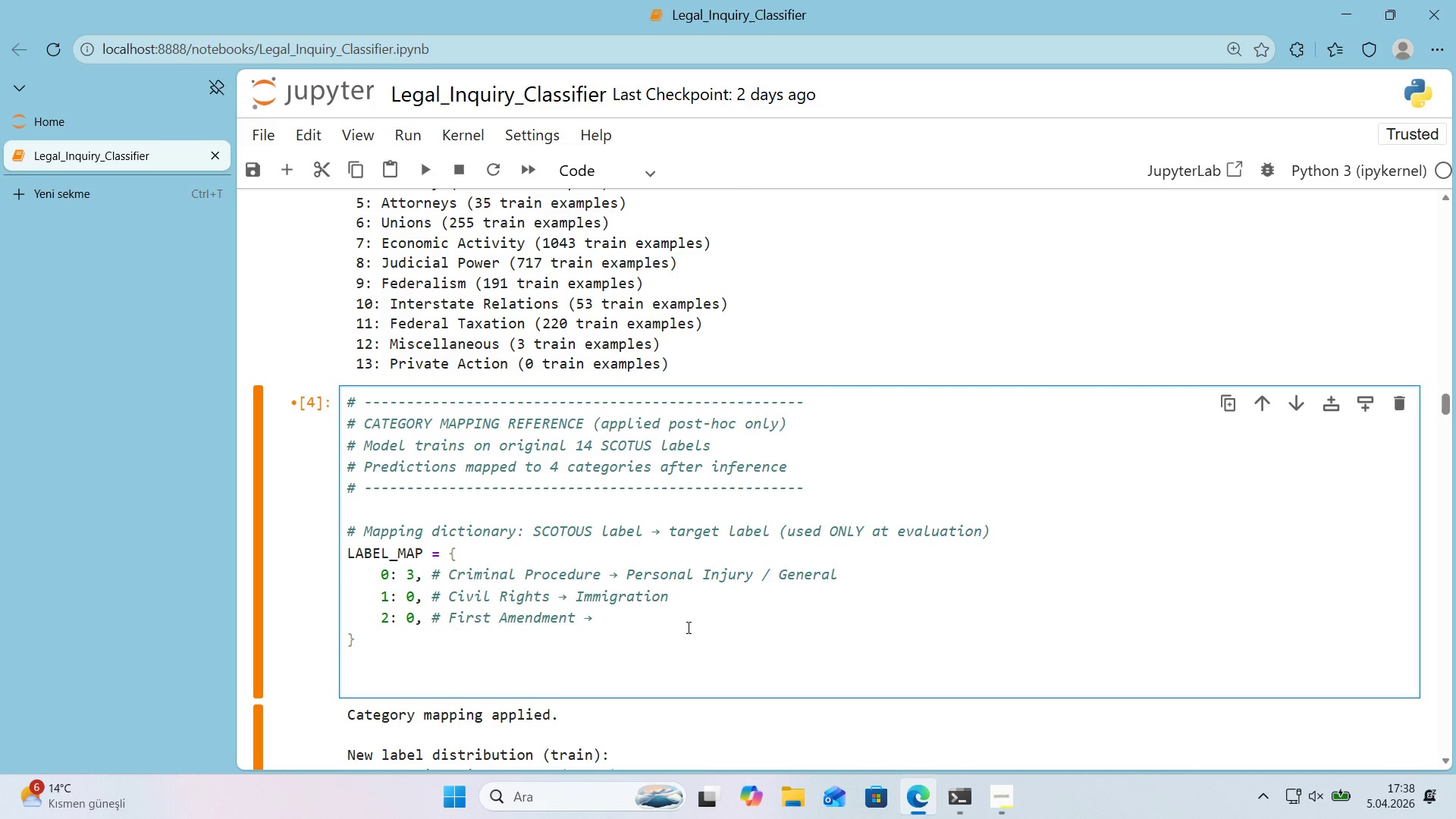 
wait(9.34)
 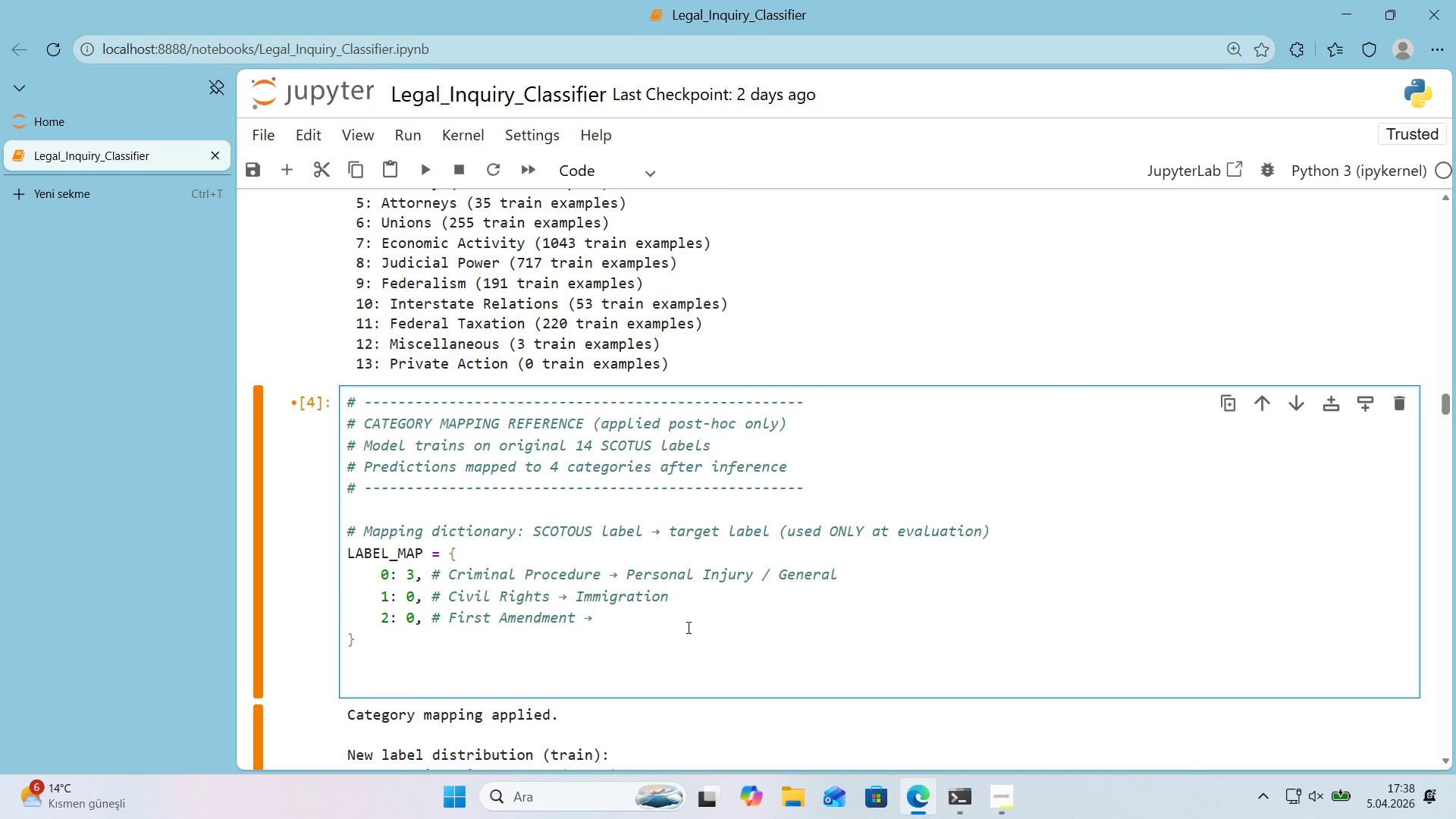 
type( Immi)
key(Backspace)
type('grat'on)
 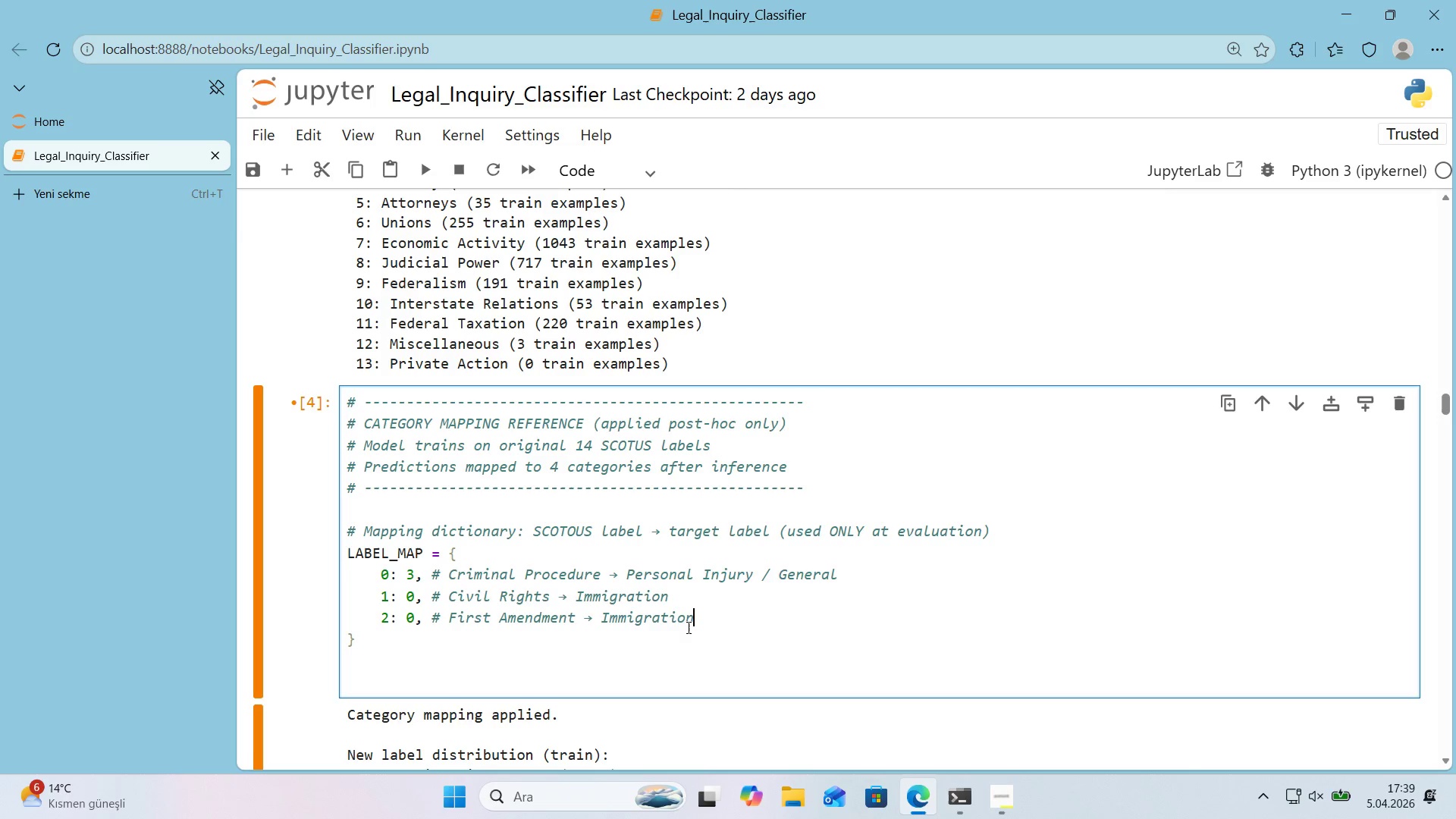 
hold_key(key=ControlLeft, duration=1.97)
scroll: coordinate [726, 606], scroll_direction: up, amount: 1.0
 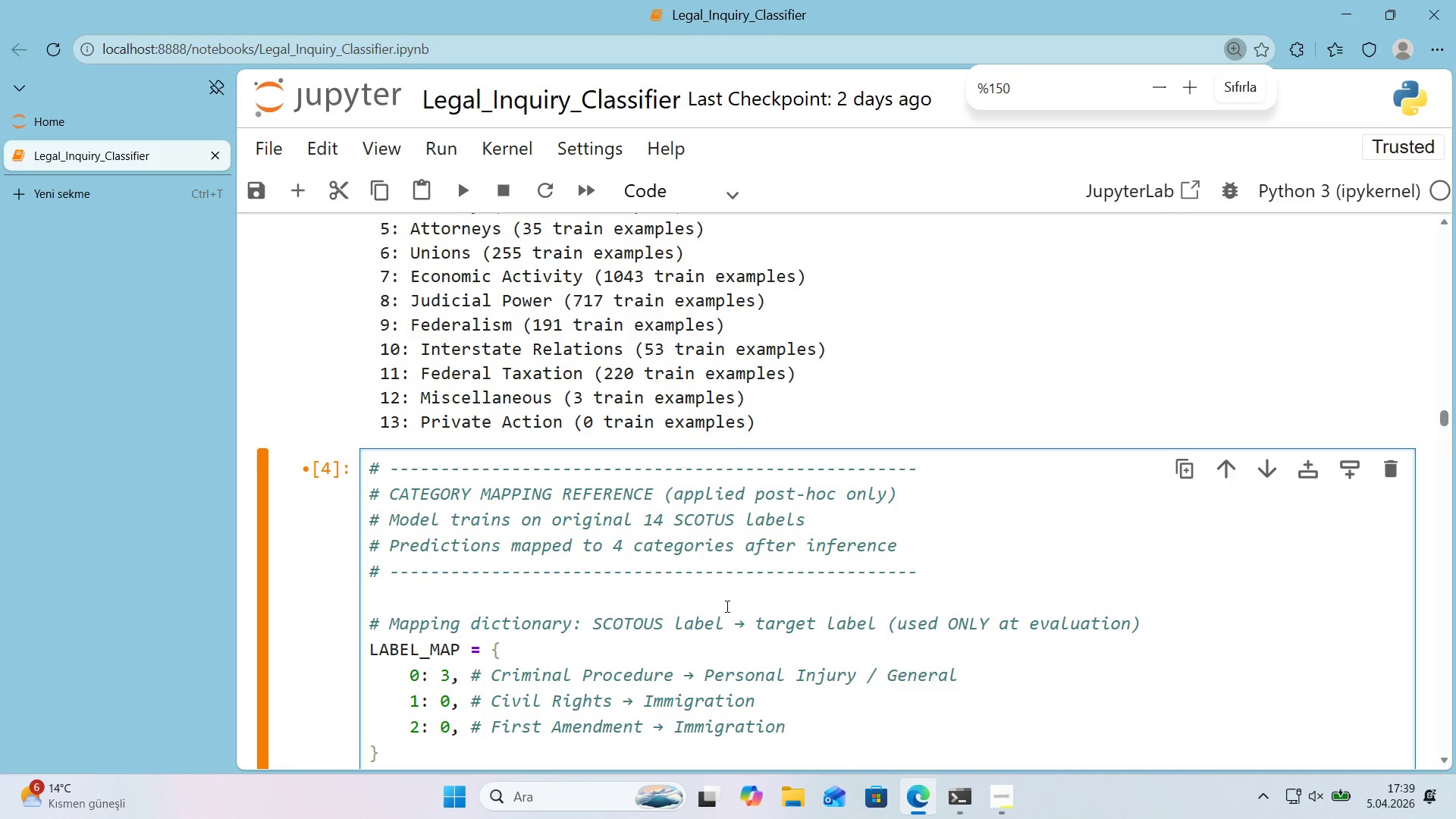 
scroll: coordinate [726, 606], scroll_direction: down, amount: 1.0
 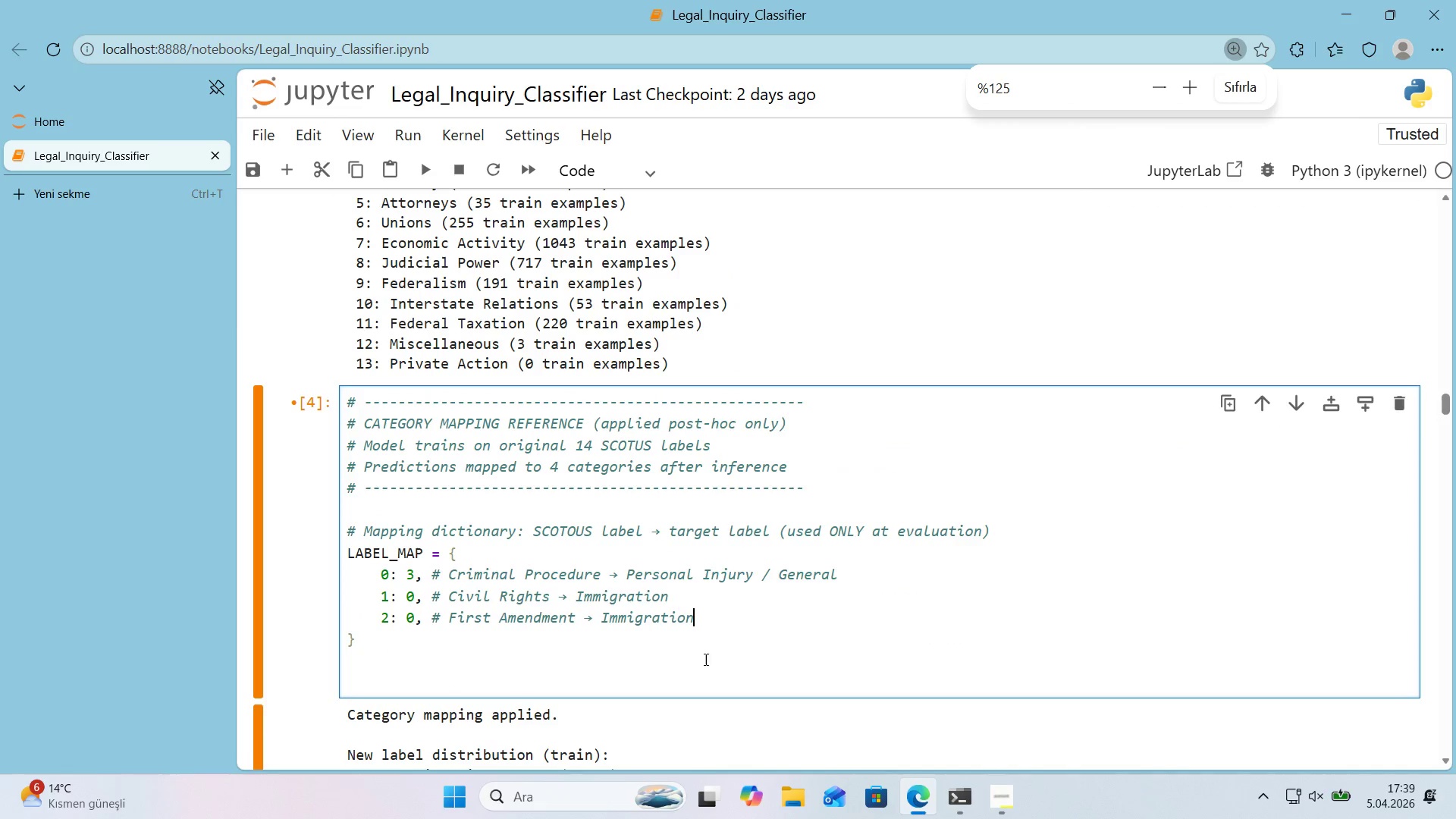 
left_click([724, 622])
 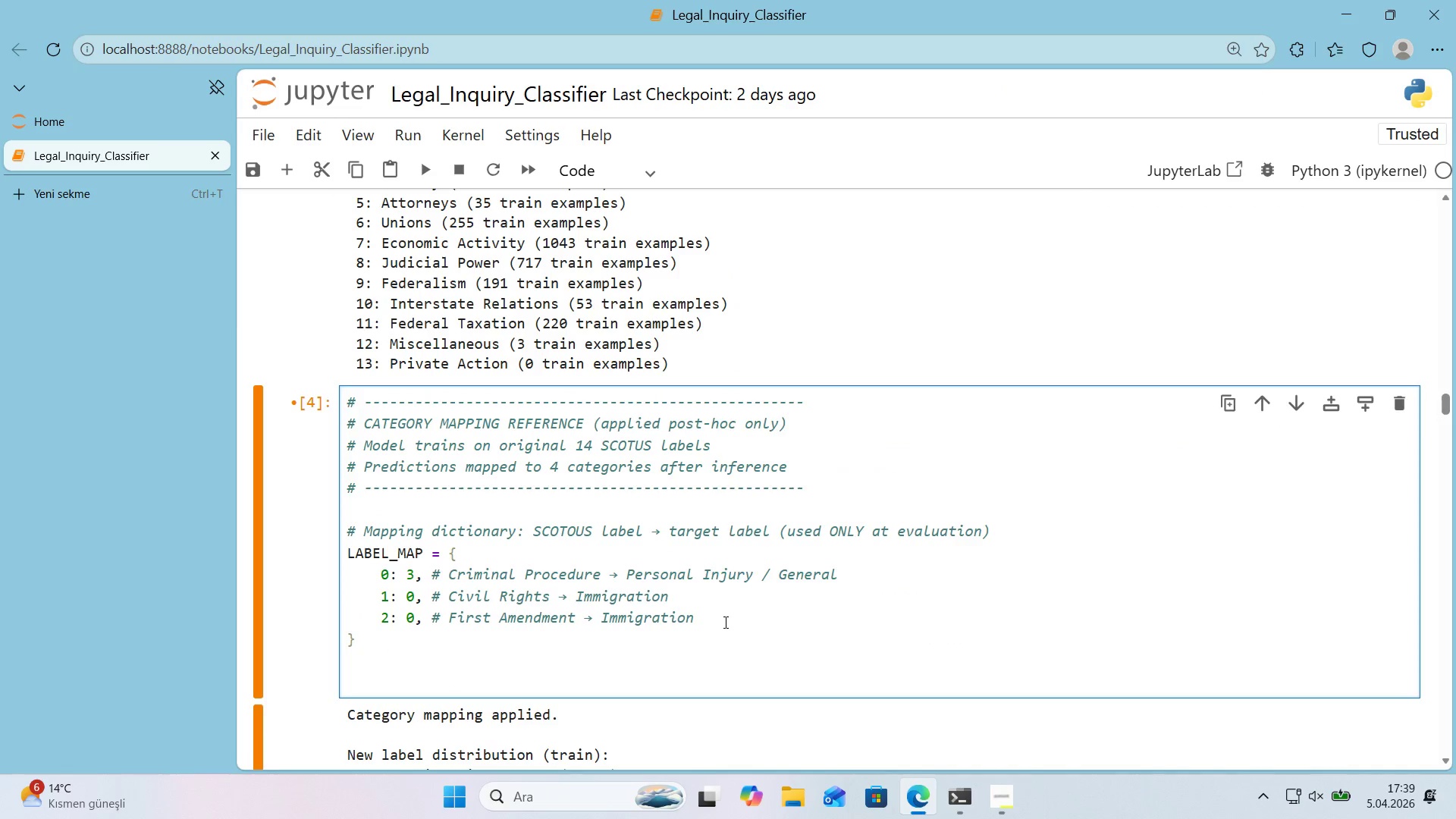 
key(Enter)
 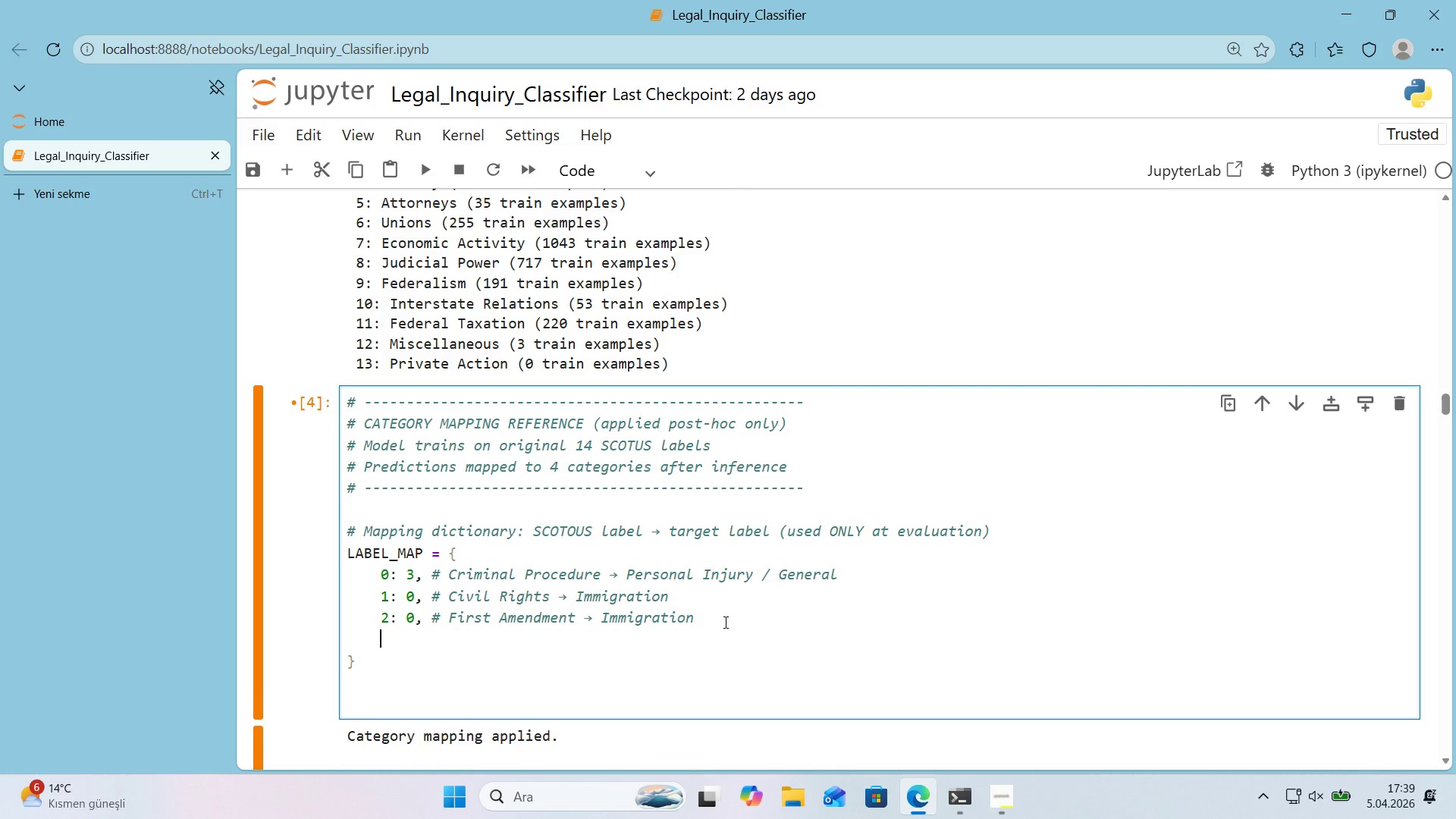 
key(3)
 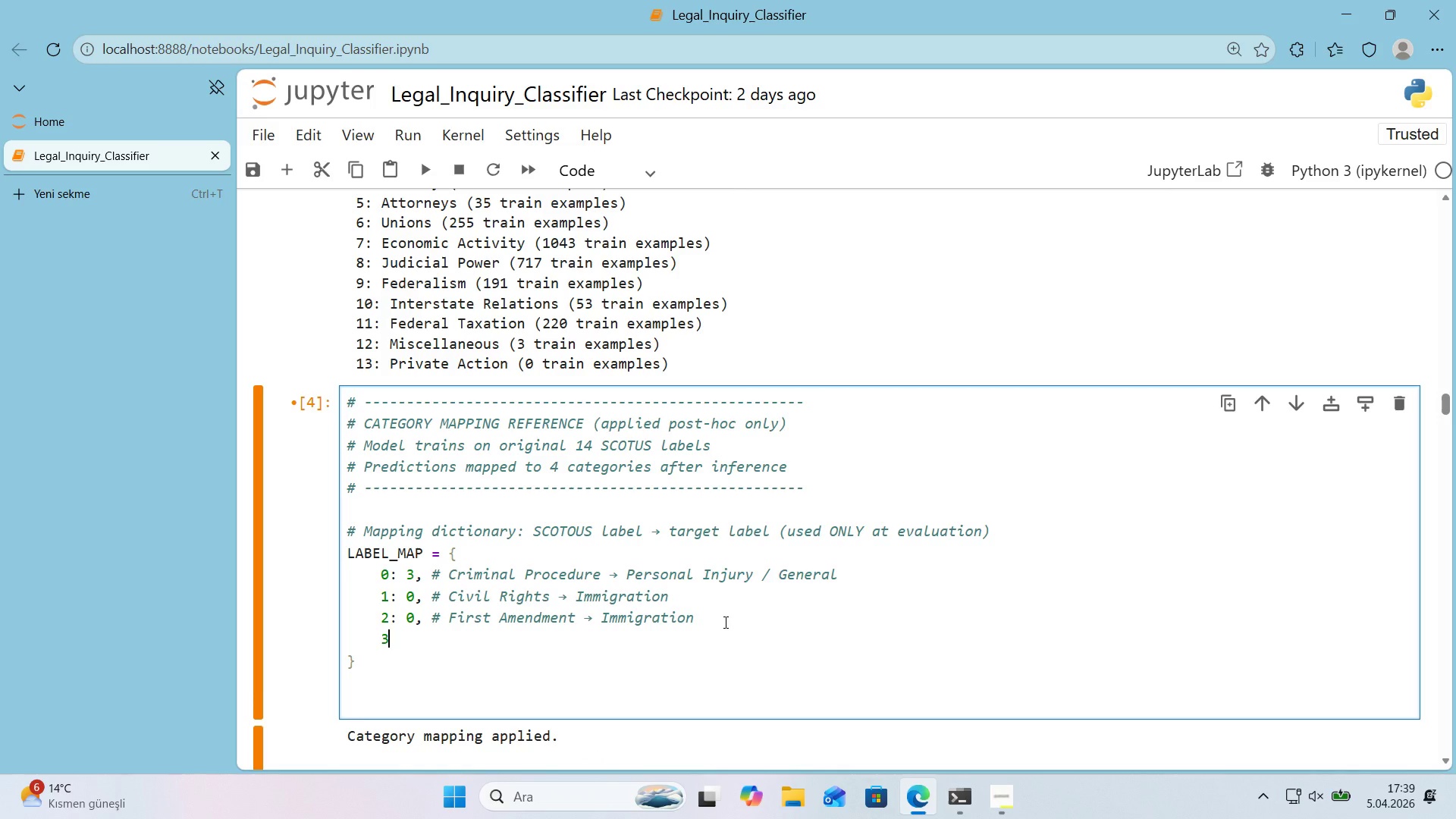 
key(Shift+ShiftRight)
 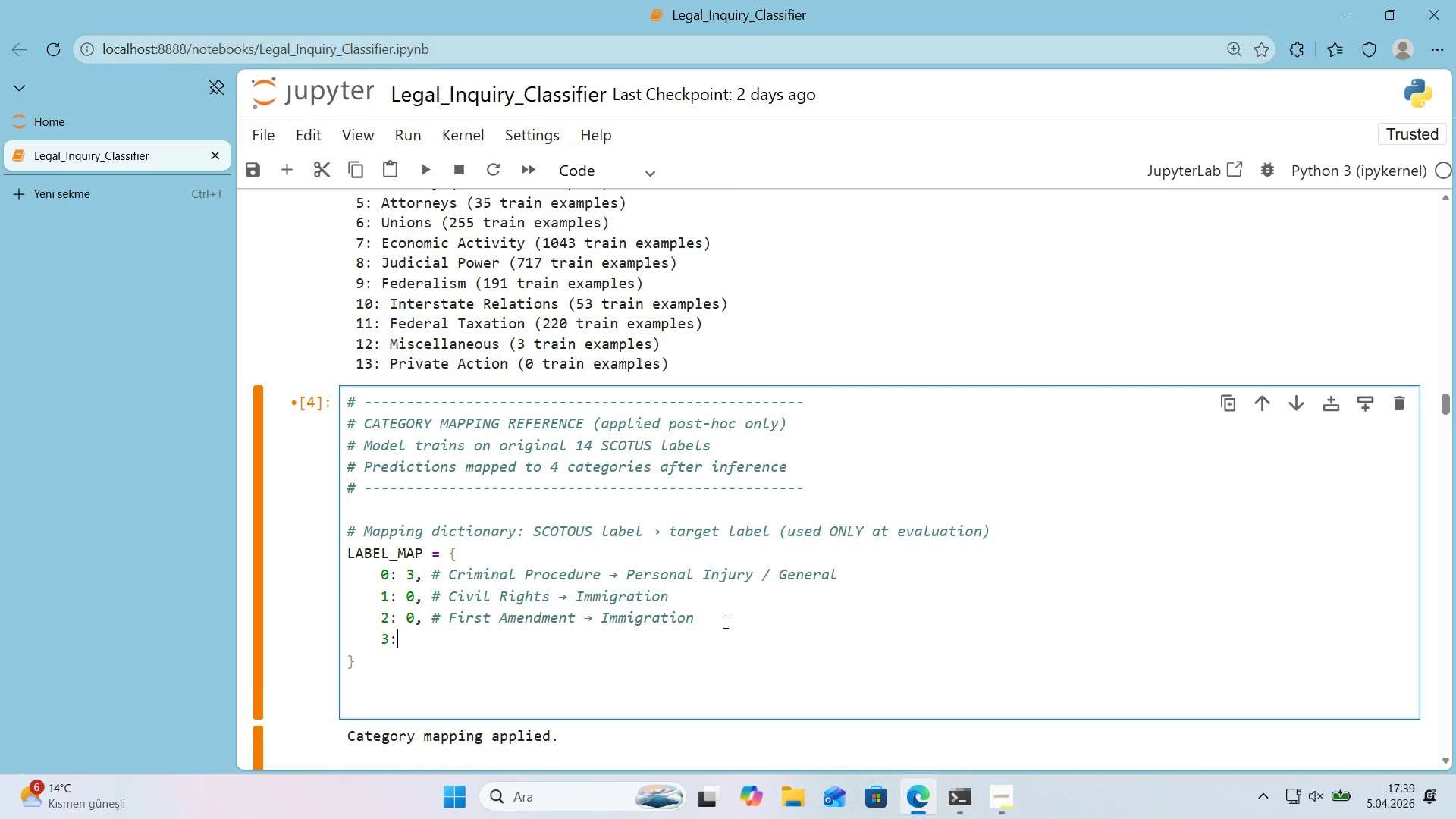 
key(Shift+Period)
 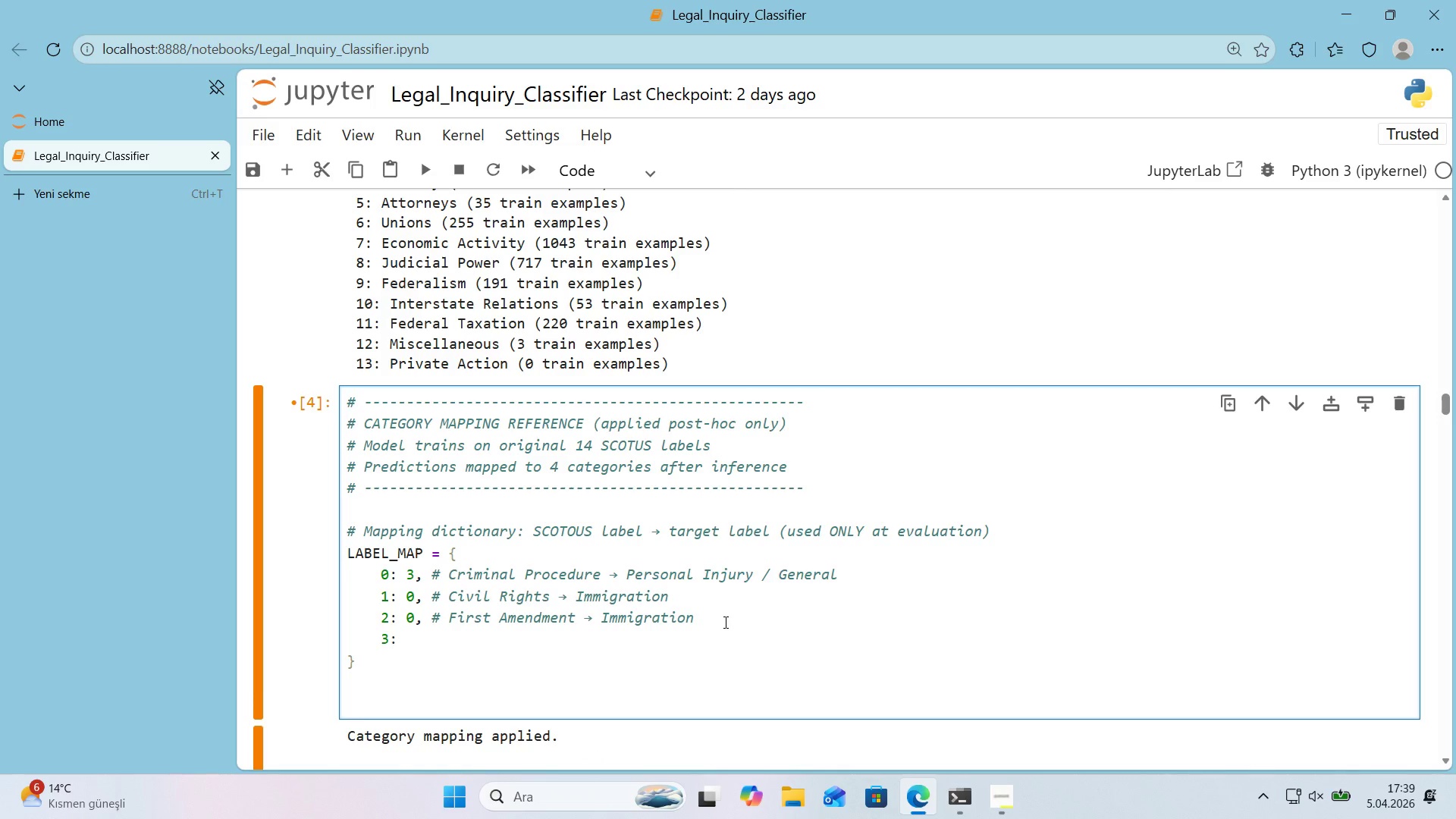 
key(Space)
 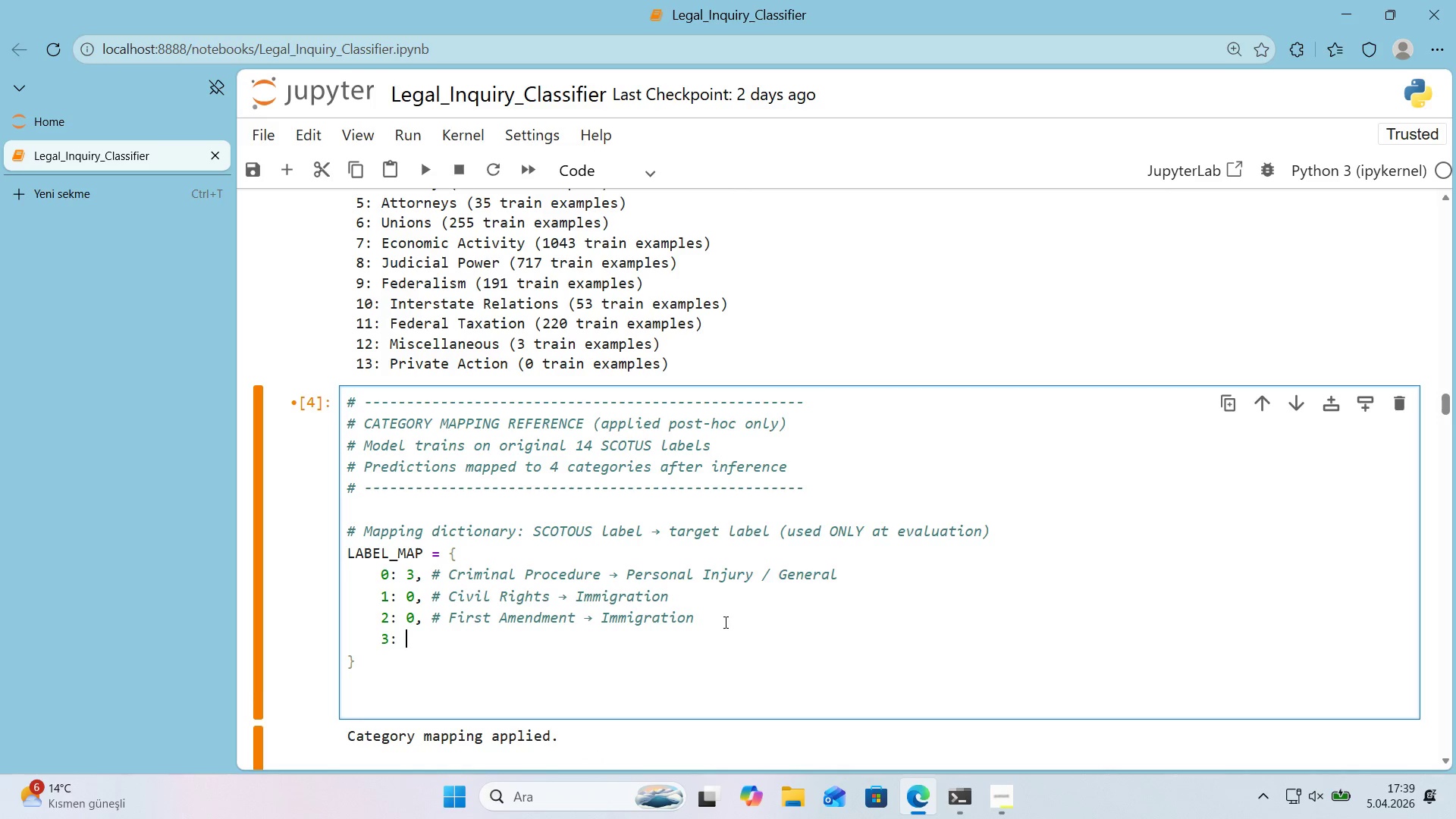 
key(1)
 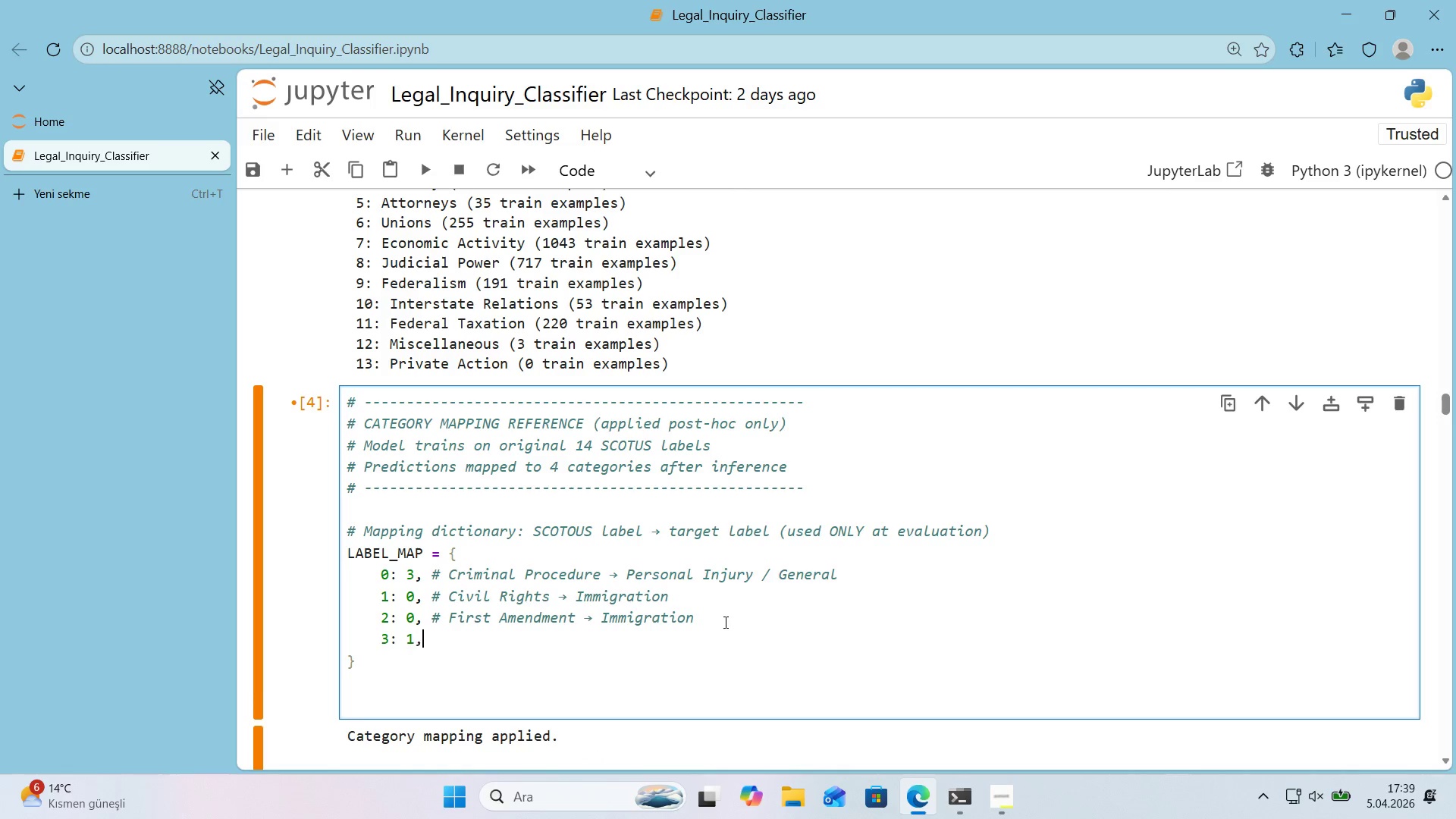 
key(Comma)
 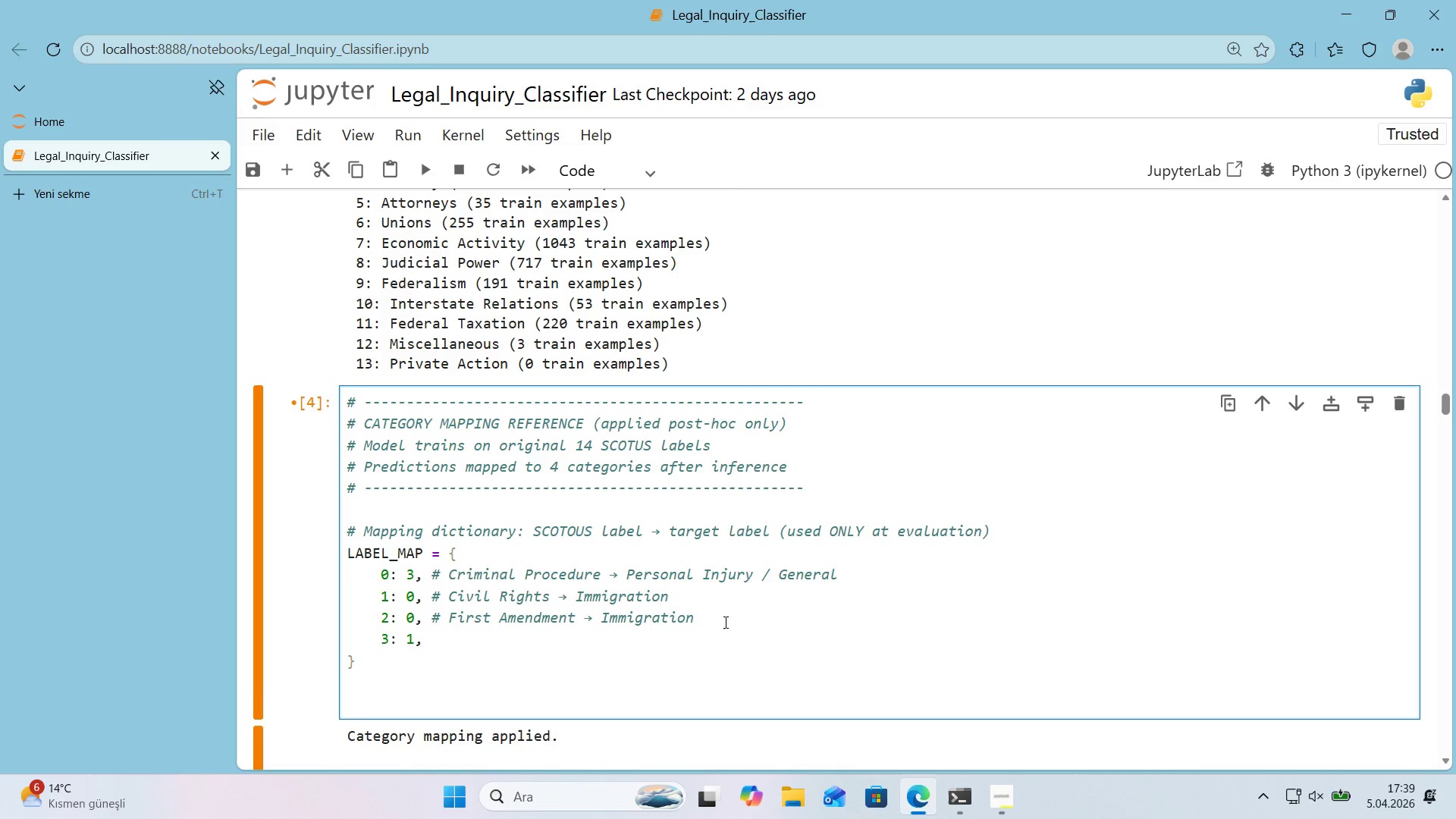 
key(Space)
 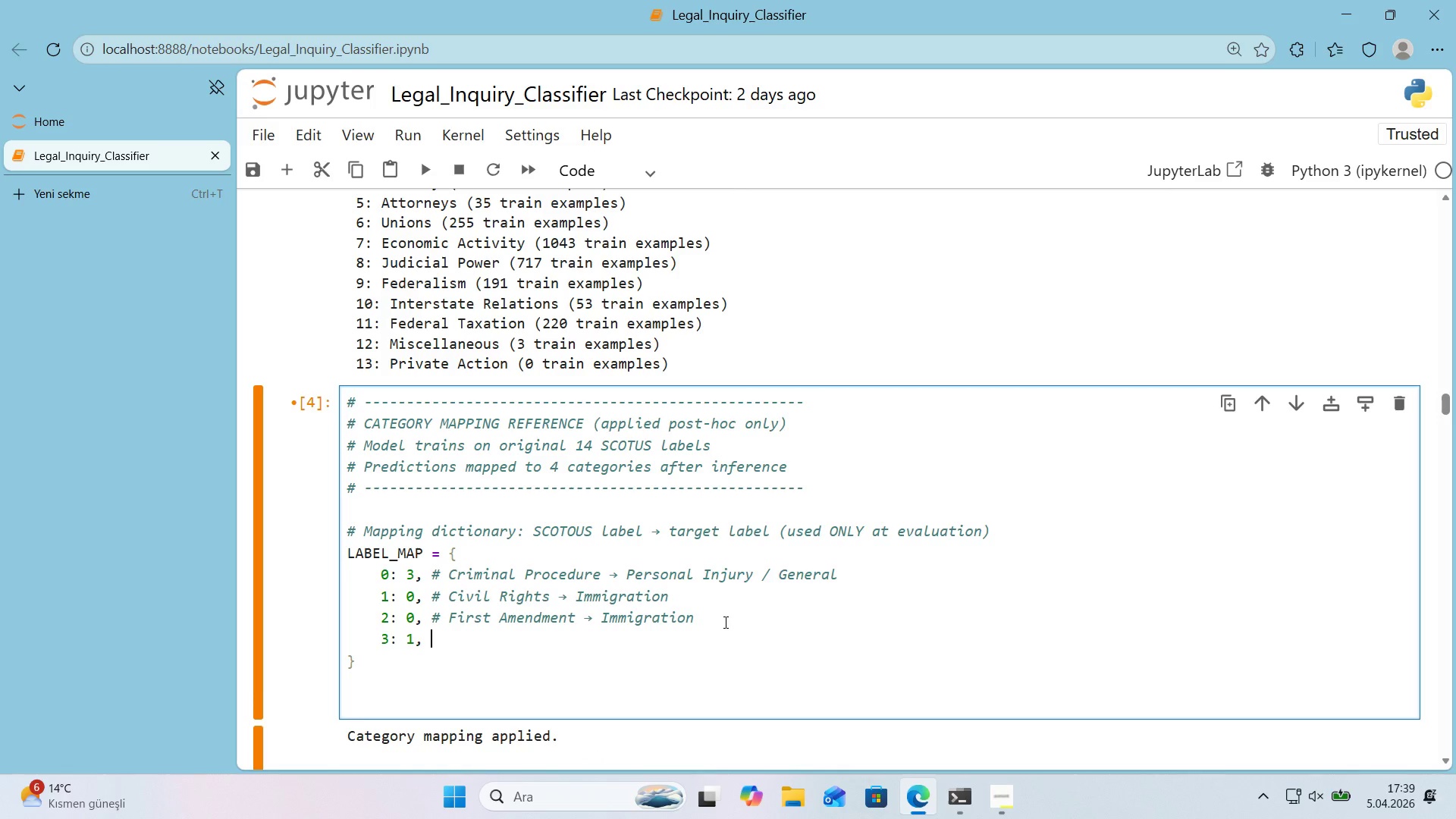 
key(Alt+Control+3)
 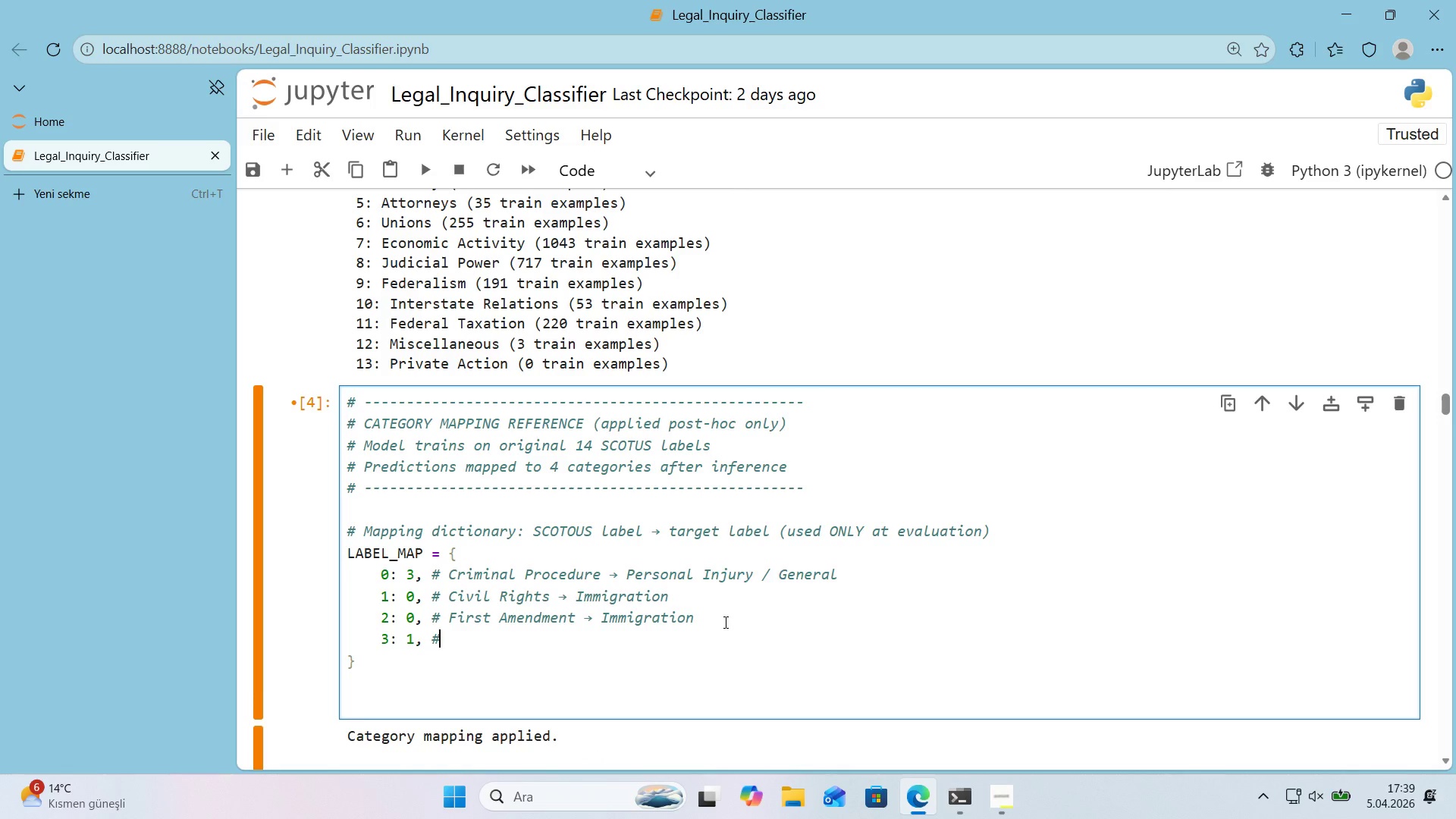 
type( Due Process )
 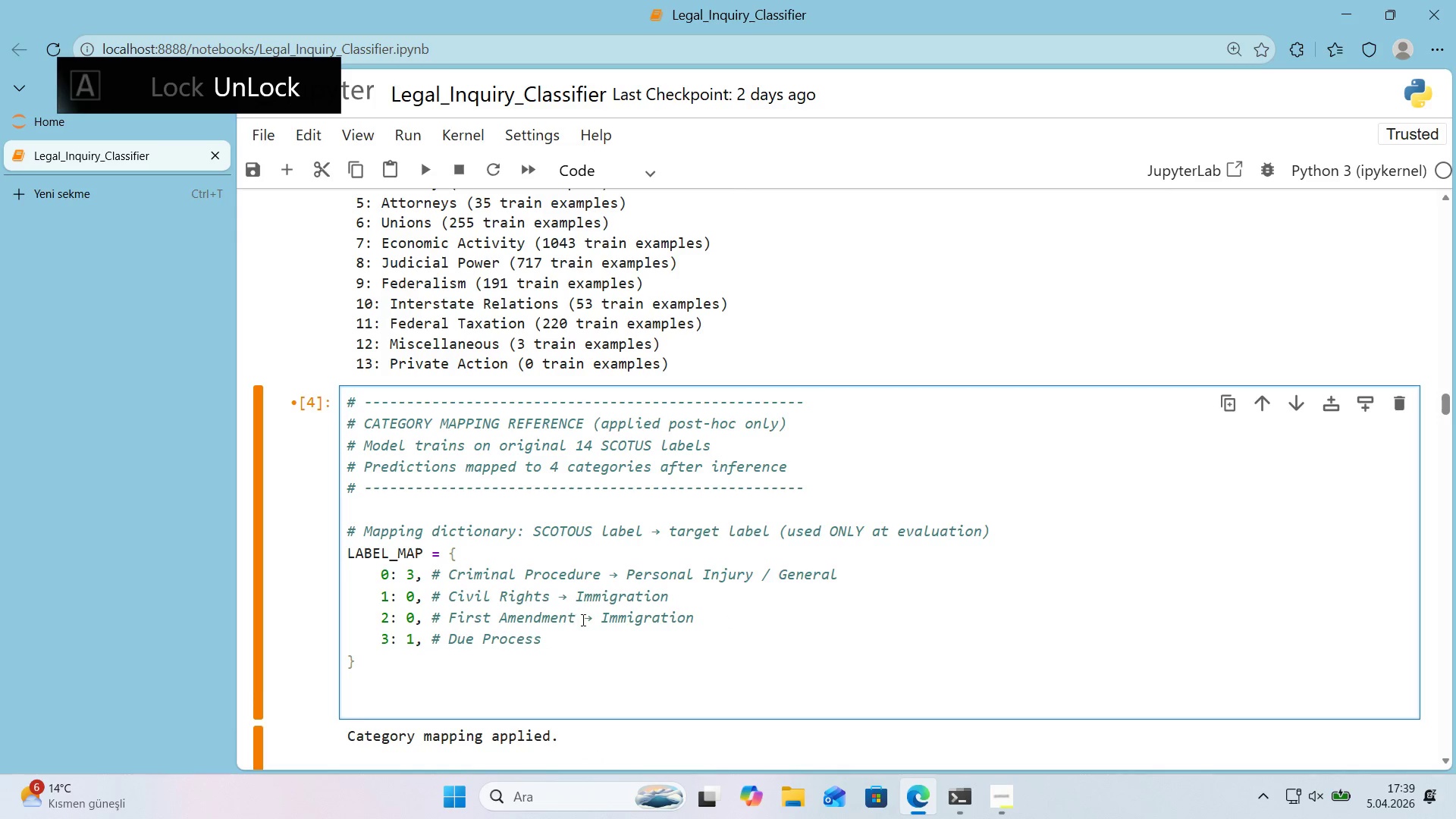 
left_click_drag(start_coordinate=[586, 620], to_coordinate=[595, 620])
 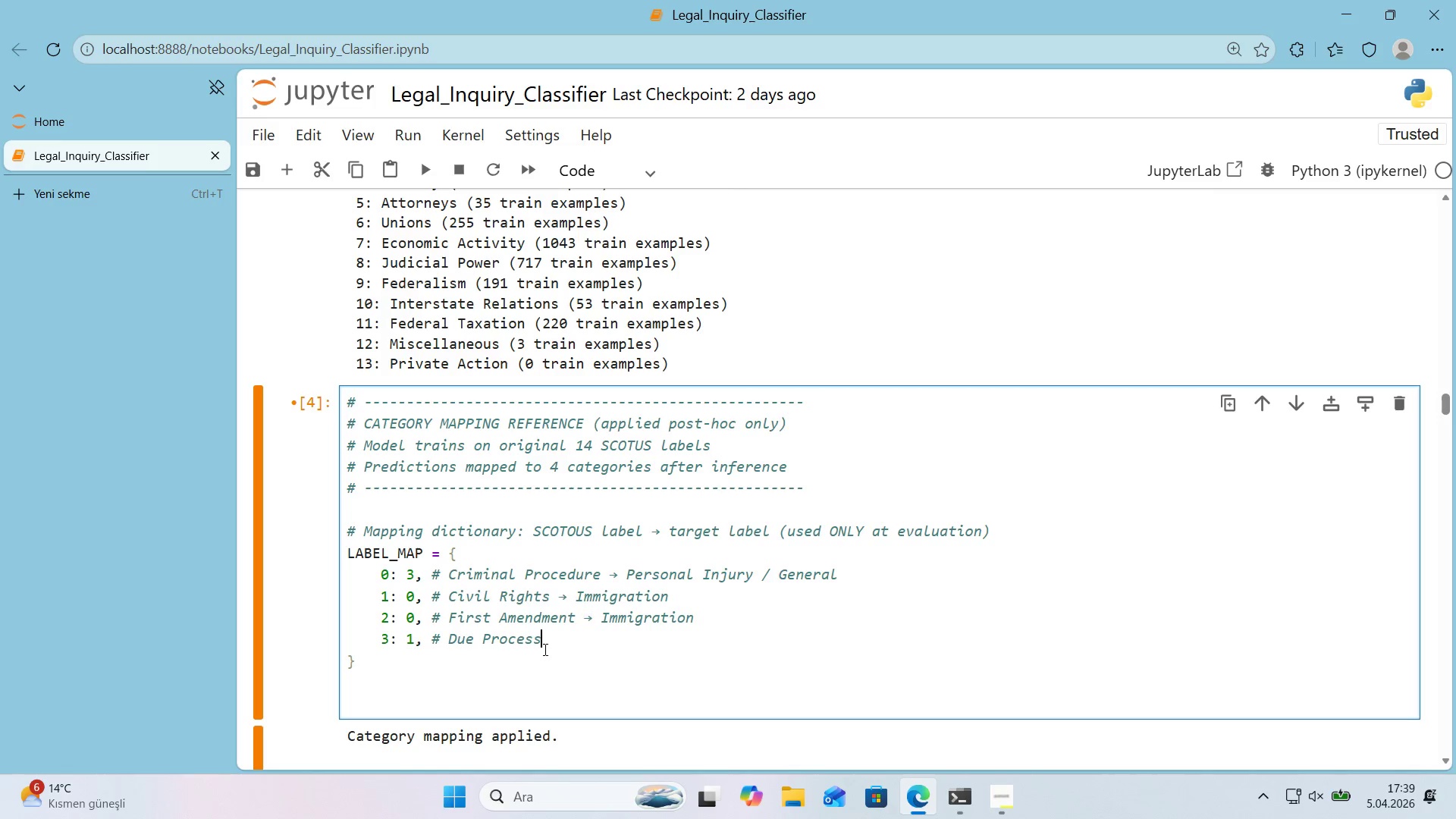 
key(Control+ControlLeft)
 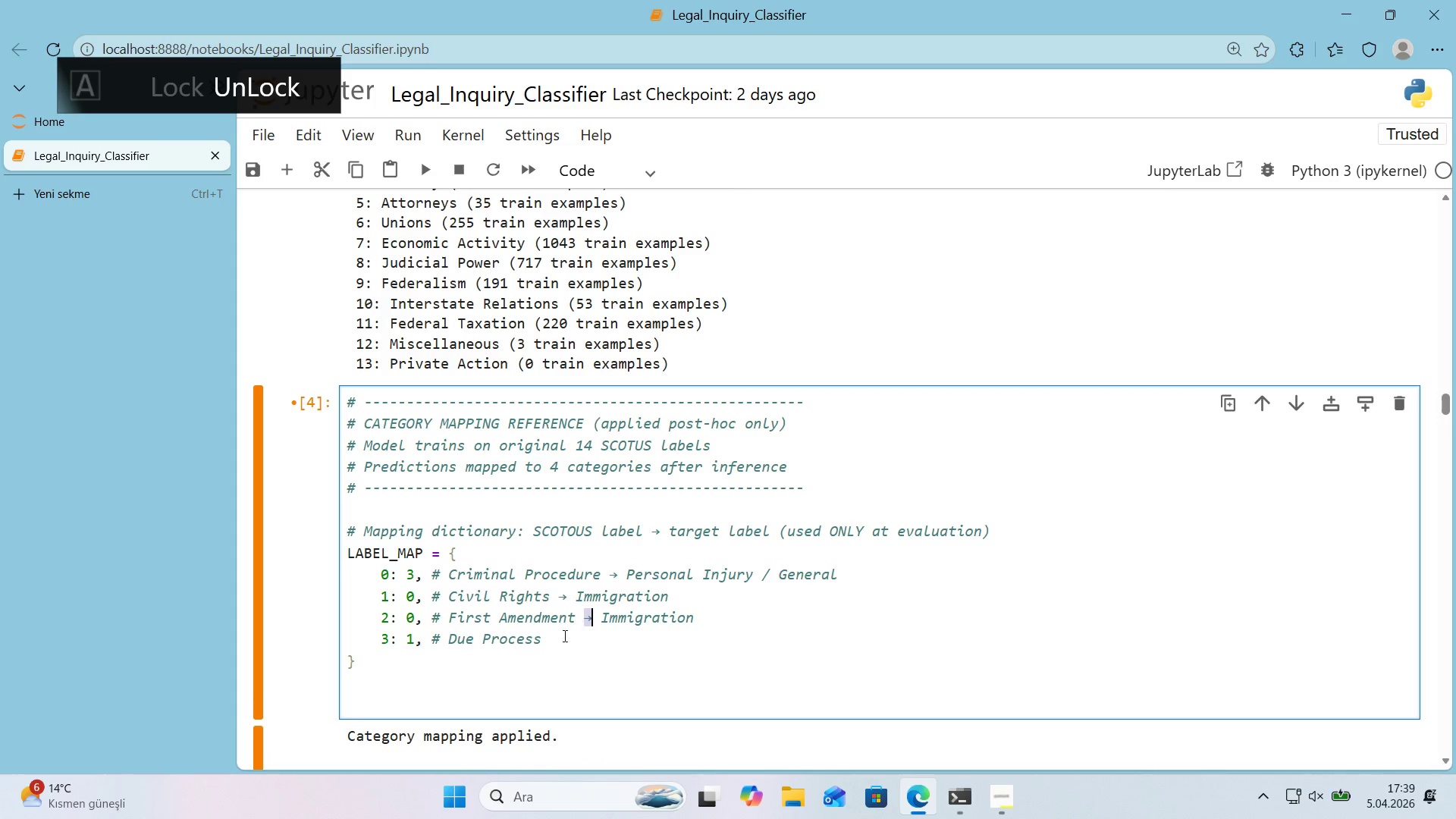 
key(Control+C)
 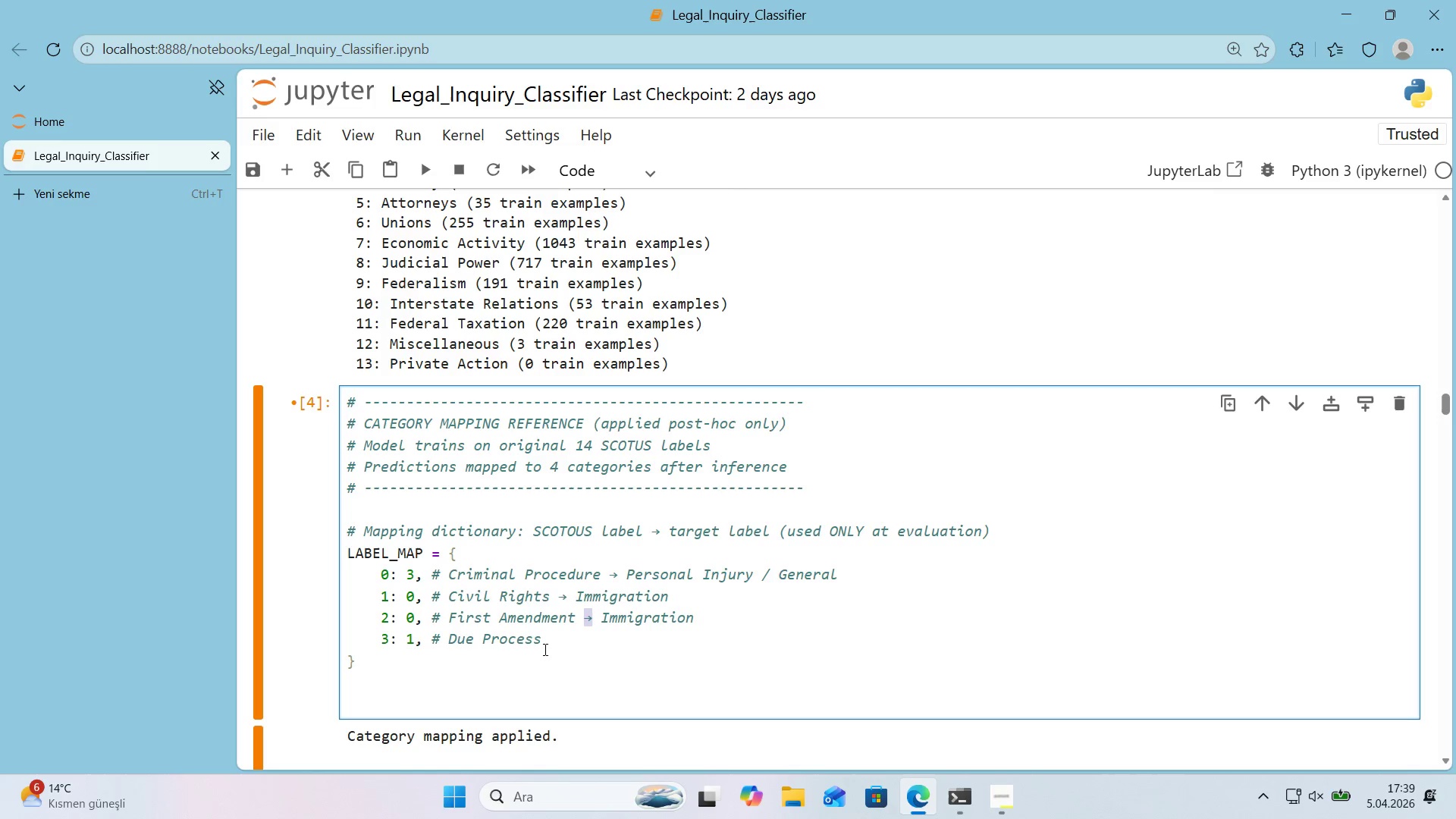 
left_click([544, 649])
 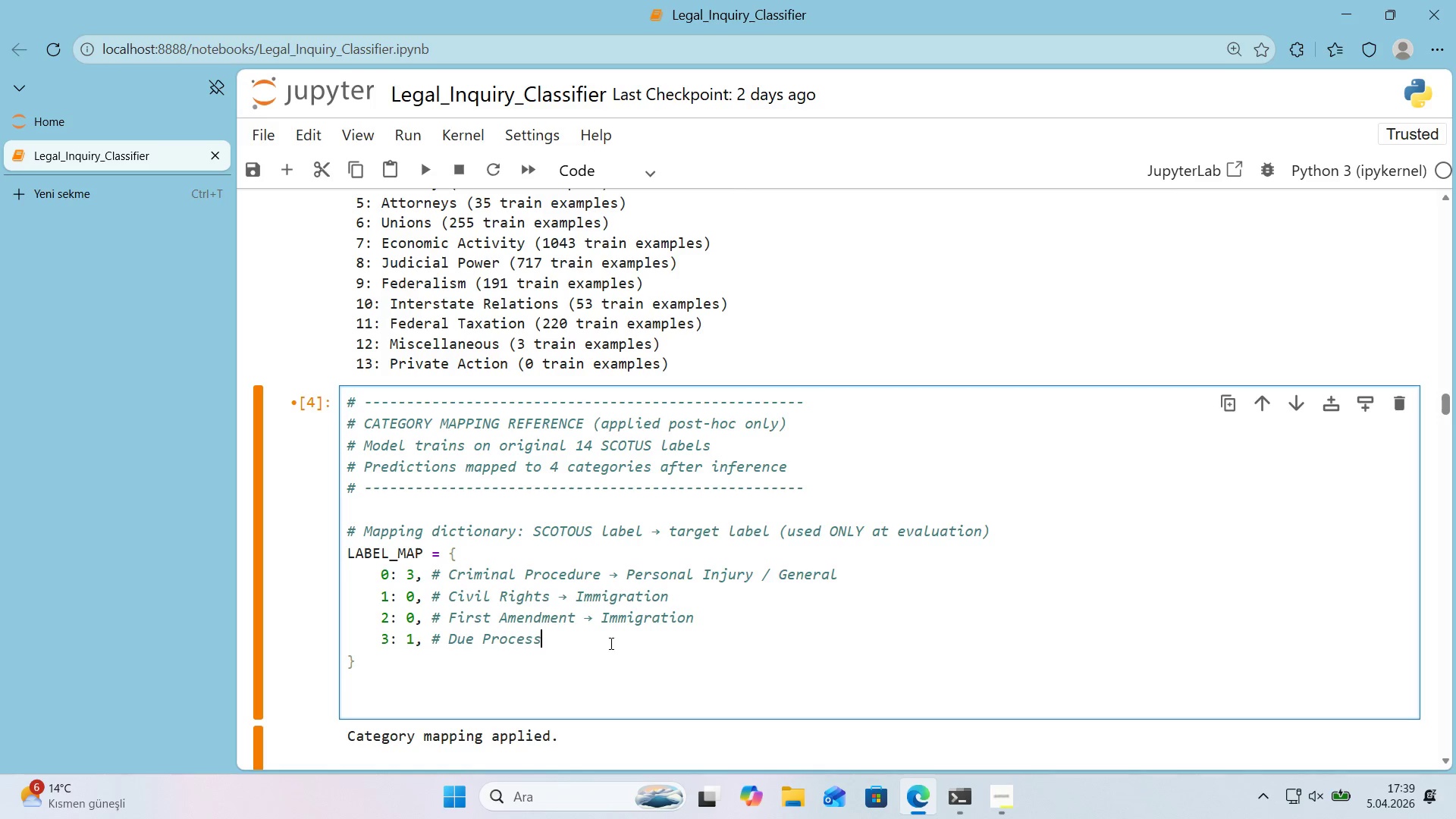 
key(Space)
 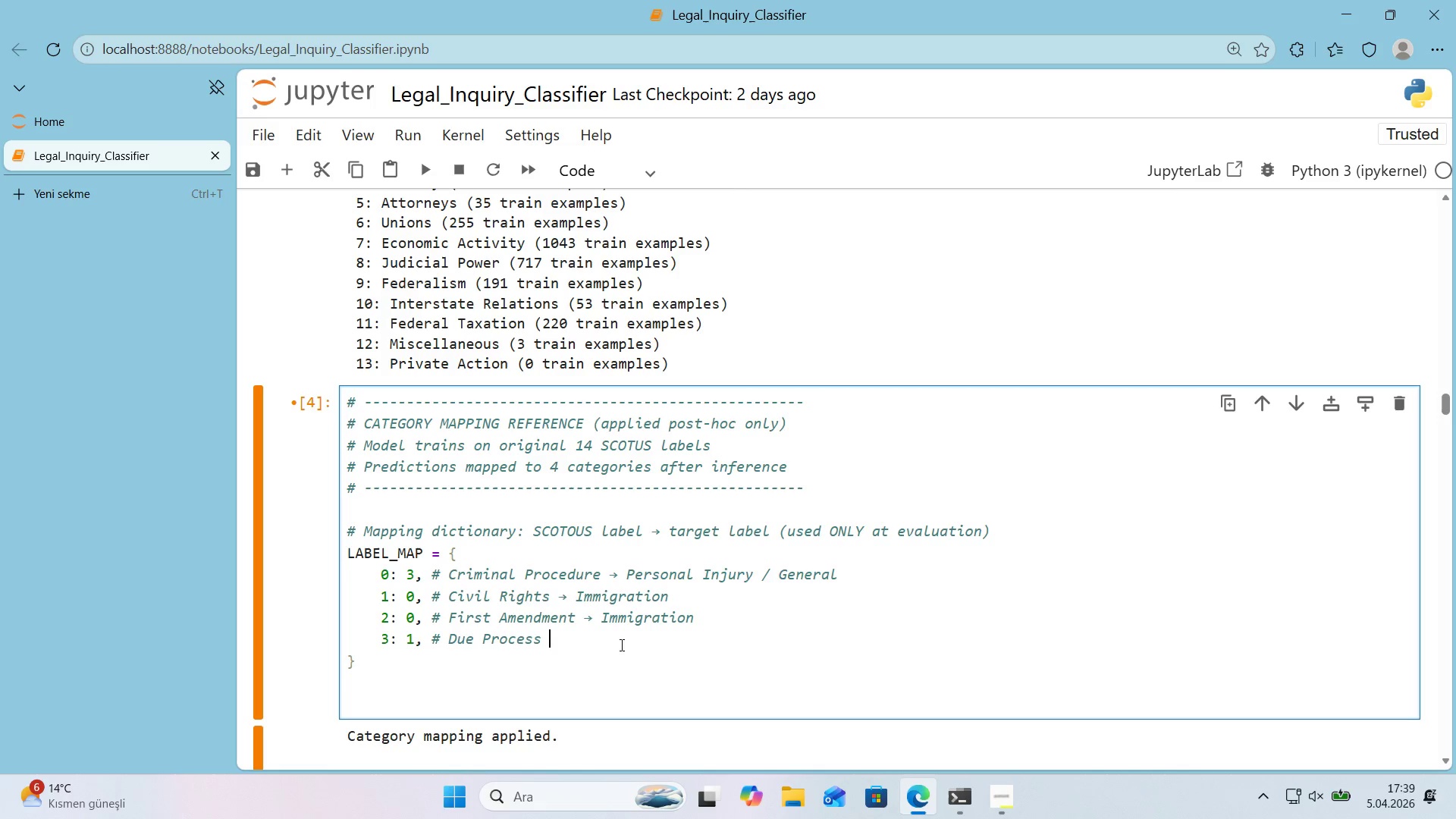 
key(Control+ControlLeft)
 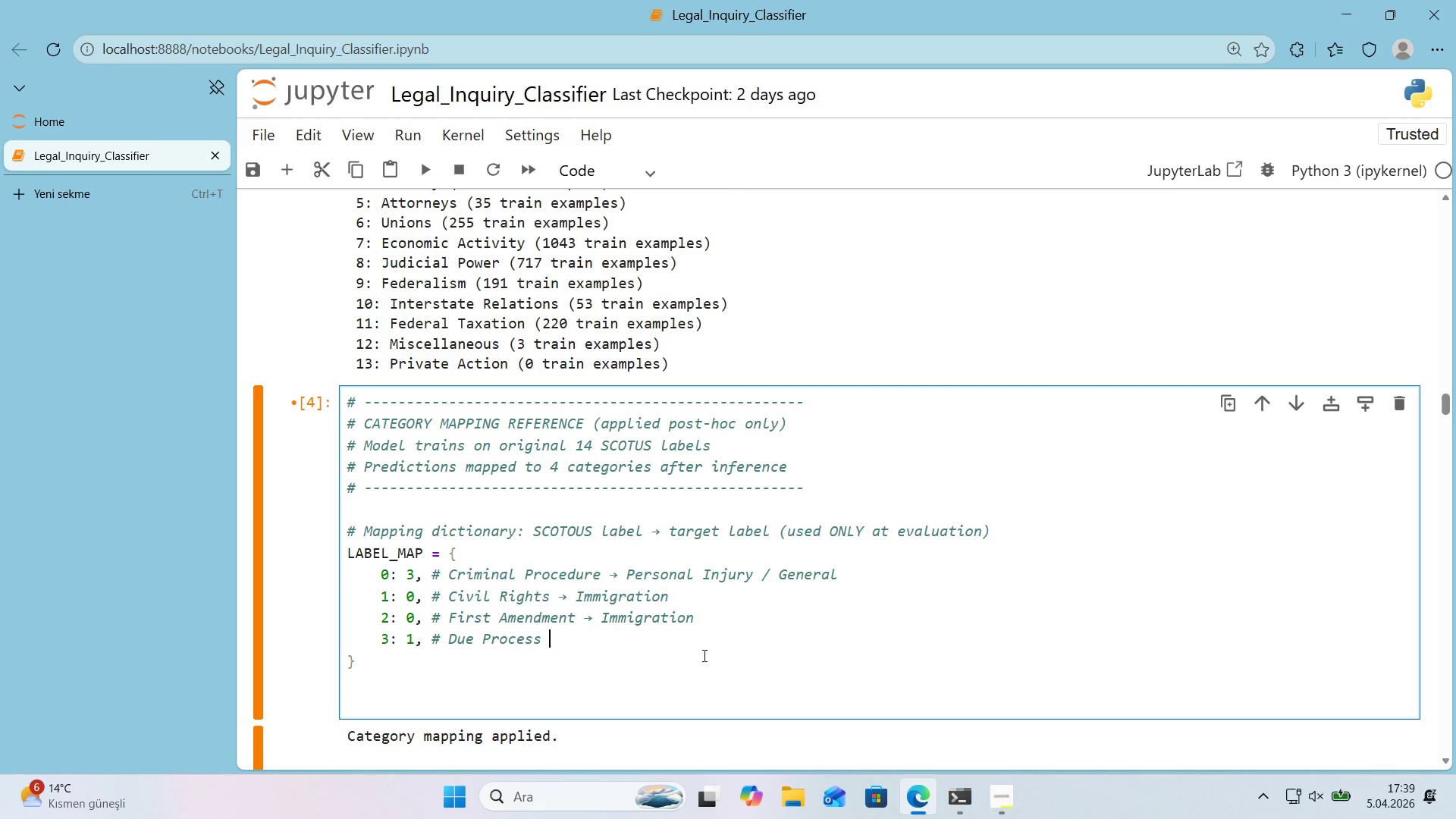 
key(Control+V)
 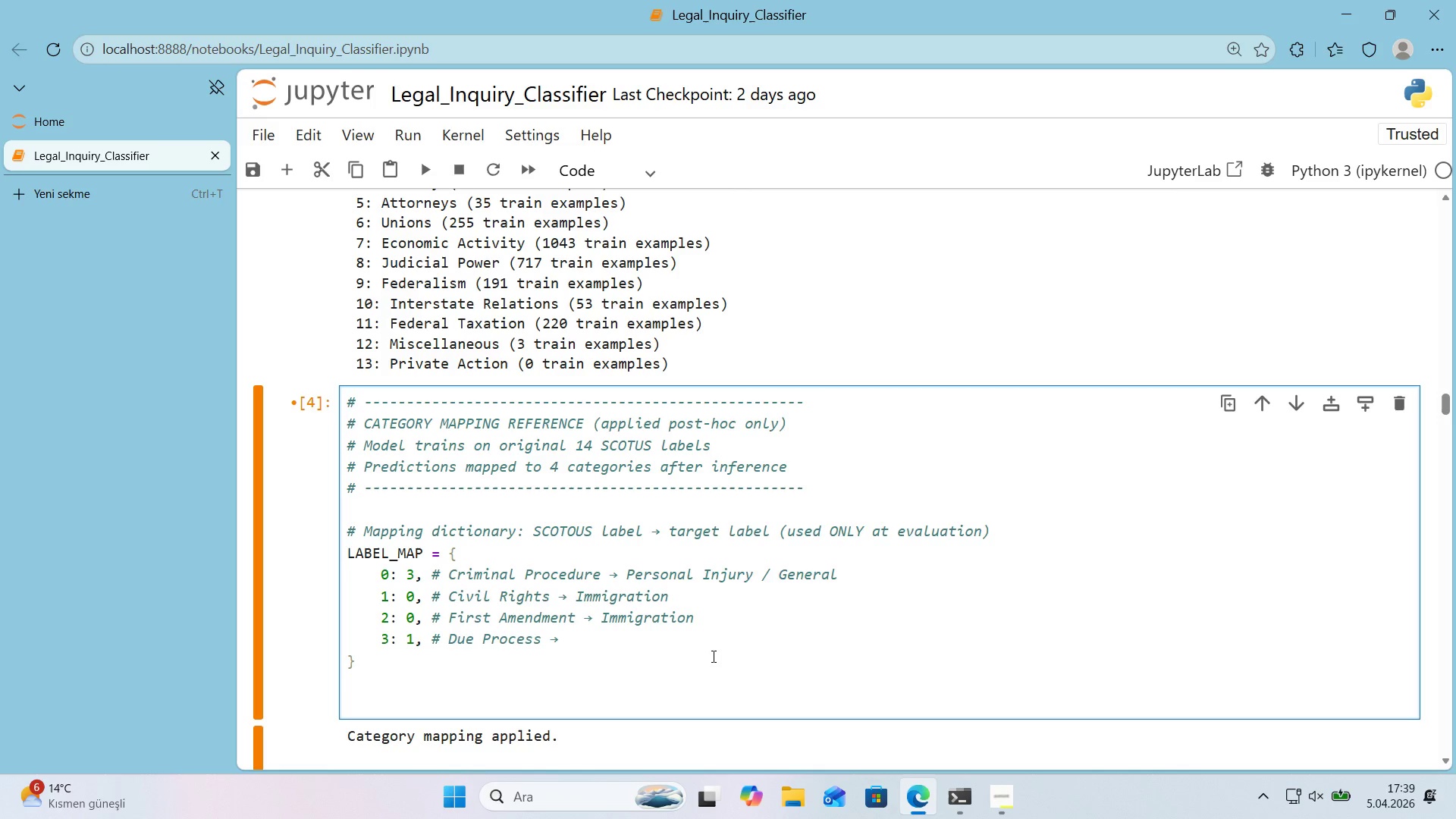 
wait(5.69)
 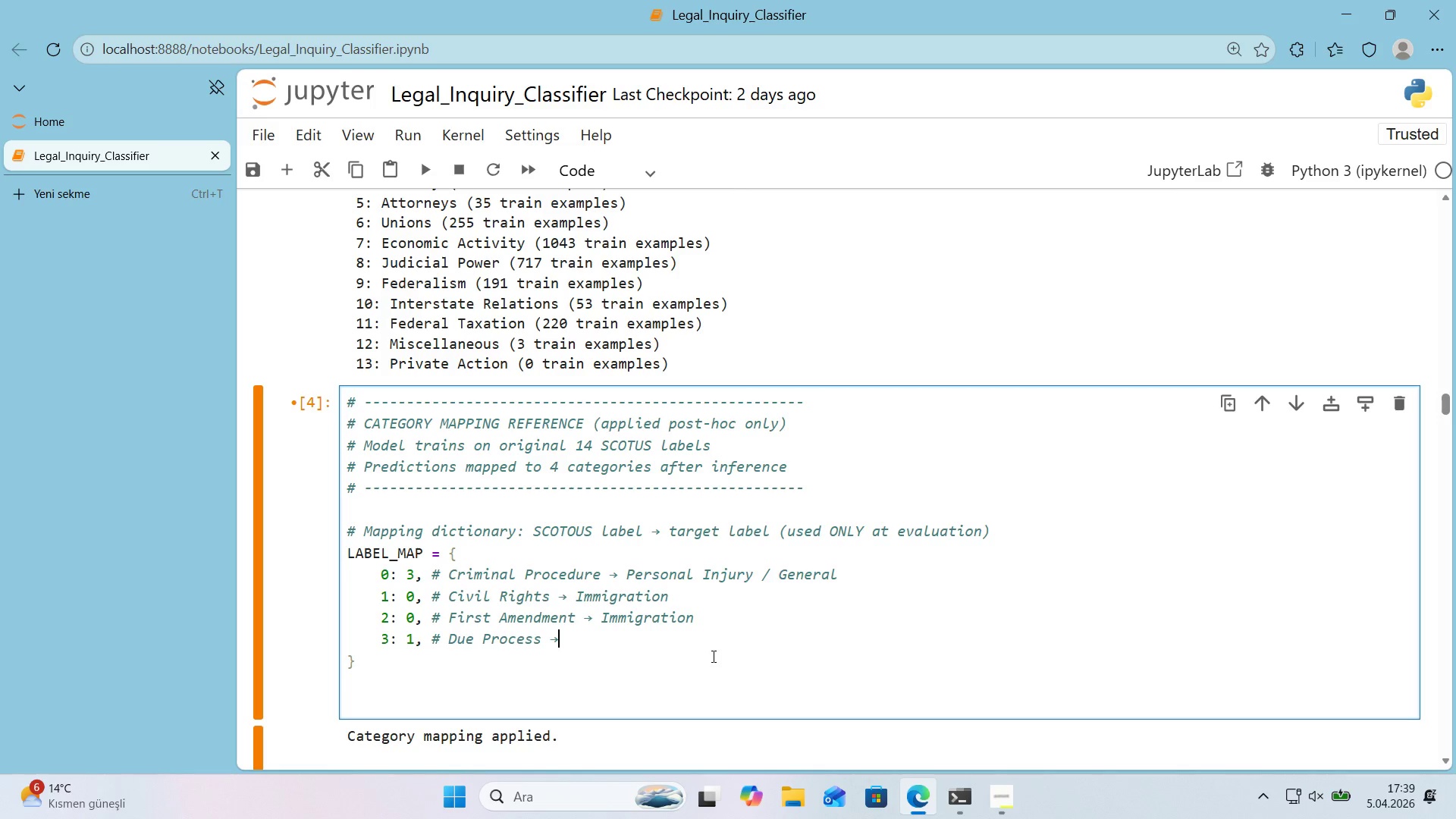 
type( Fam'ly Law)
 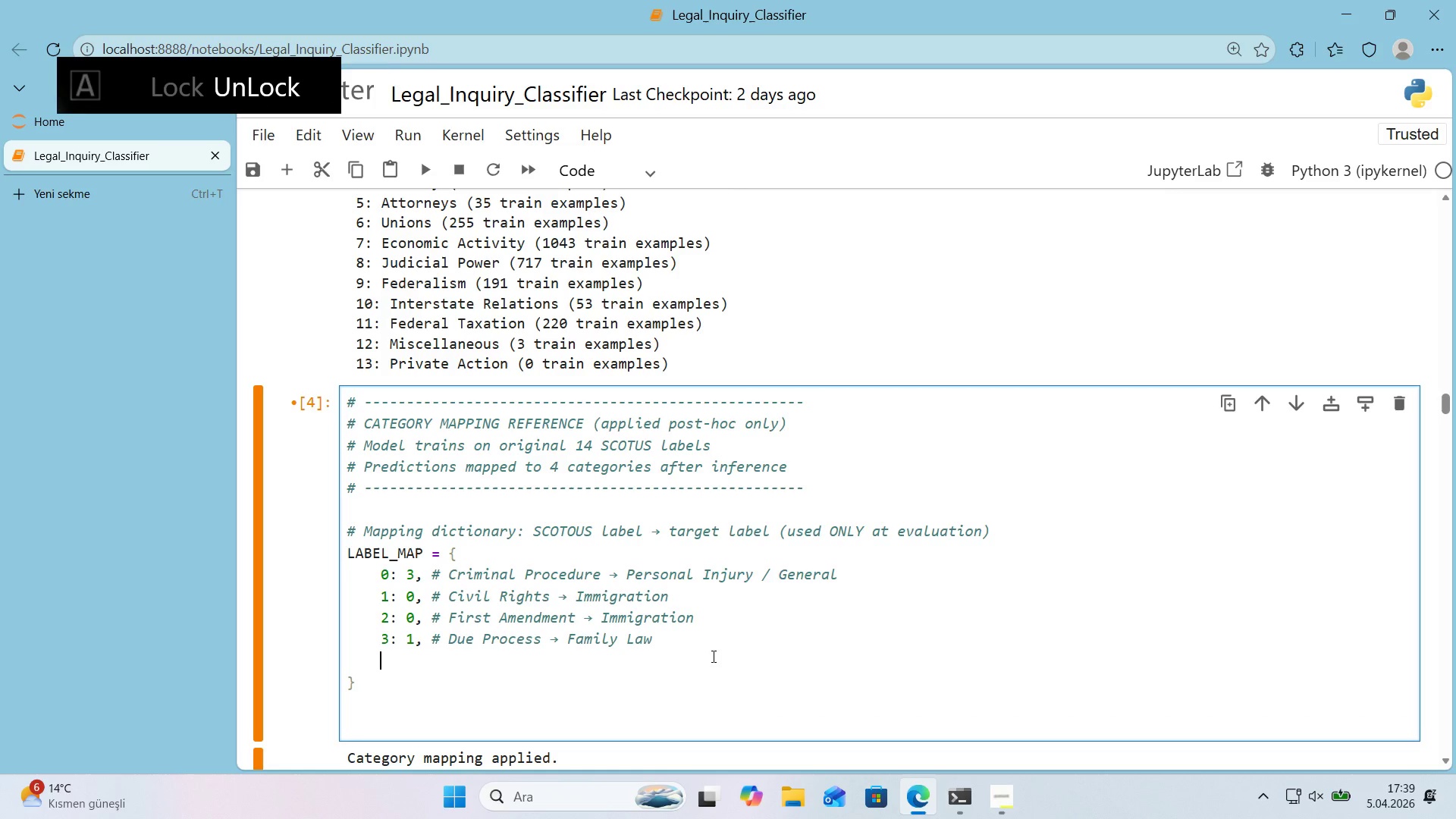 
key(Enter)
 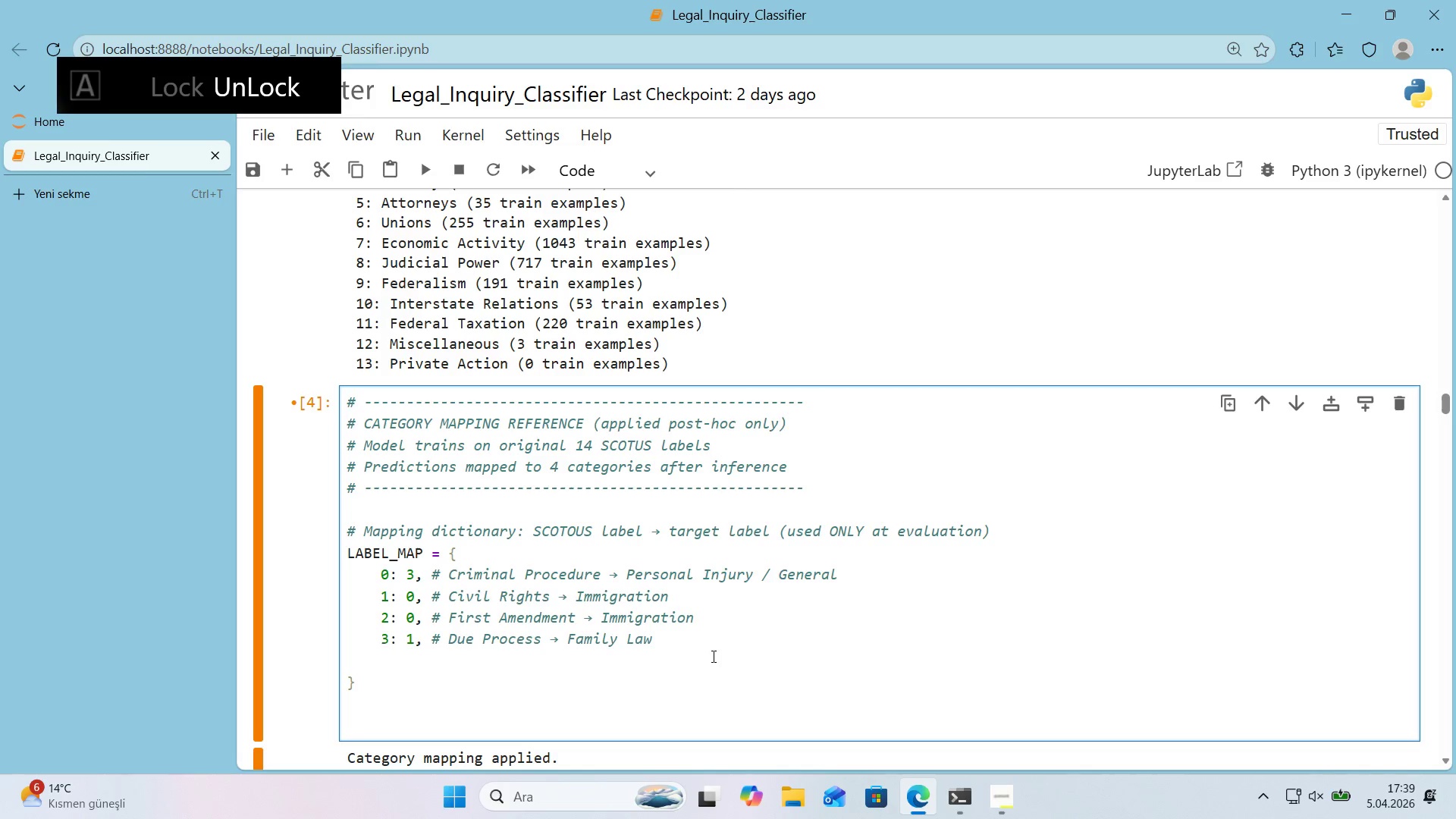 
key(4)
 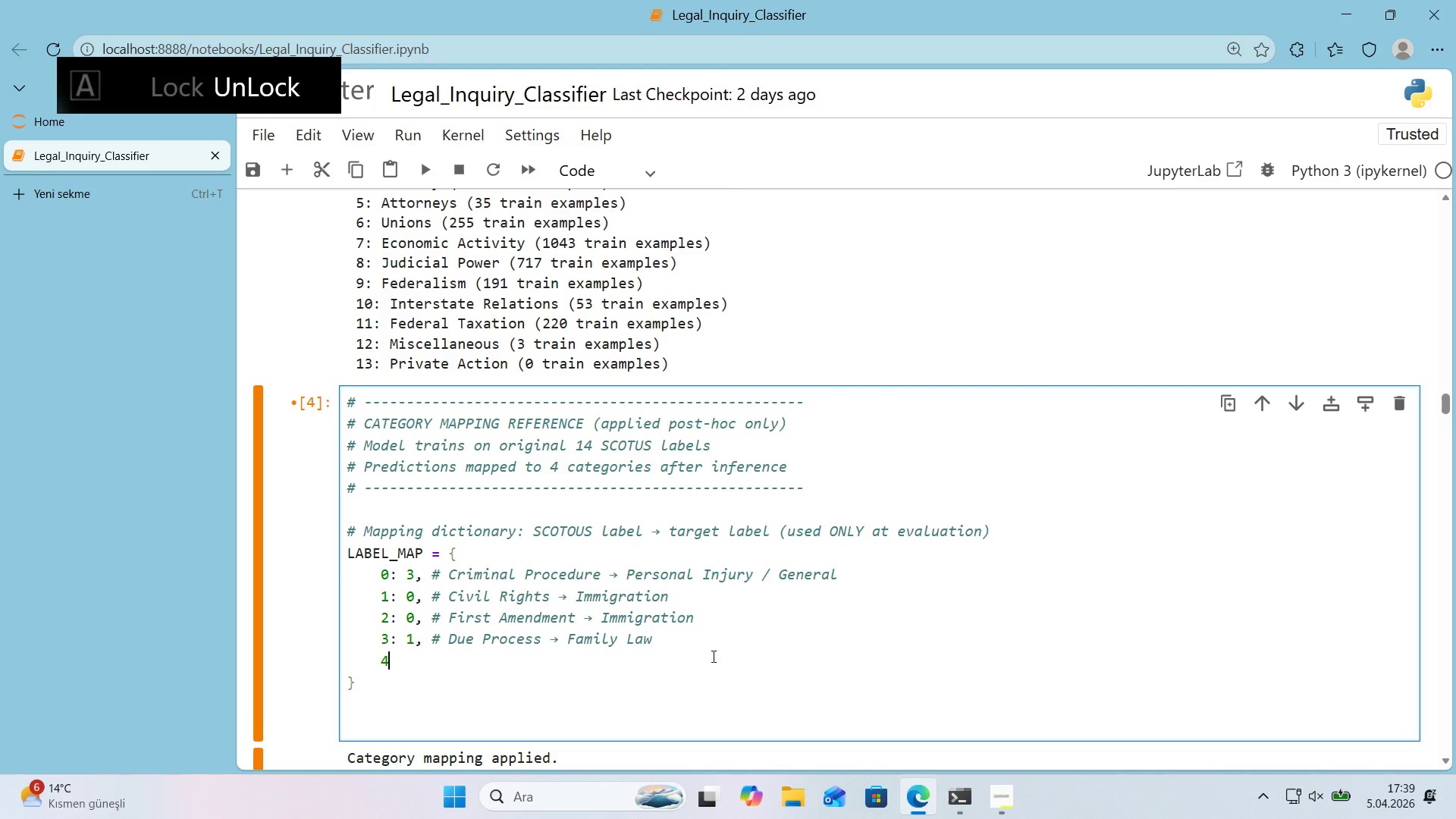 
key(Shift+ShiftRight)
 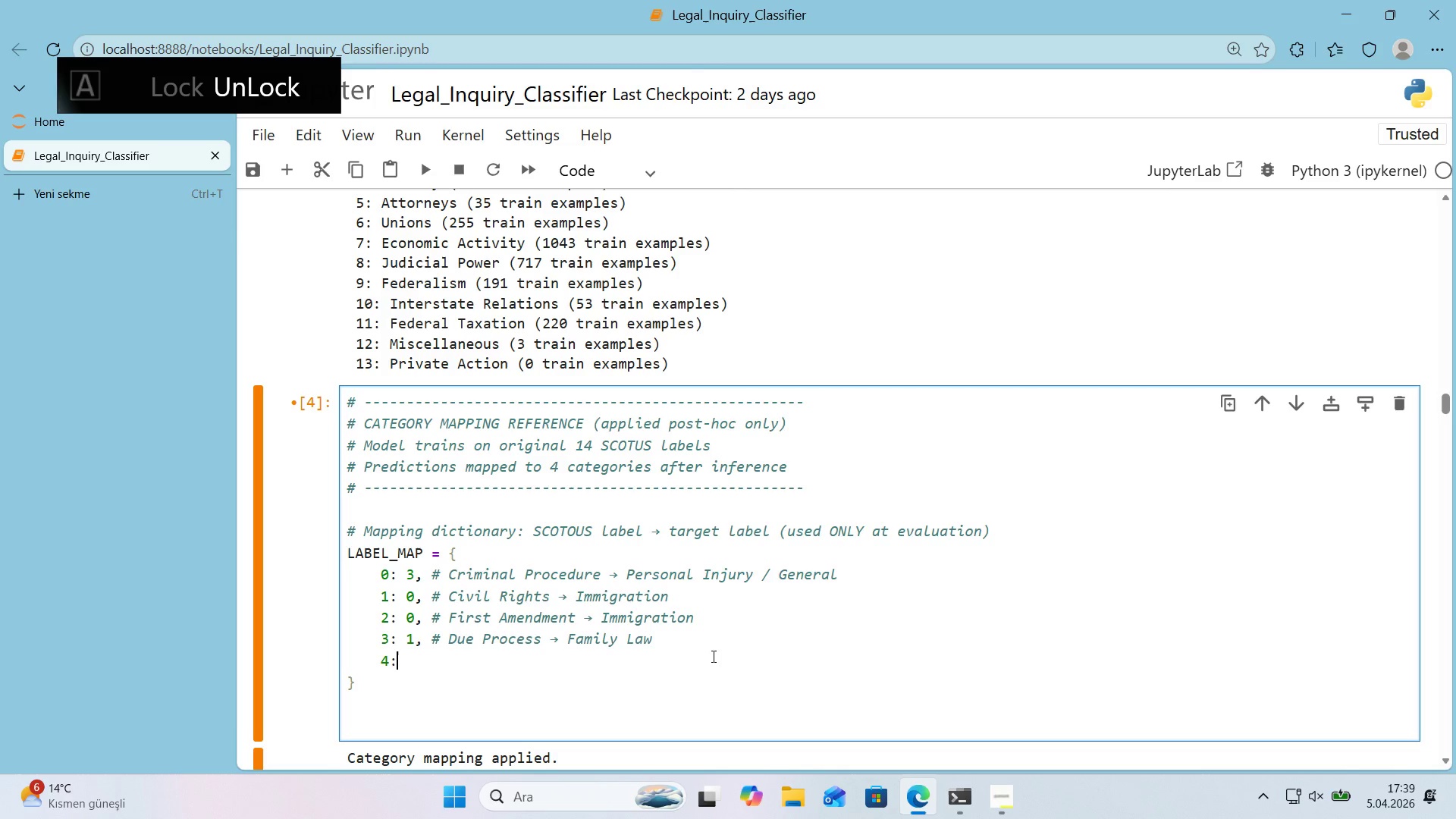 
key(Shift+Period)
 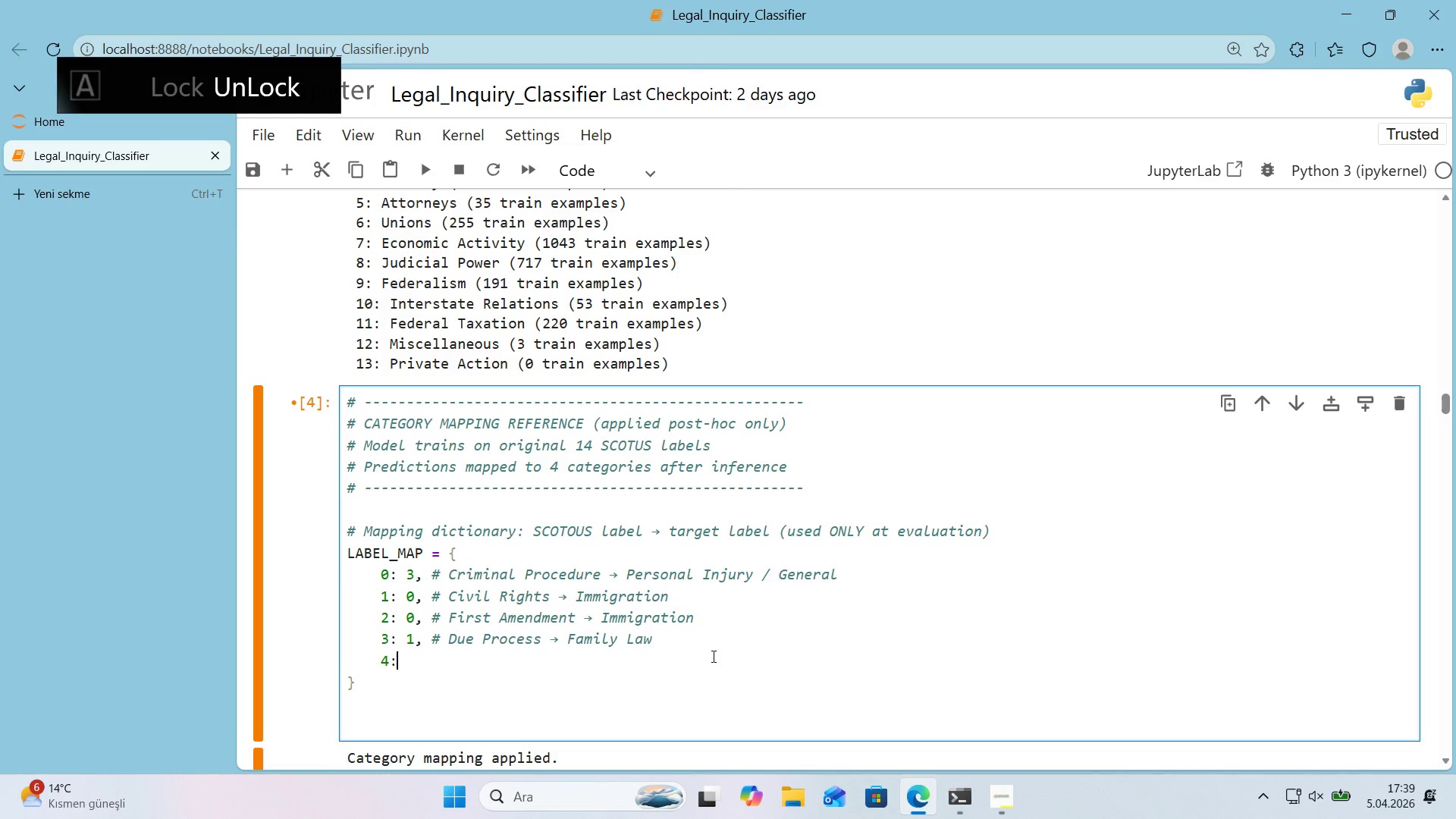 
key(Space)
 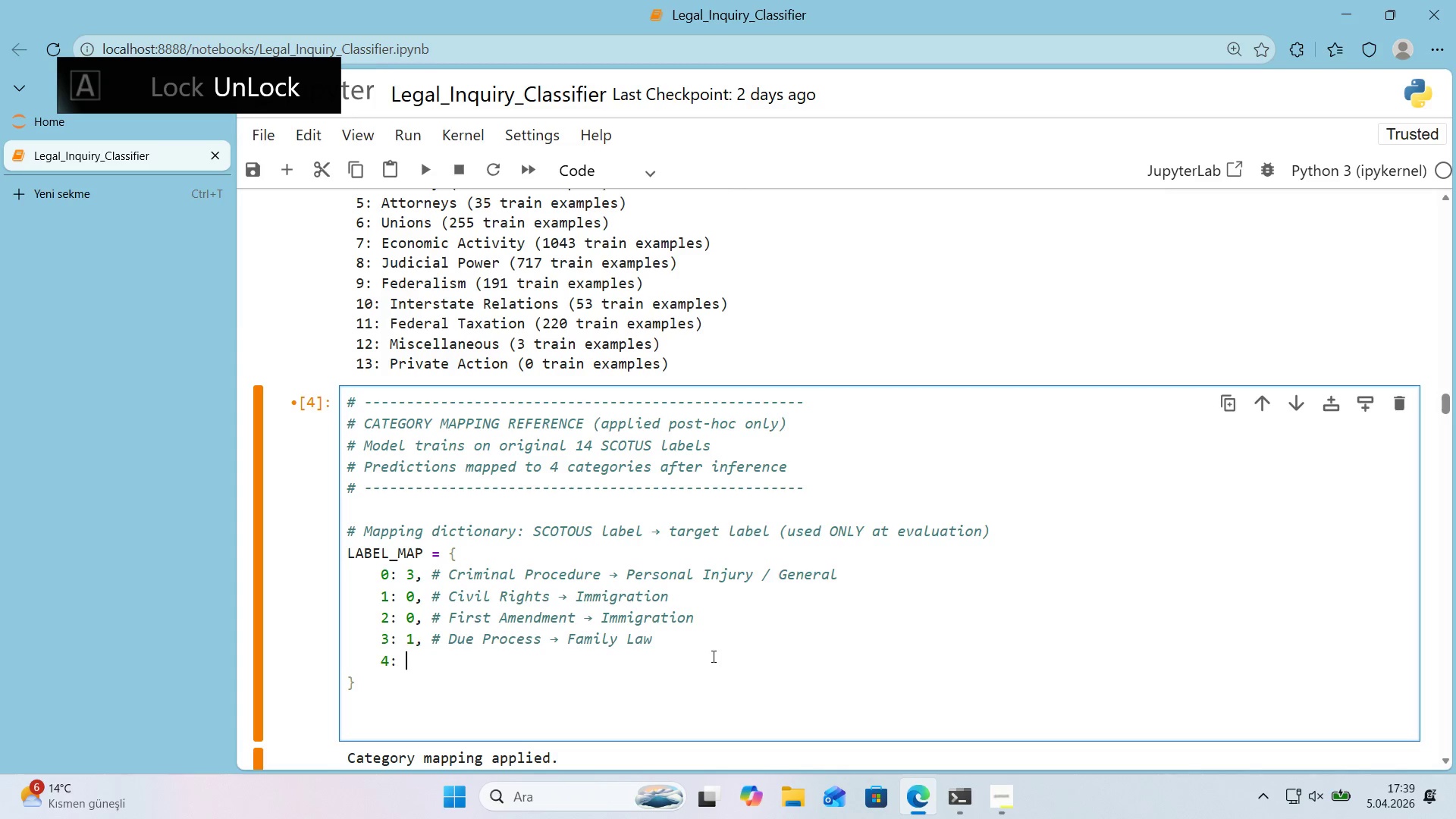 
key(1)
 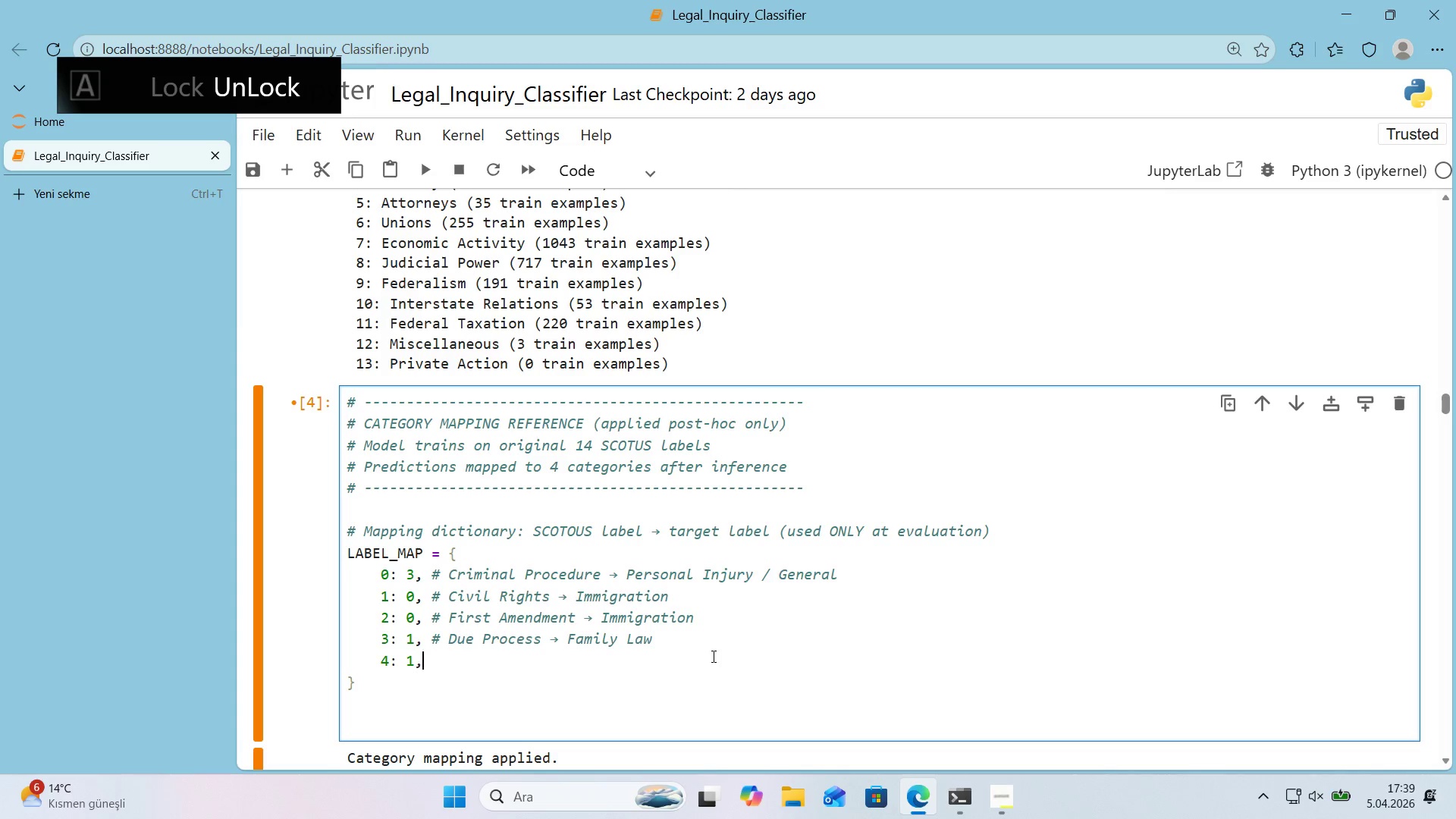 
key(Comma)
 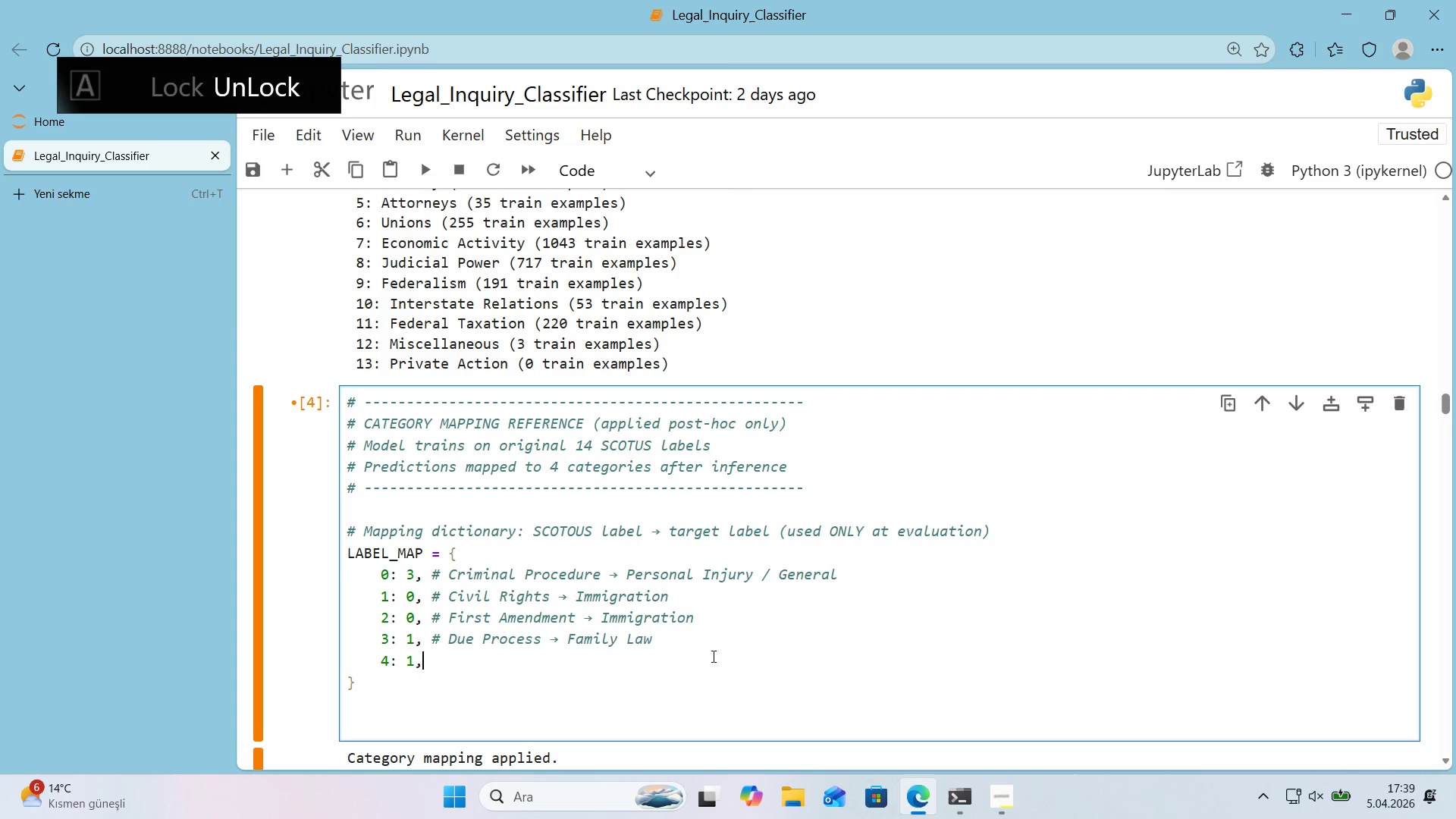 
key(Space)
 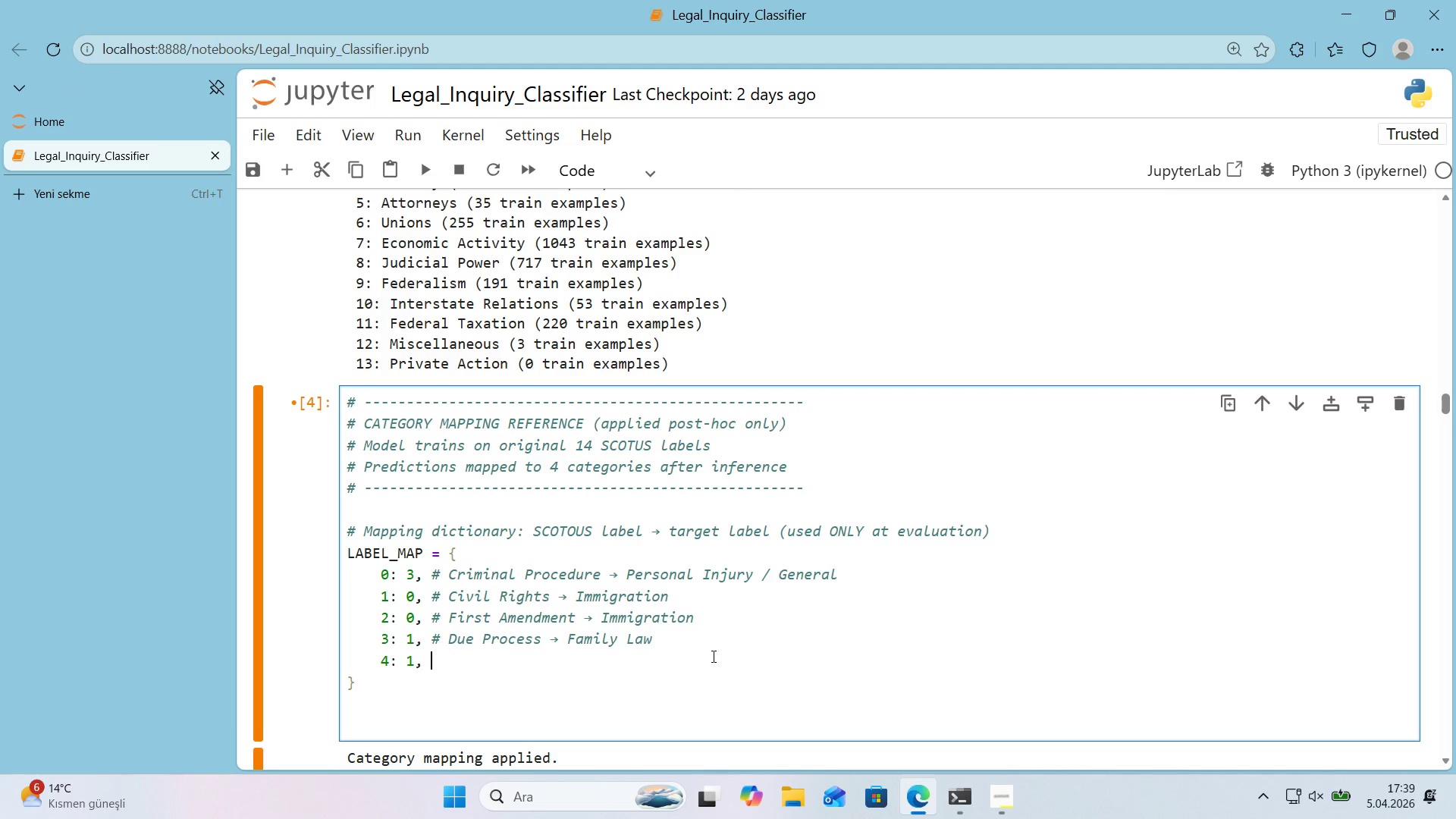 
key(Alt+Control+AltRight)
 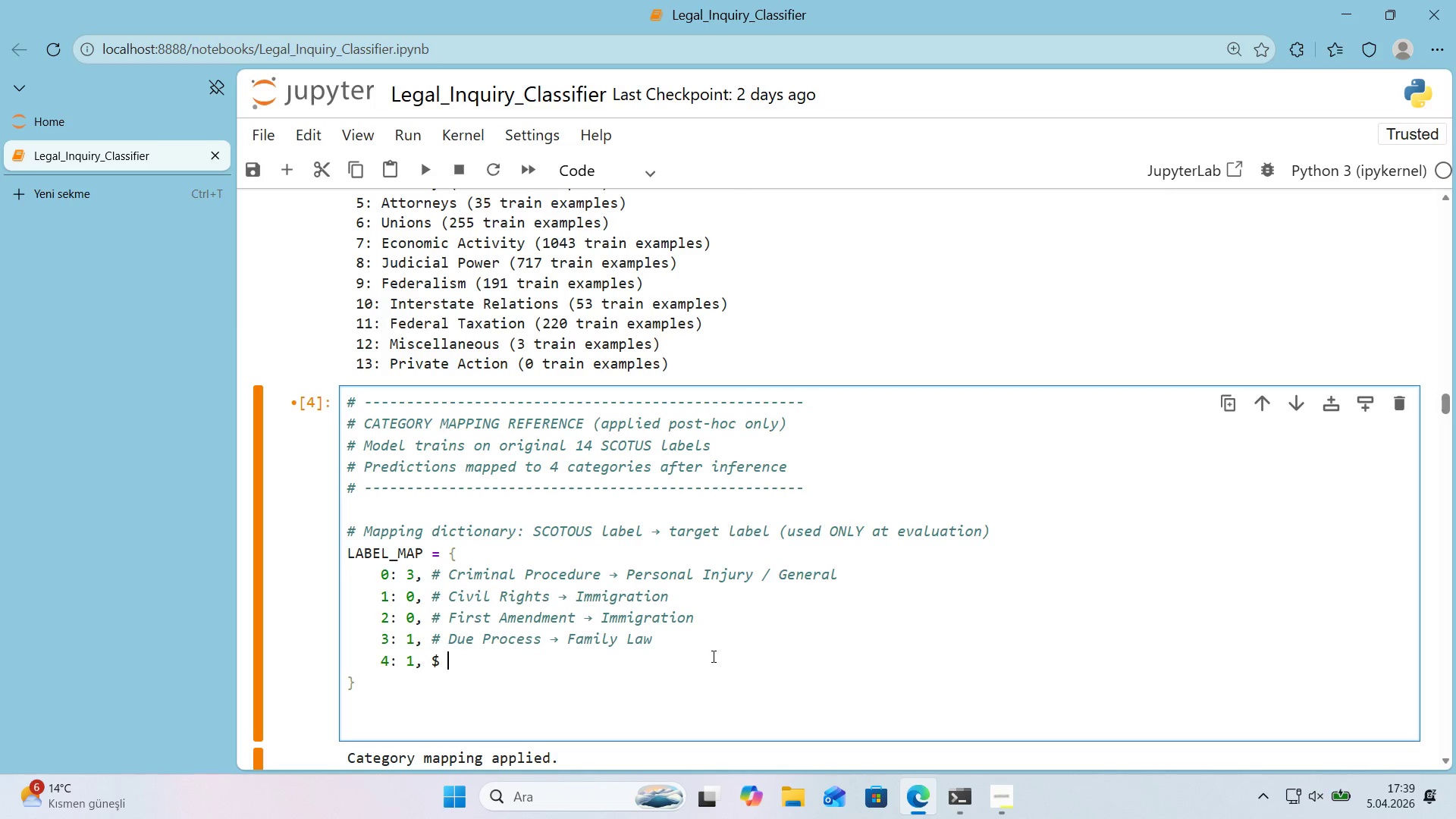 
key(Control+ControlLeft)
 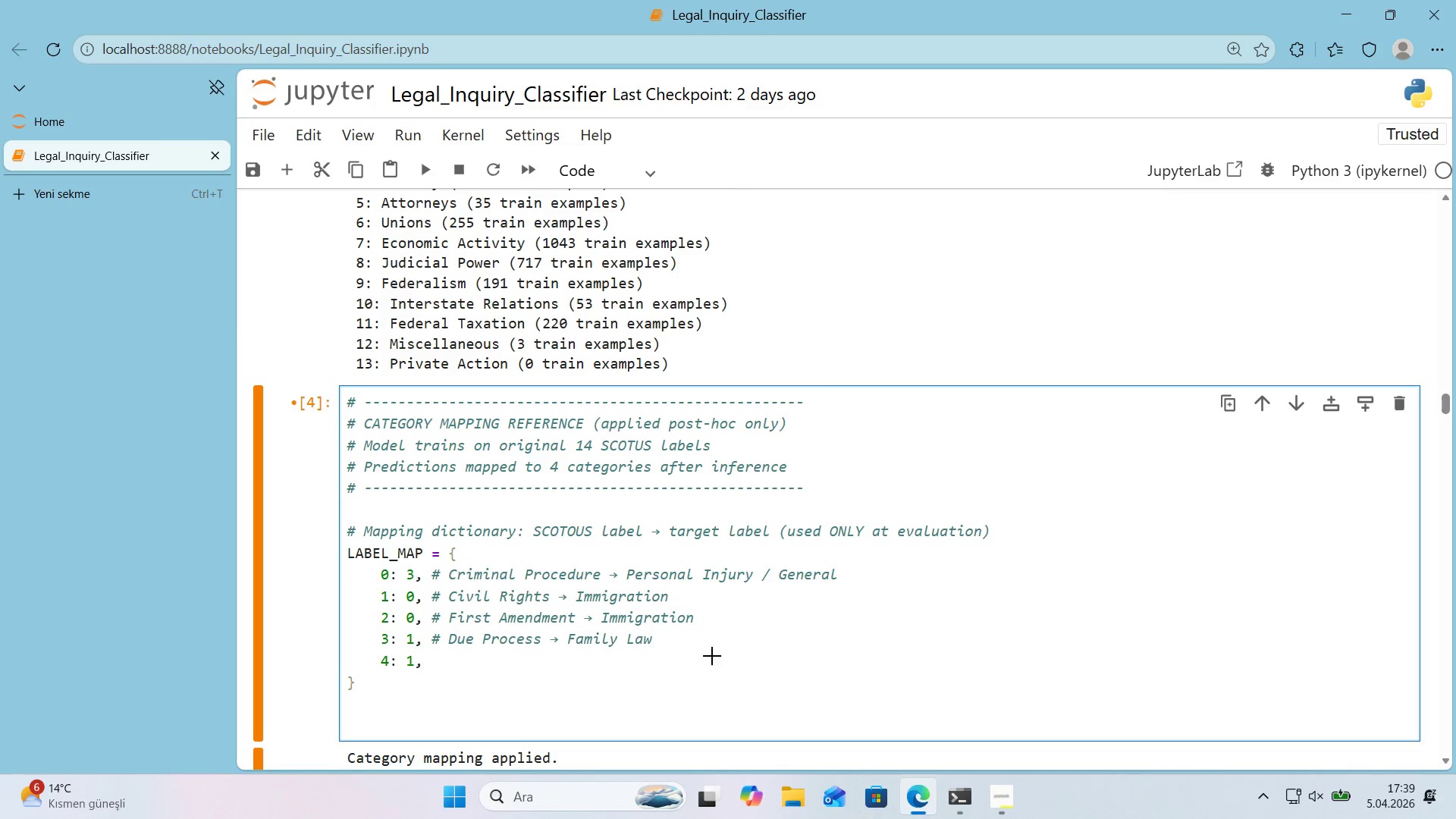 
key(Alt+Control+4)
 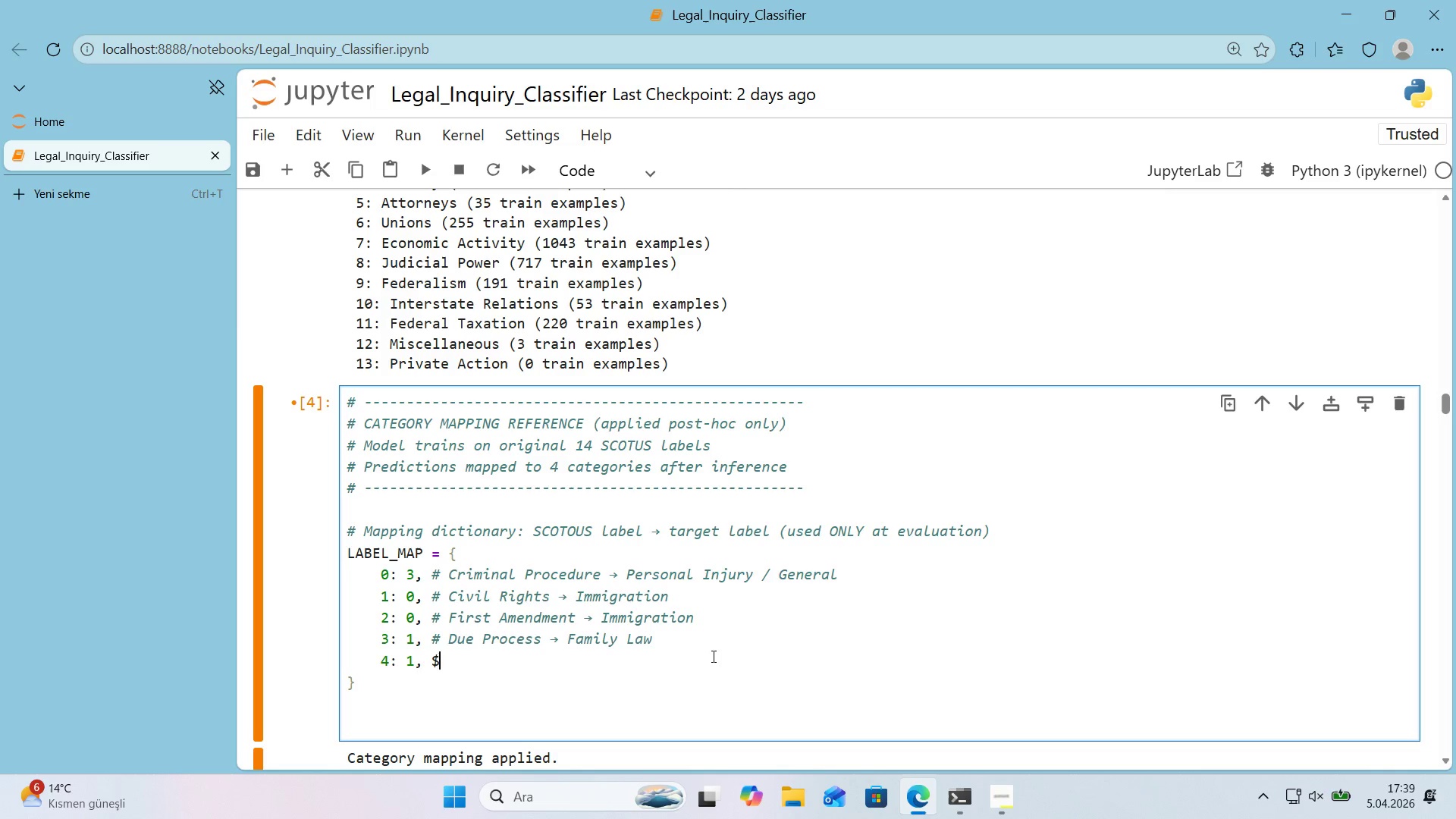 
key(Space)
 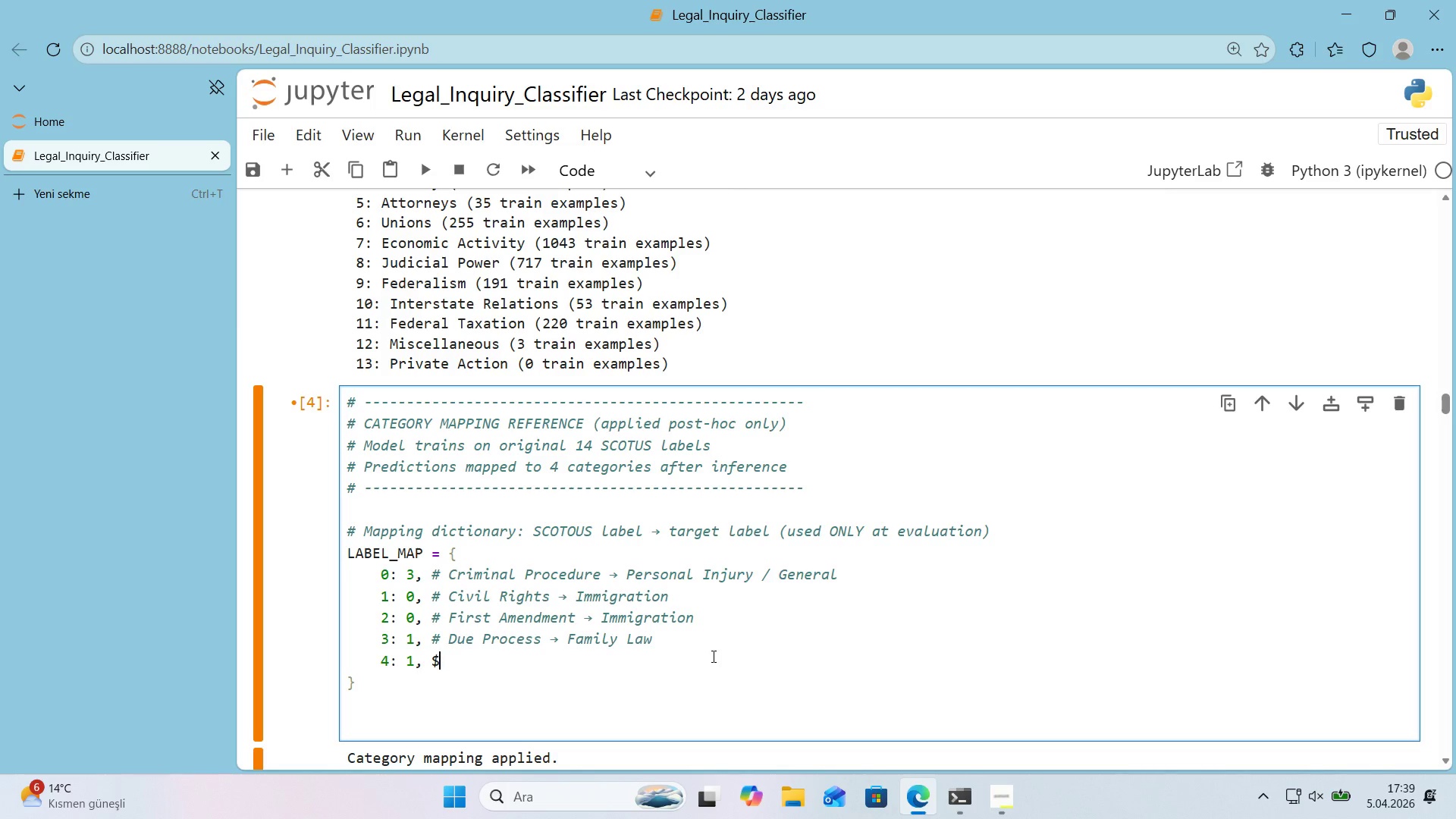 
key(Backspace)
 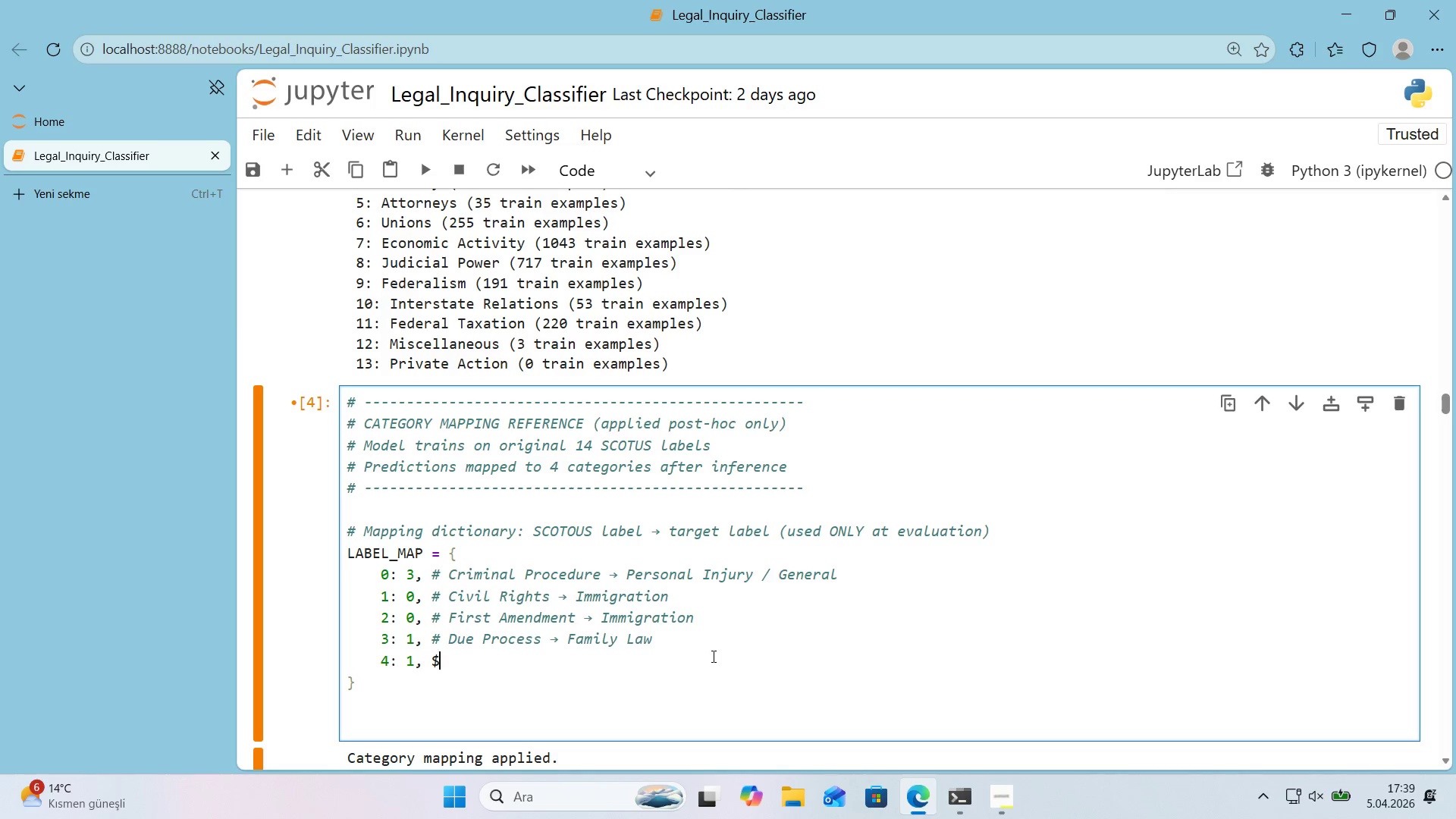 
key(Backspace)
 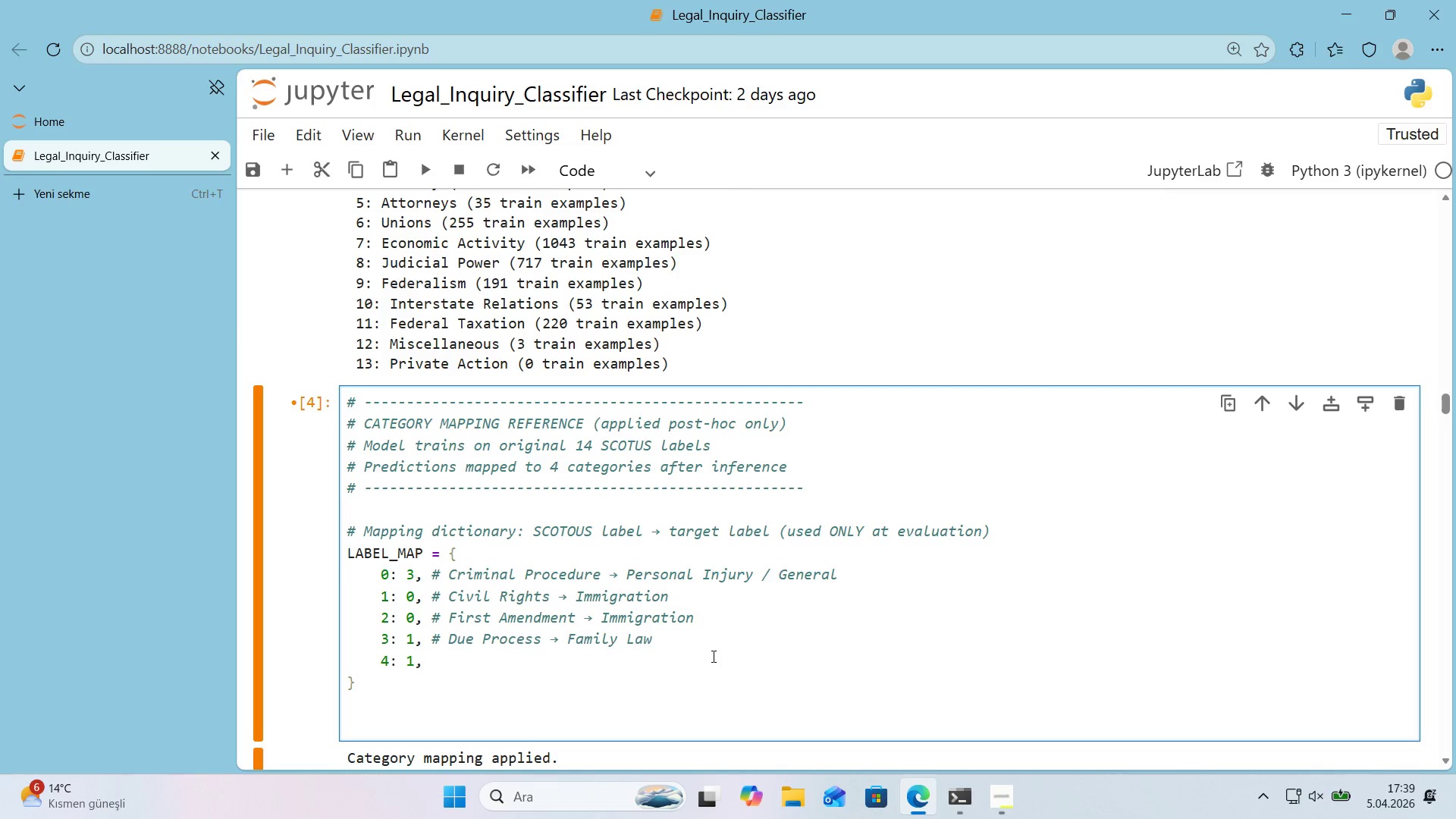 
key(Control+ControlLeft)
 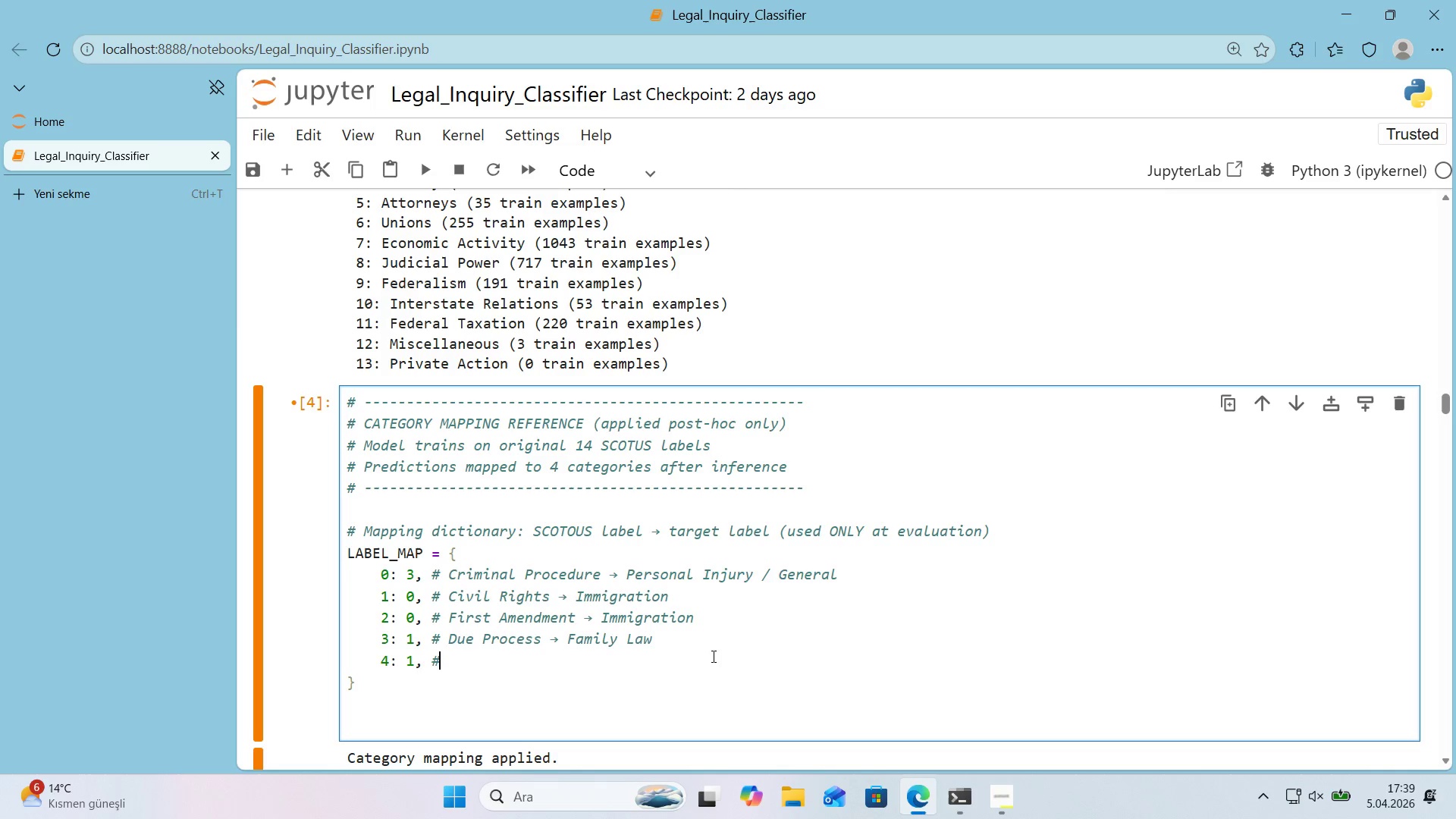 
key(Alt+Control+AltRight)
 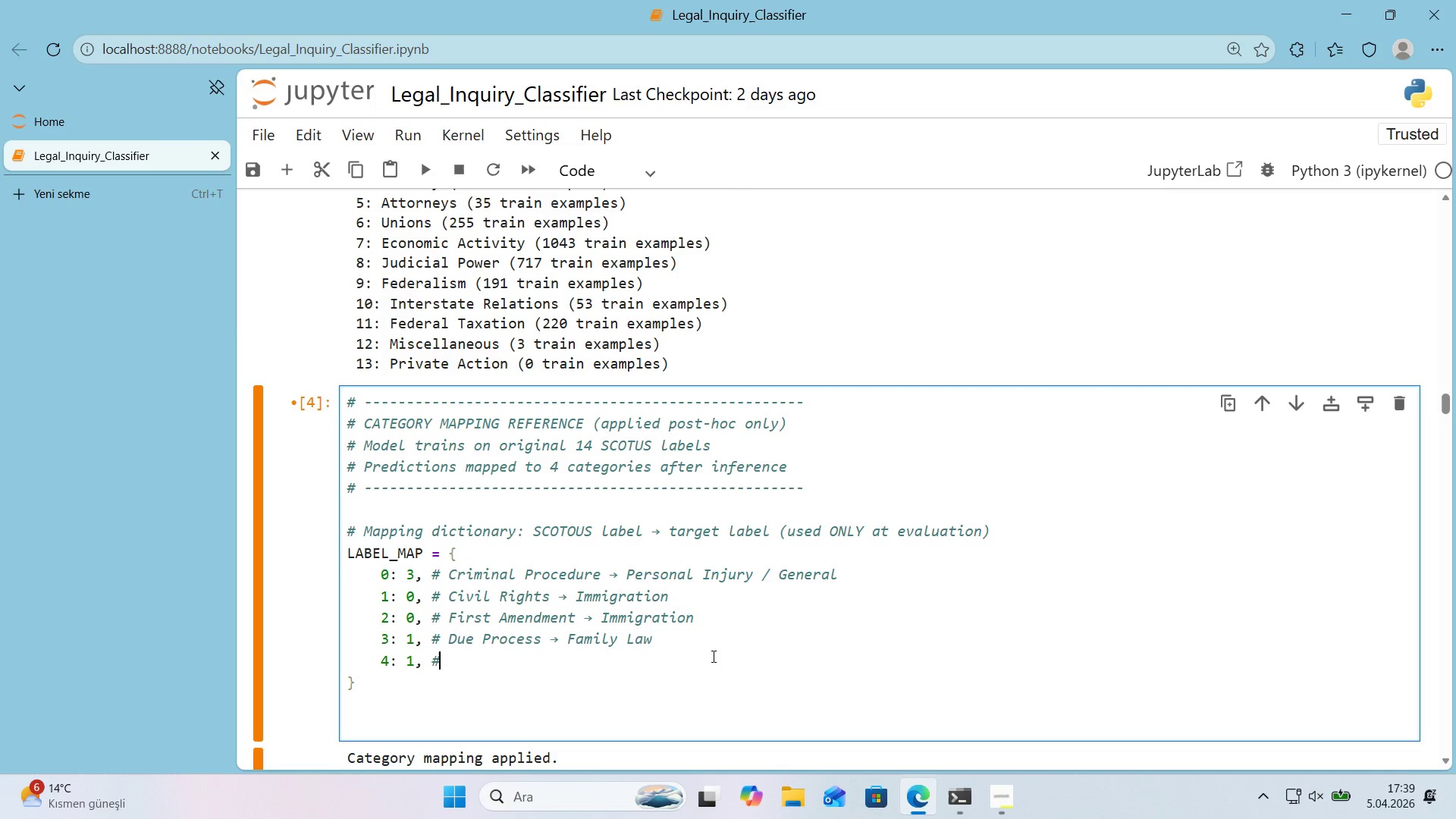 
key(Alt+Control+3)
 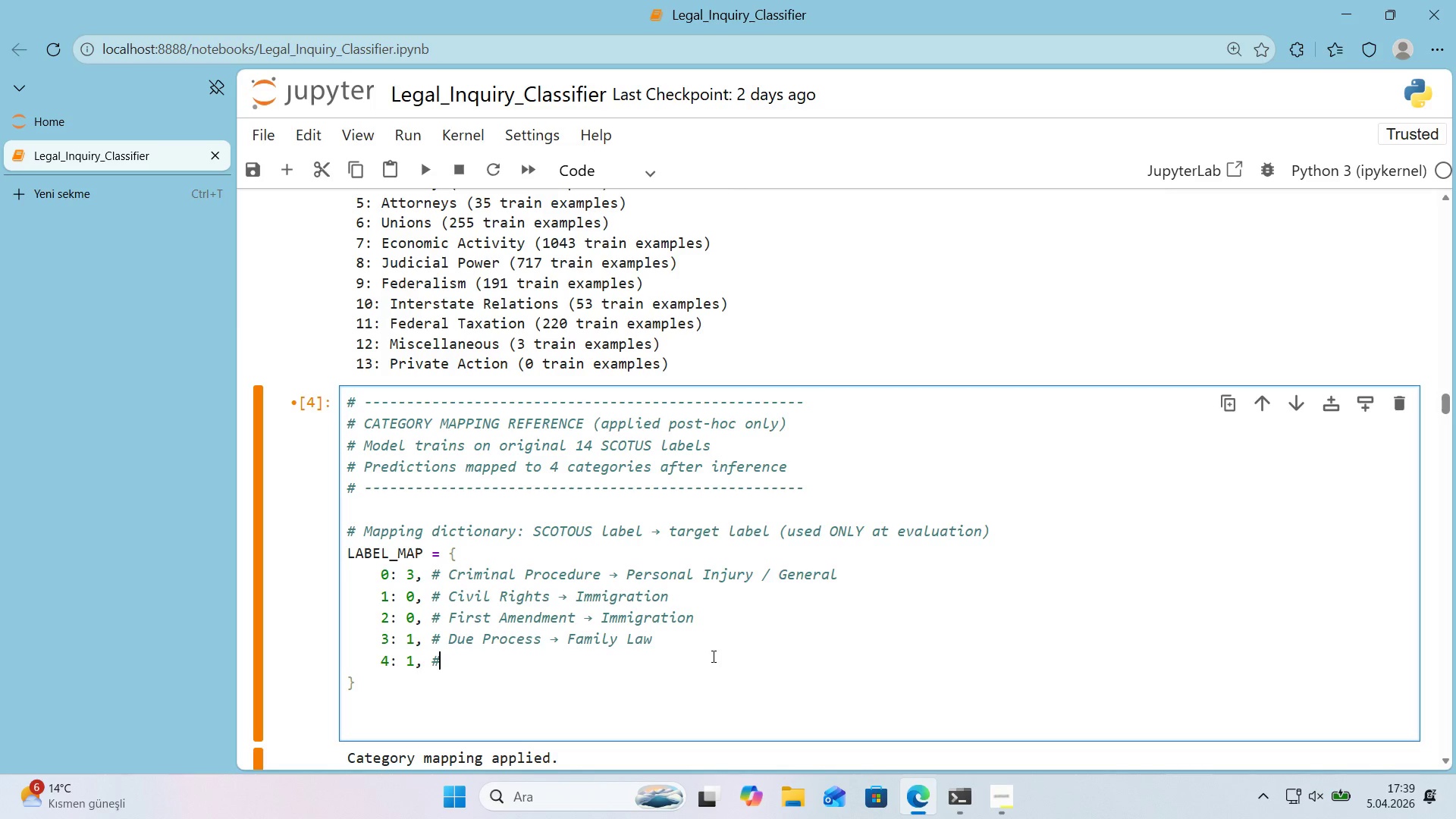 
key(Space)
 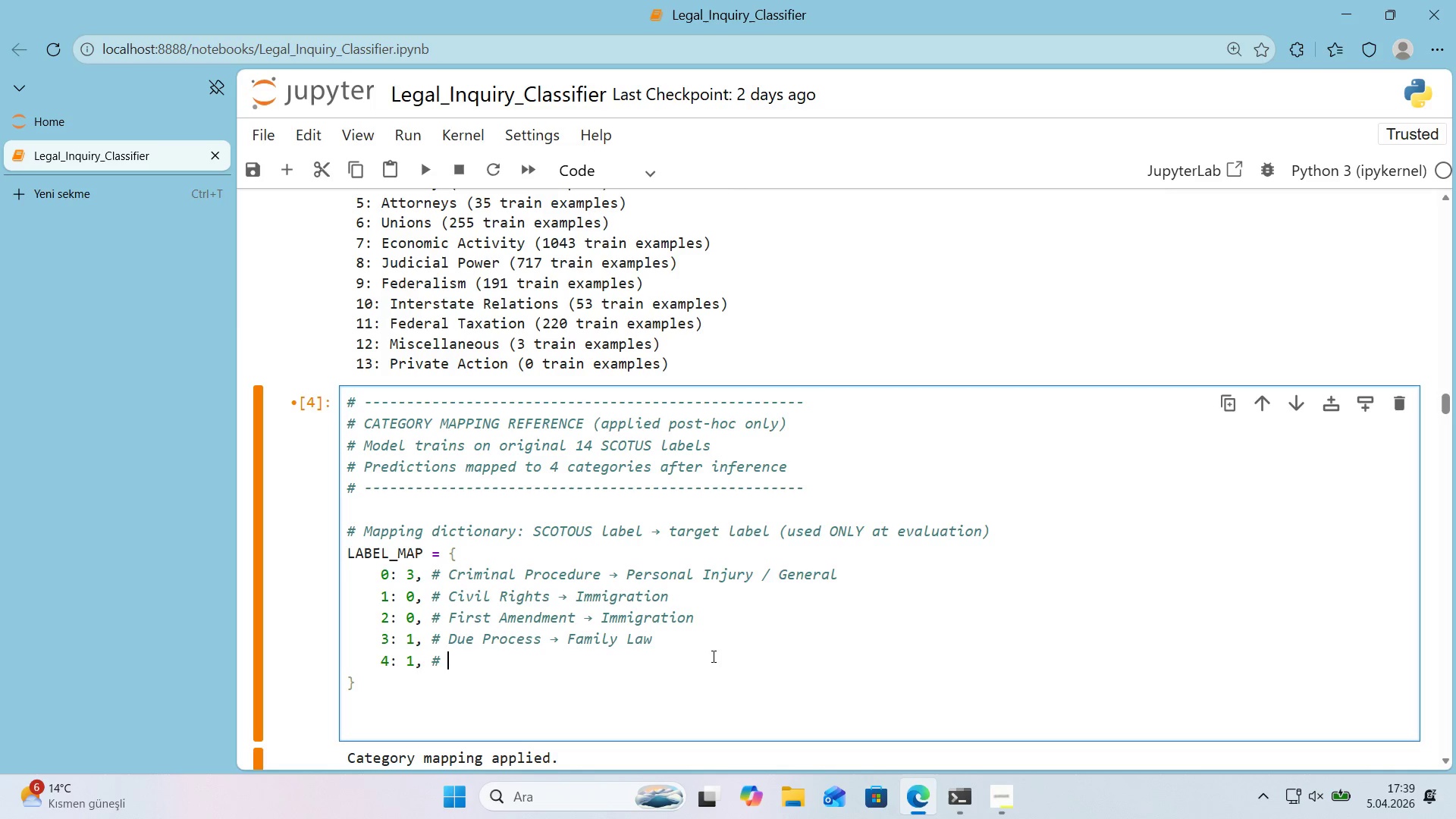 
wait(8.56)
 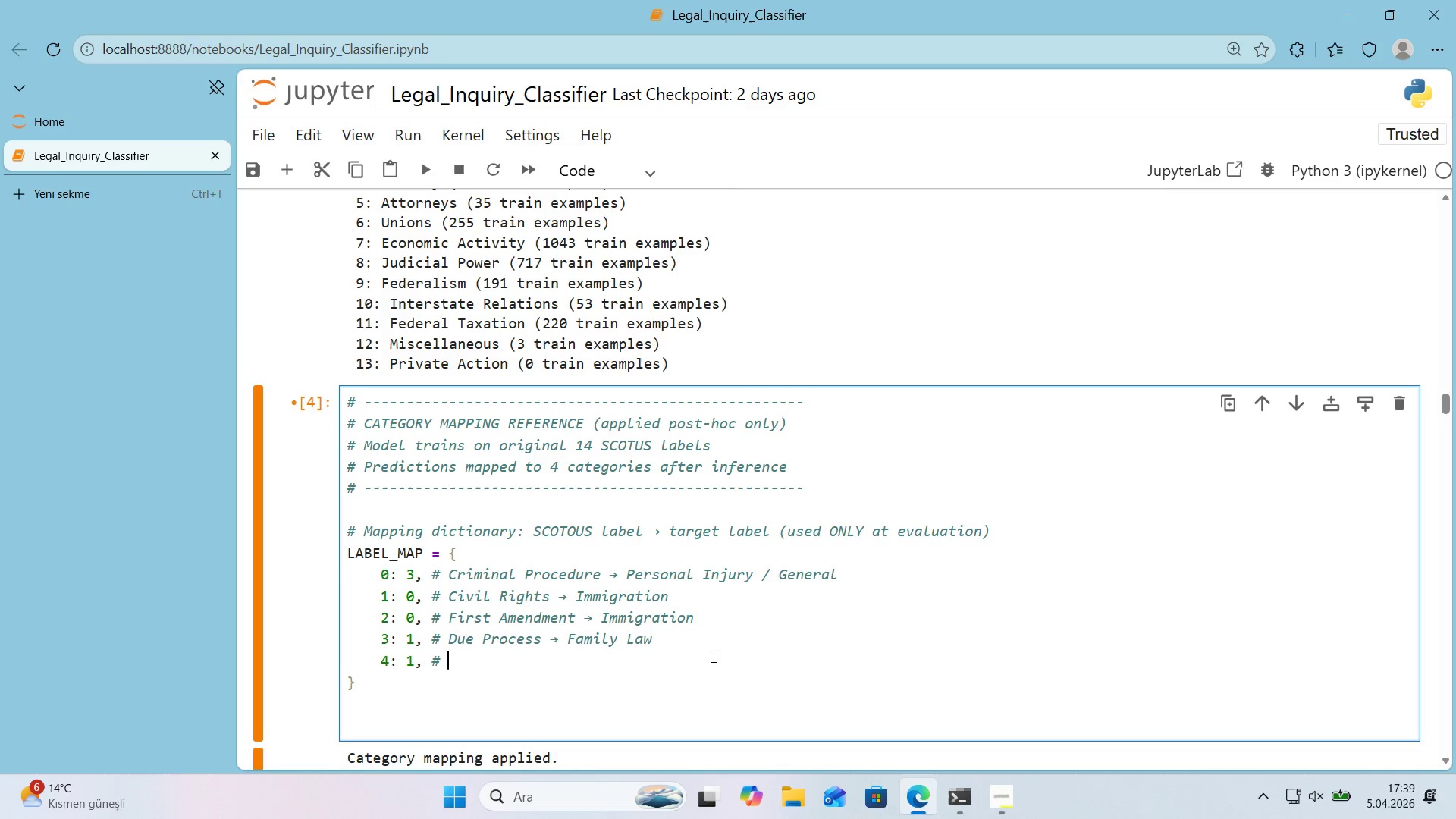 
type(Pr'ba)
key(Backspace)
key(Backspace)
type(vacy )
 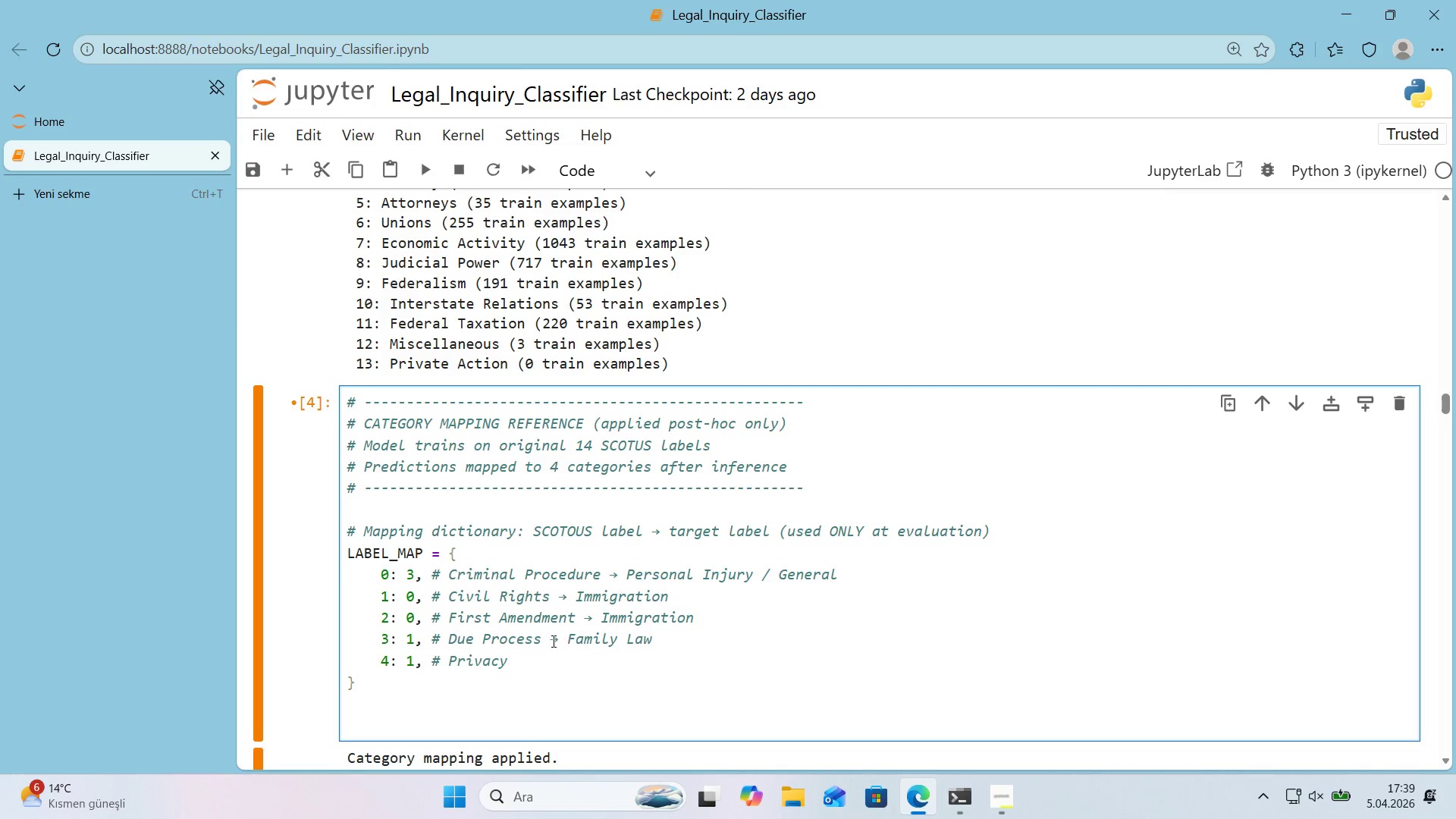 
left_click_drag(start_coordinate=[552, 641], to_coordinate=[557, 642])
 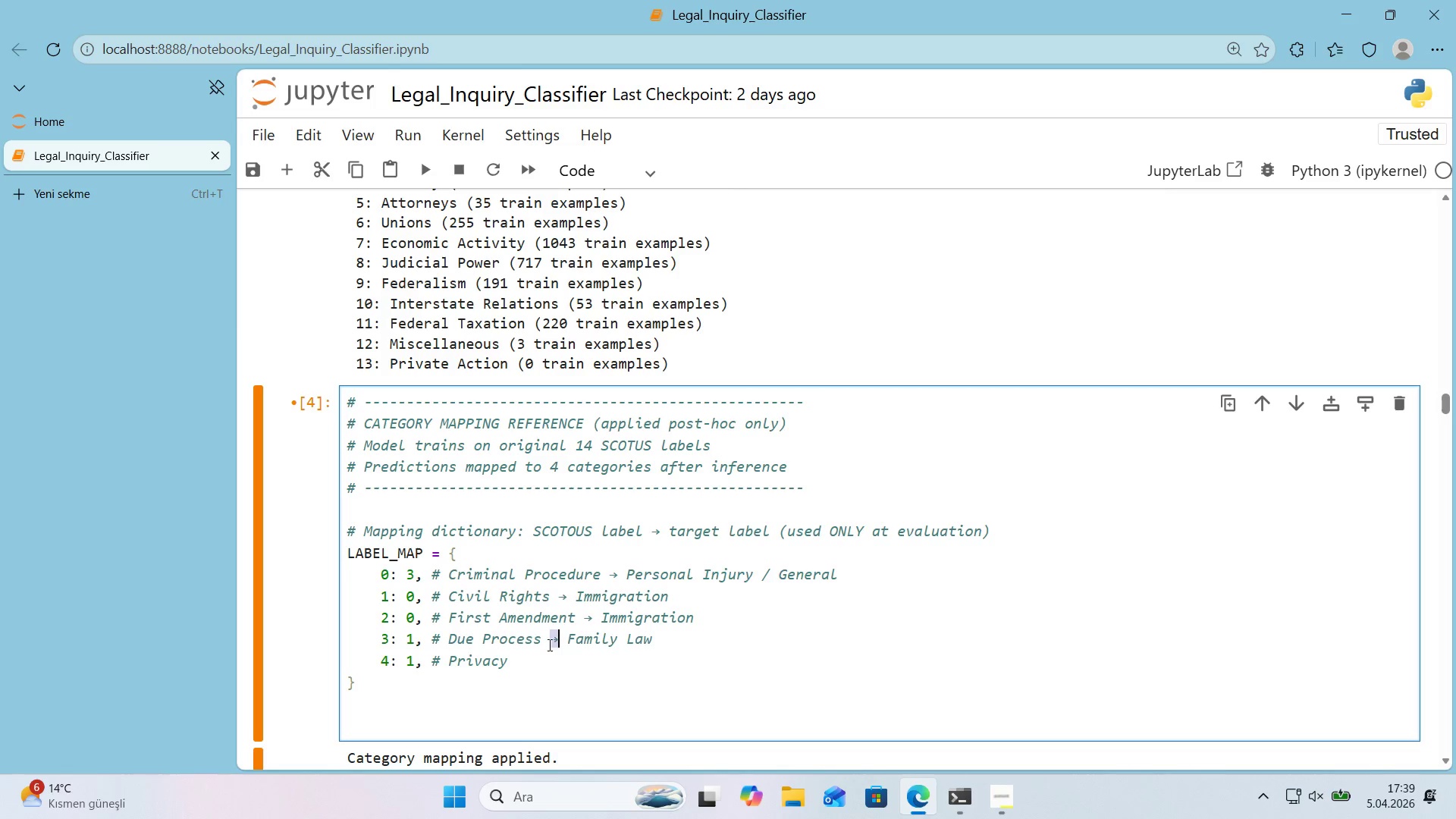 
key(Control+ControlLeft)
 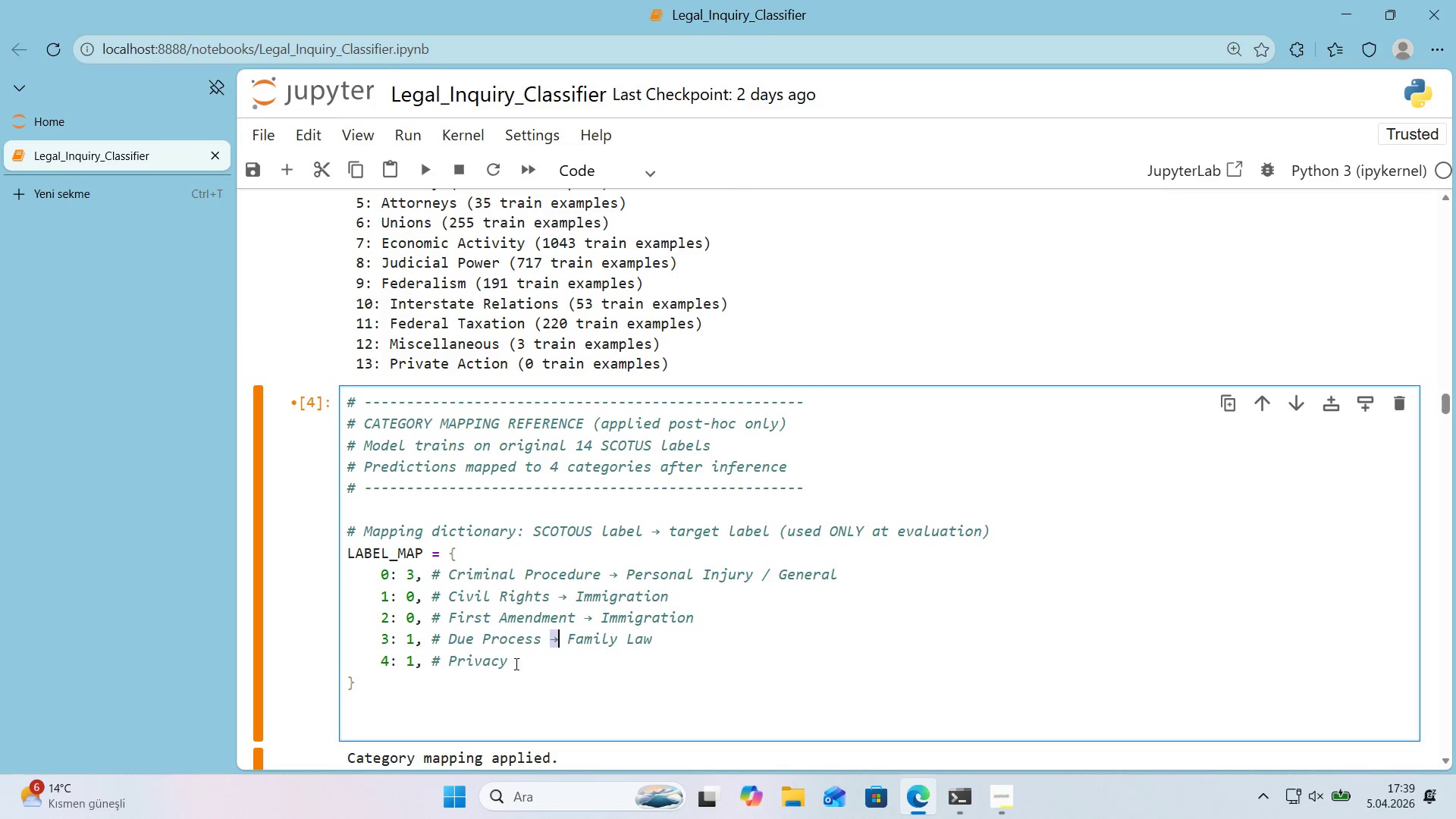 
key(Control+C)
 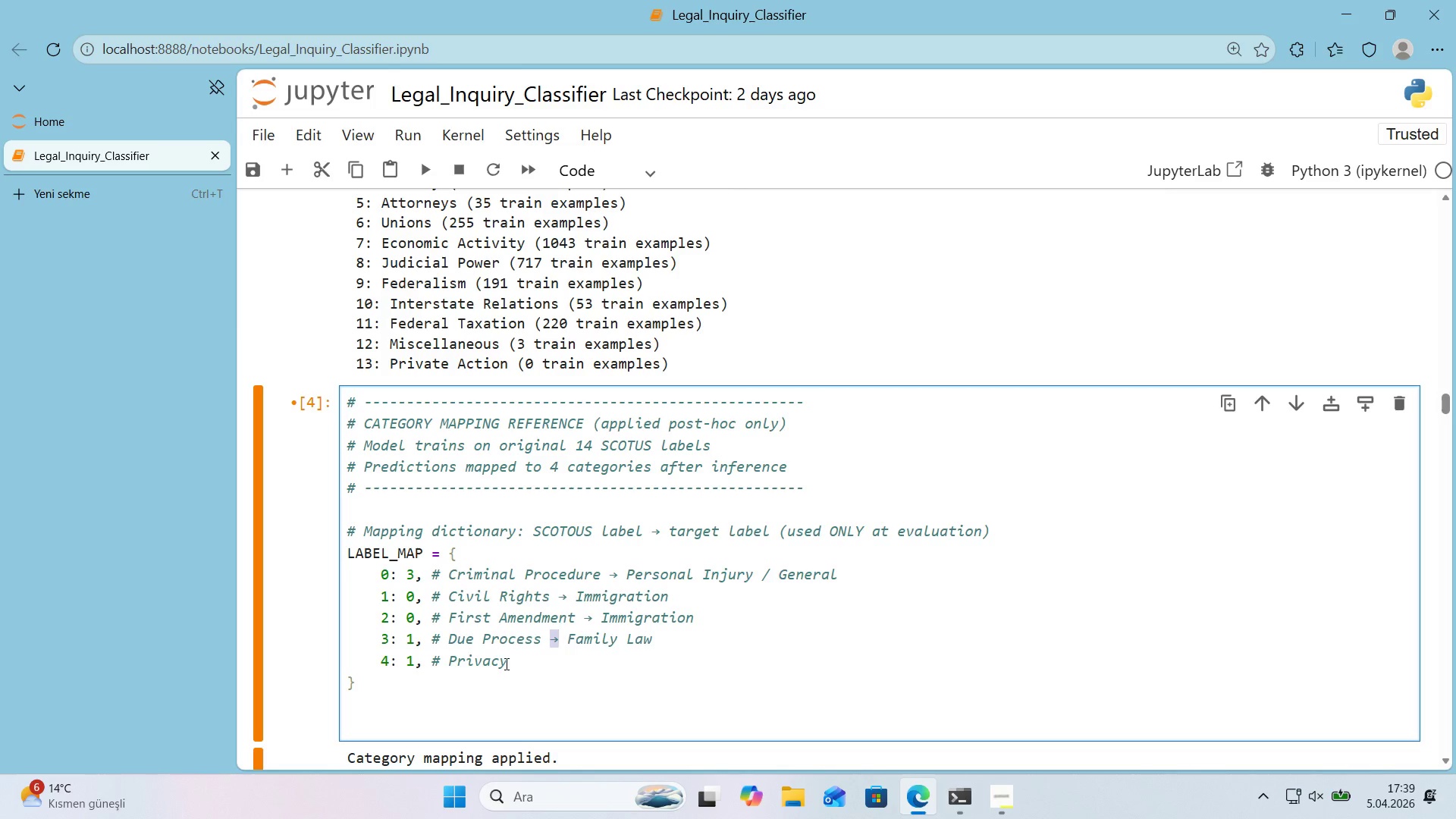 
left_click([504, 664])
 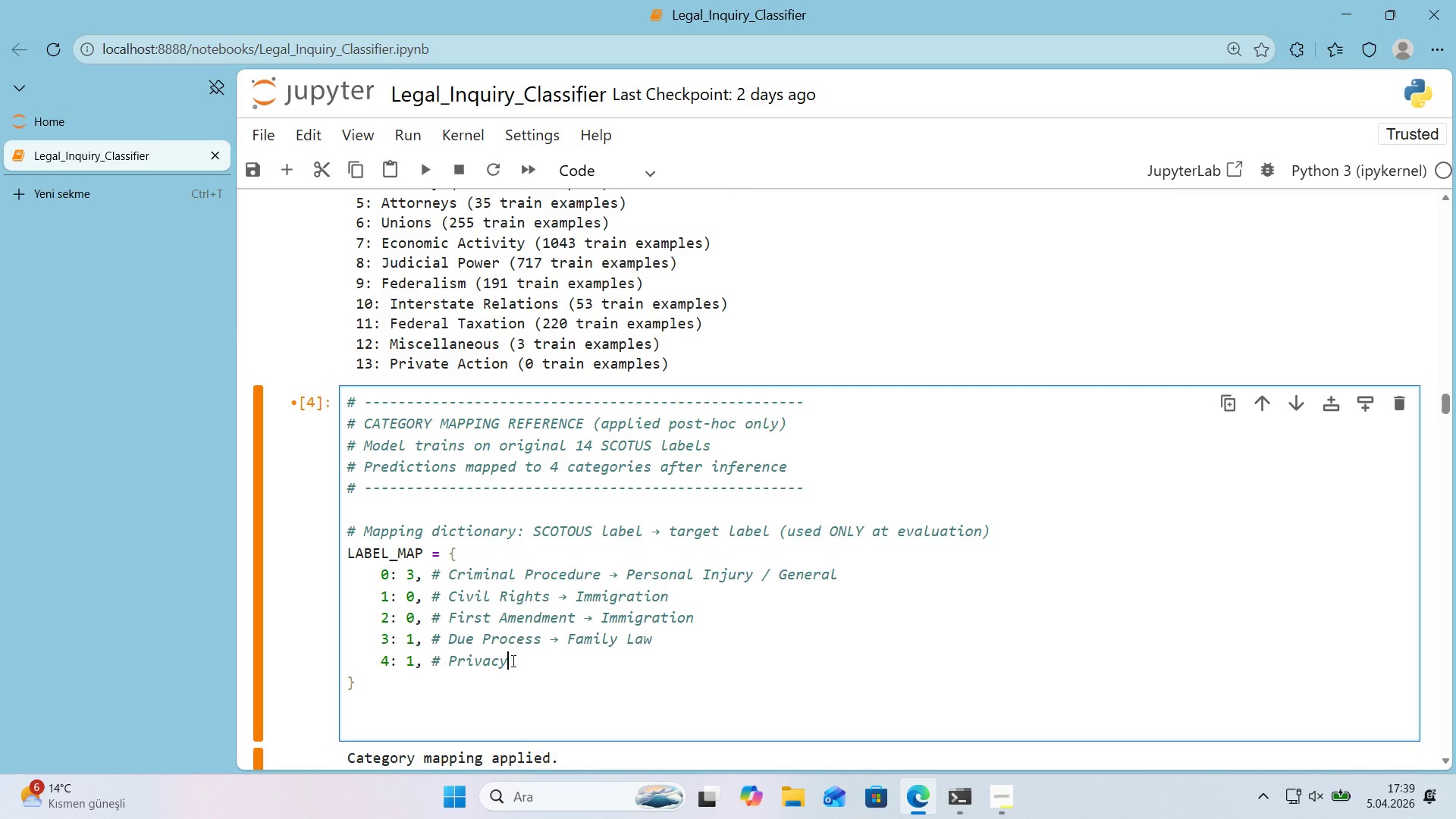 
key(Space)
 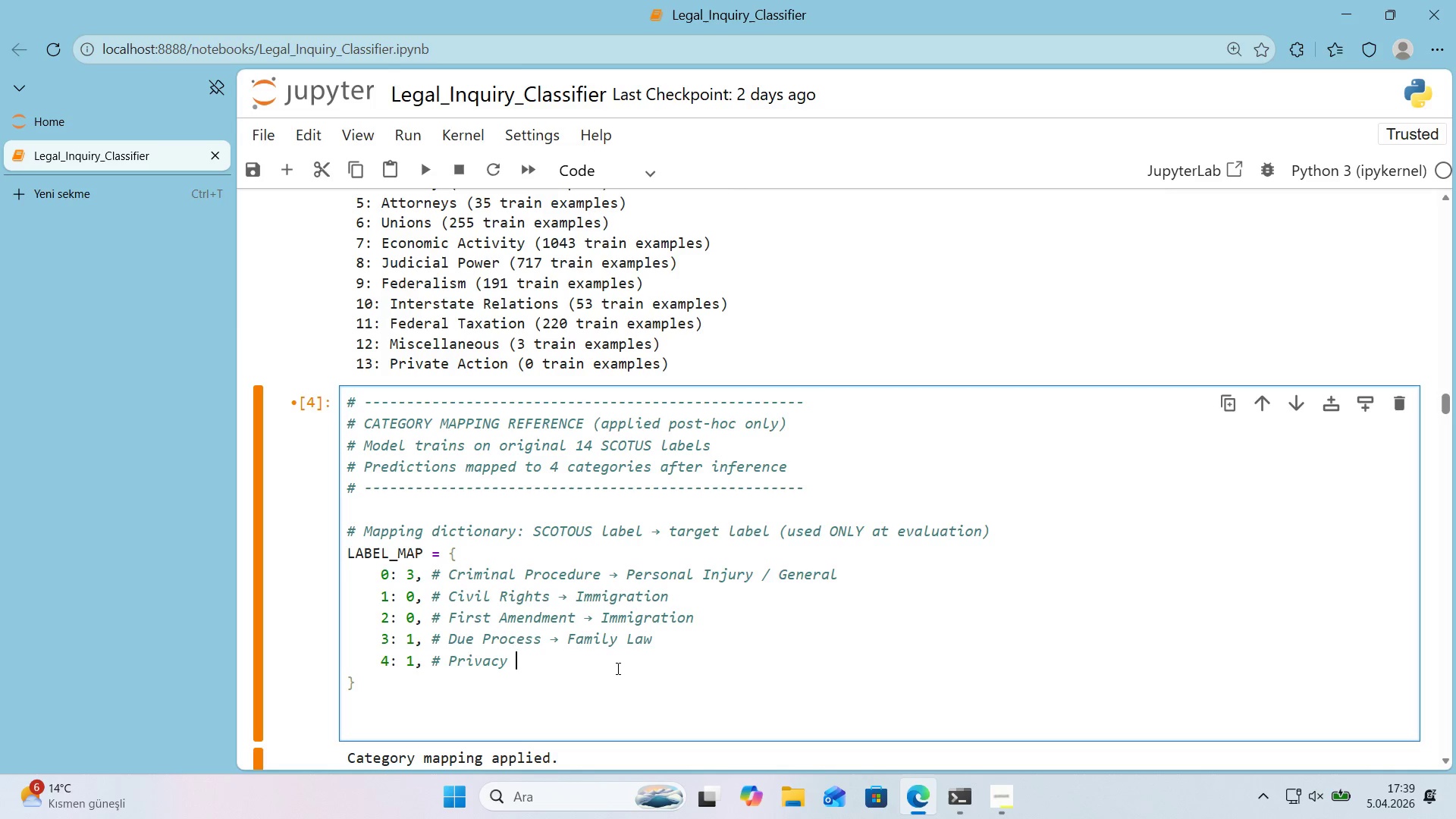 
key(Control+ControlLeft)
 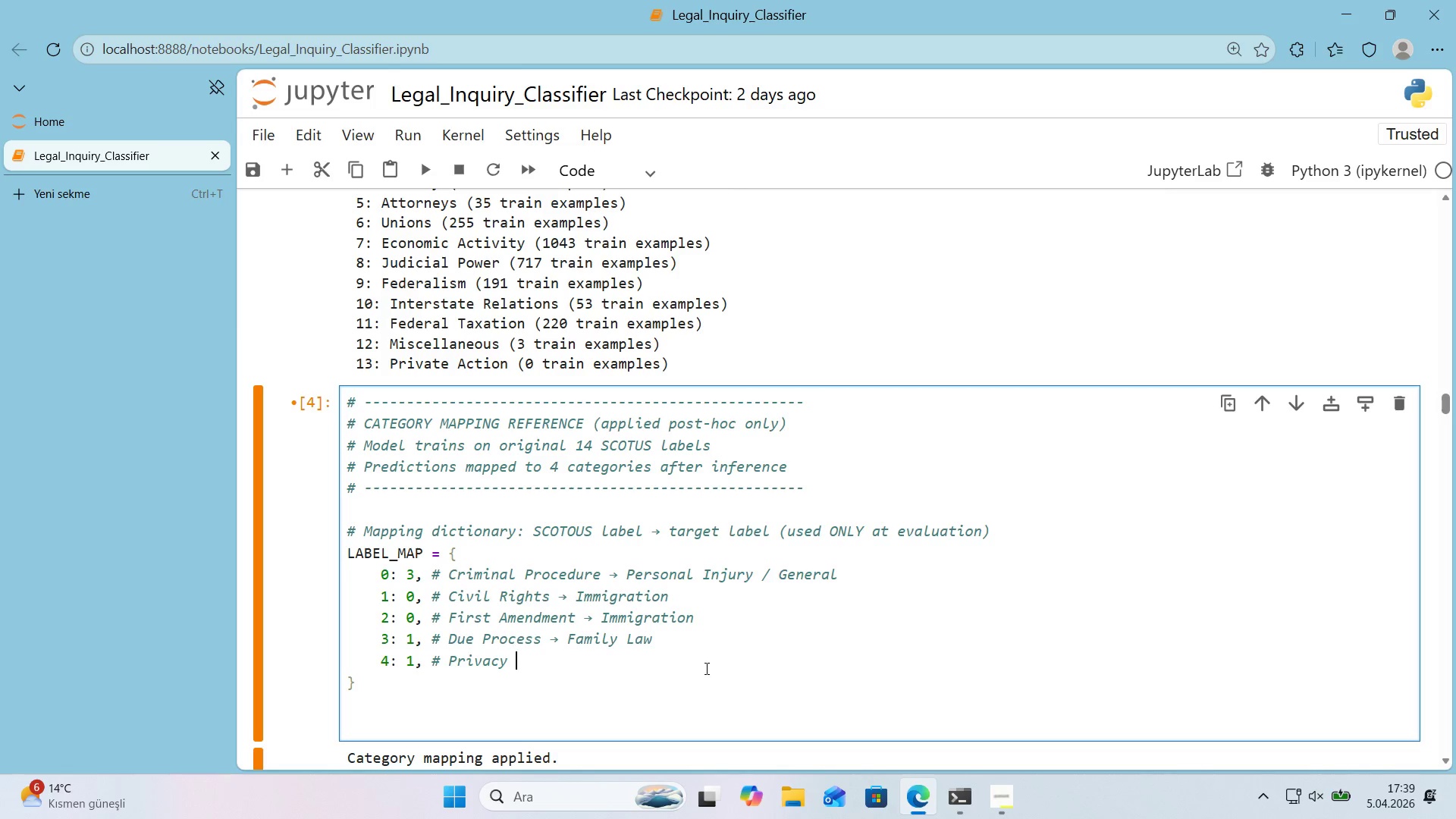 
key(Control+V)
 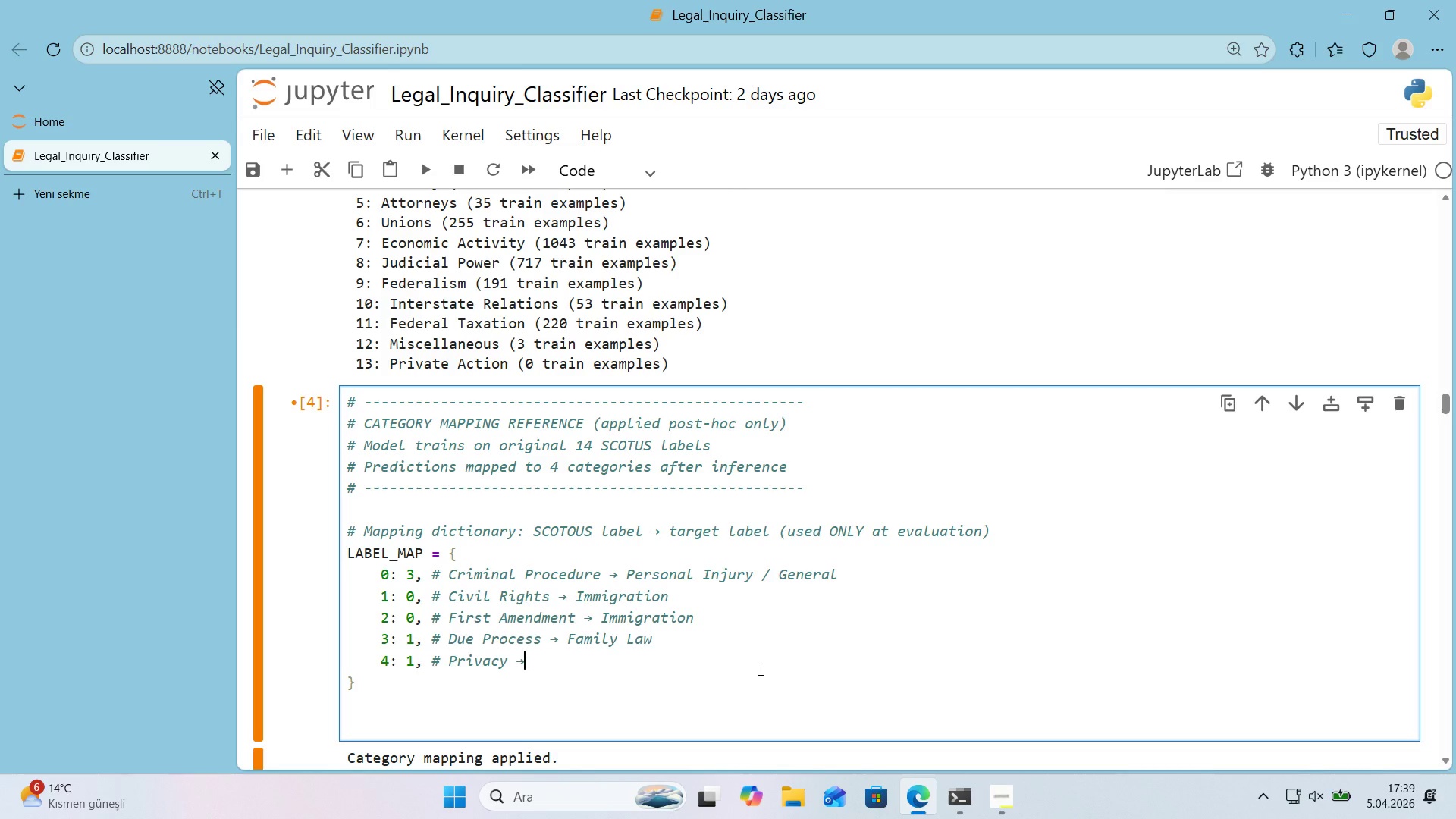 
key(Space)
 